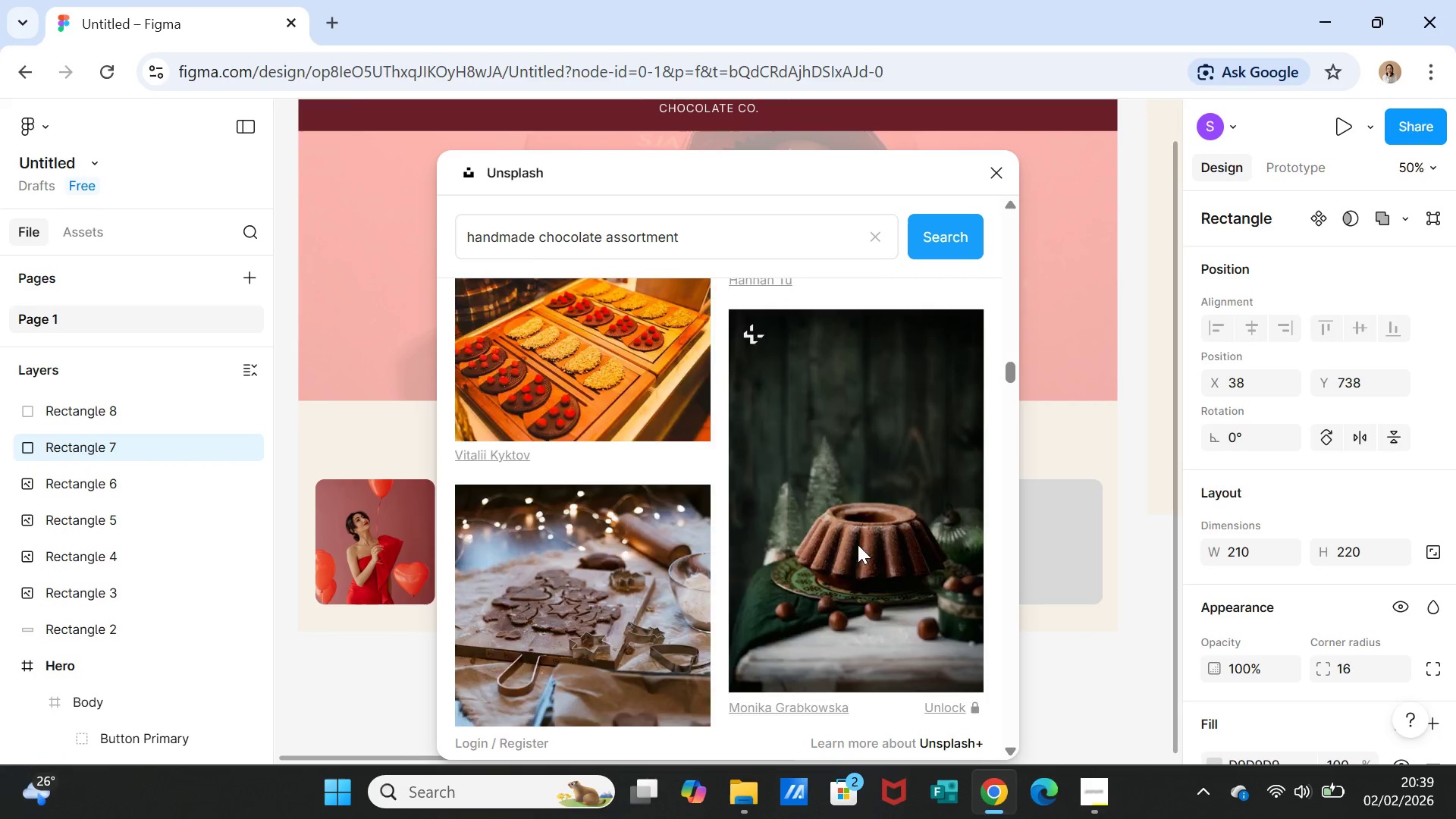 
scroll: coordinate [861, 472], scroll_direction: down, amount: 13.0
 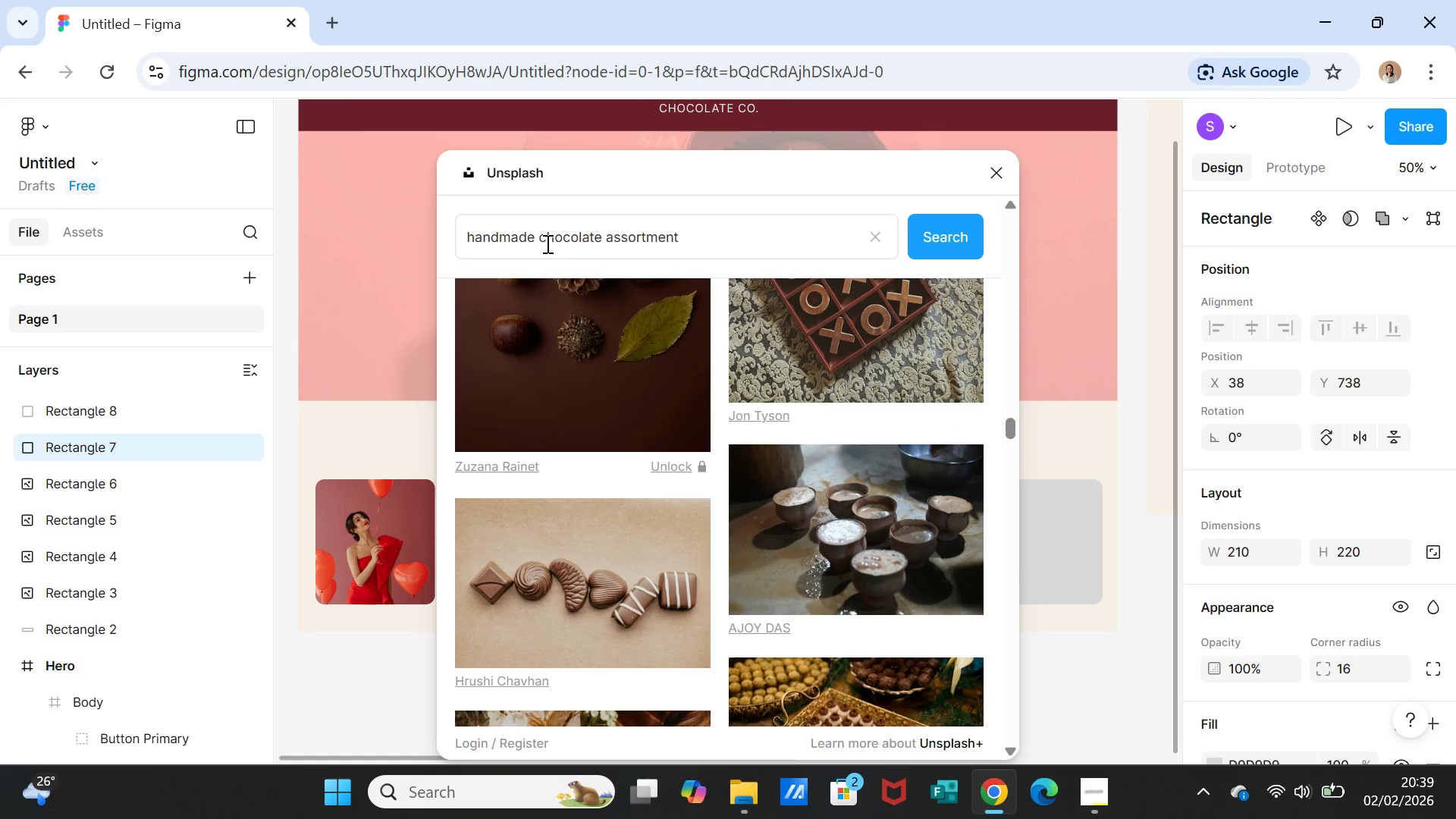 
left_click_drag(start_coordinate=[533, 237], to_coordinate=[453, 230])
 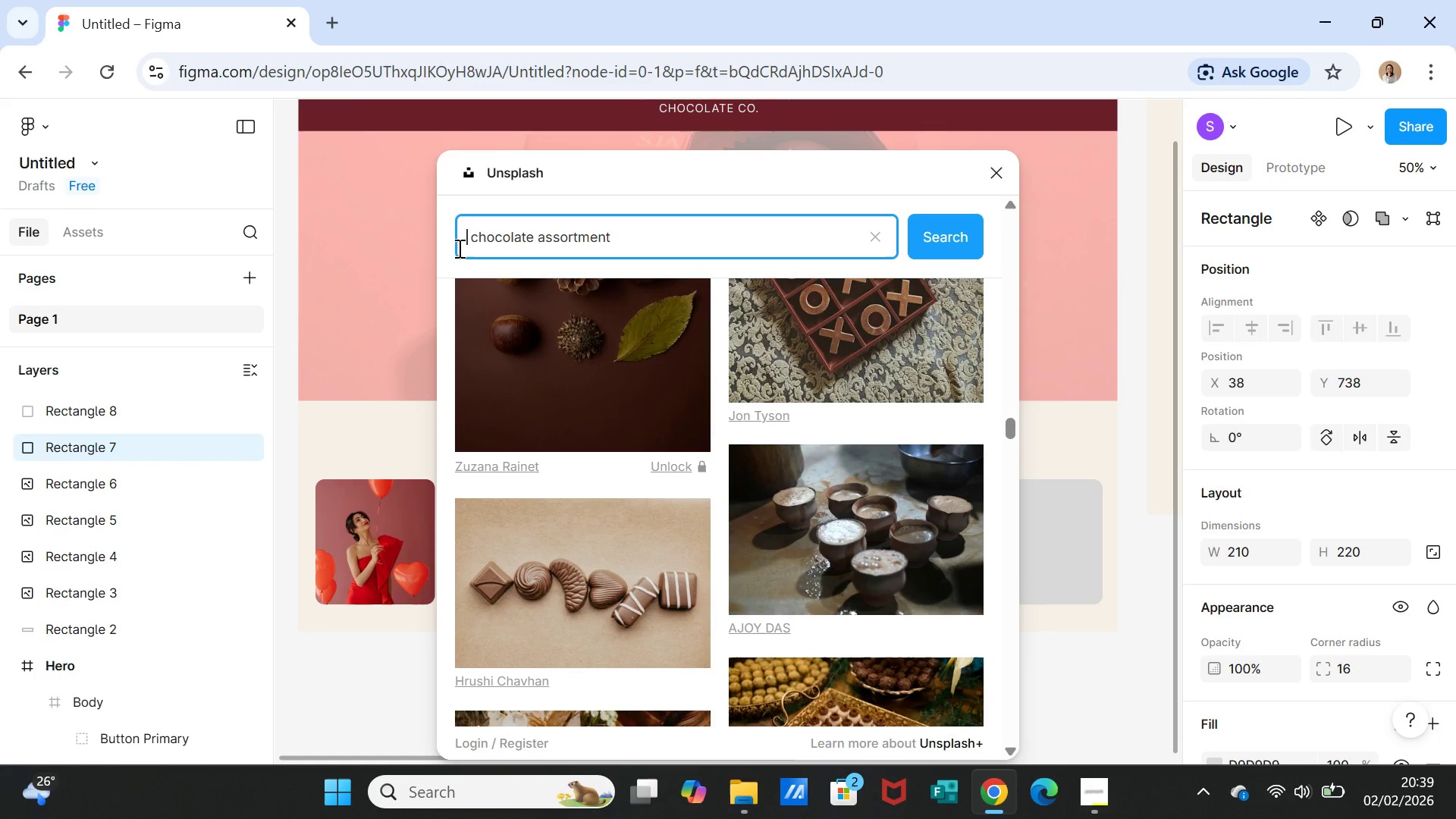 
key(Backspace)
 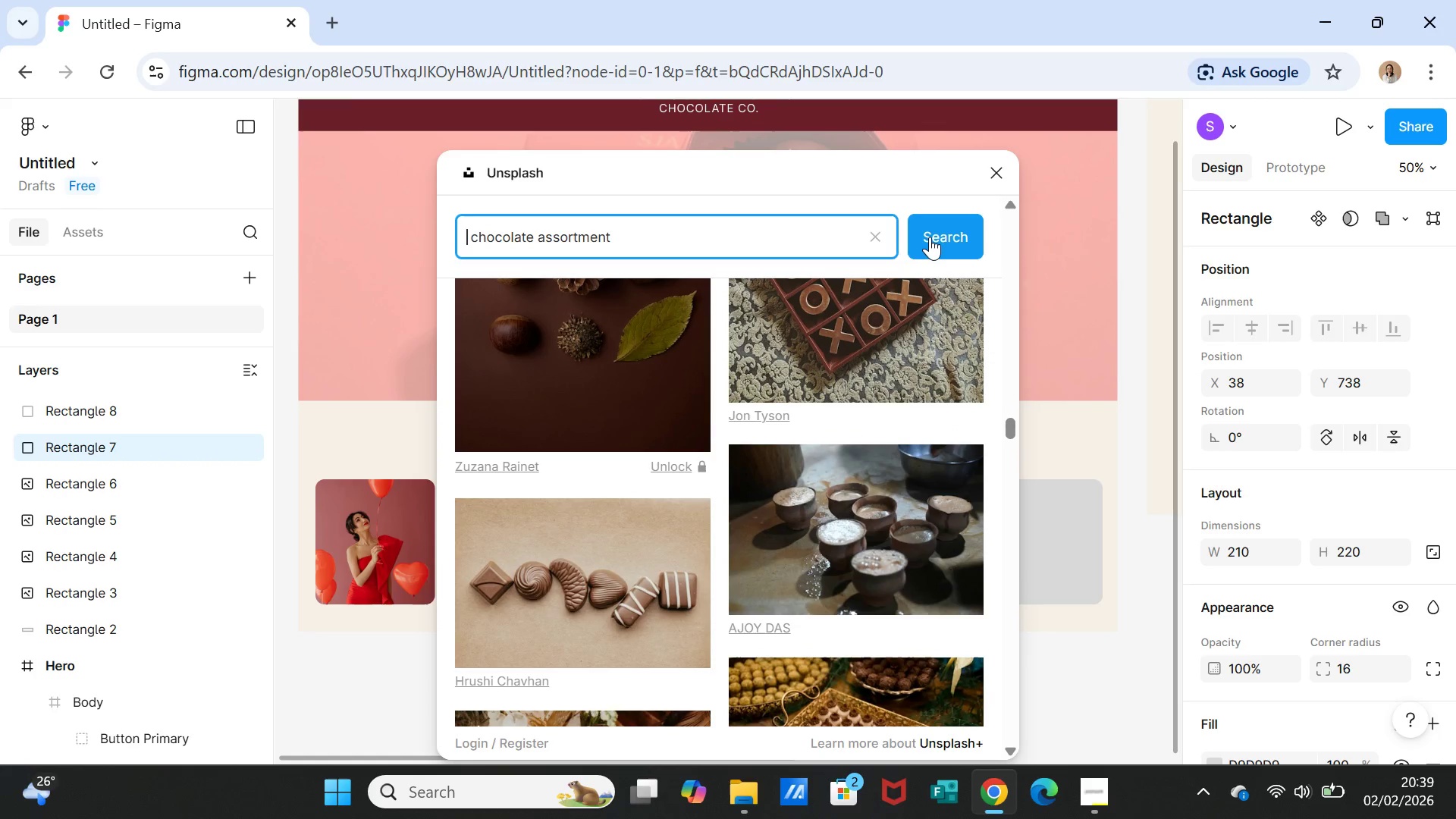 
left_click([936, 237])
 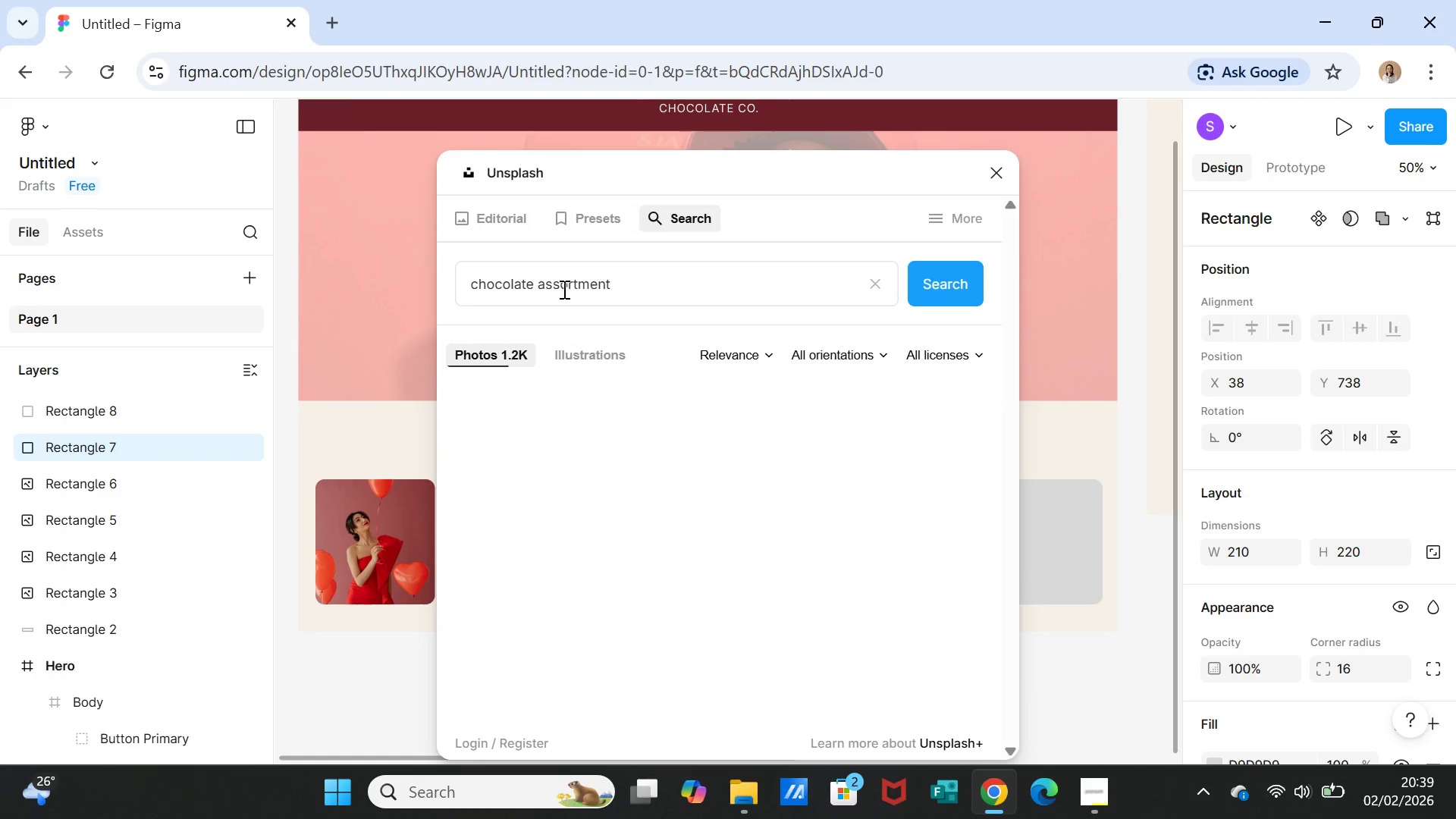 
mouse_move([524, 271])
 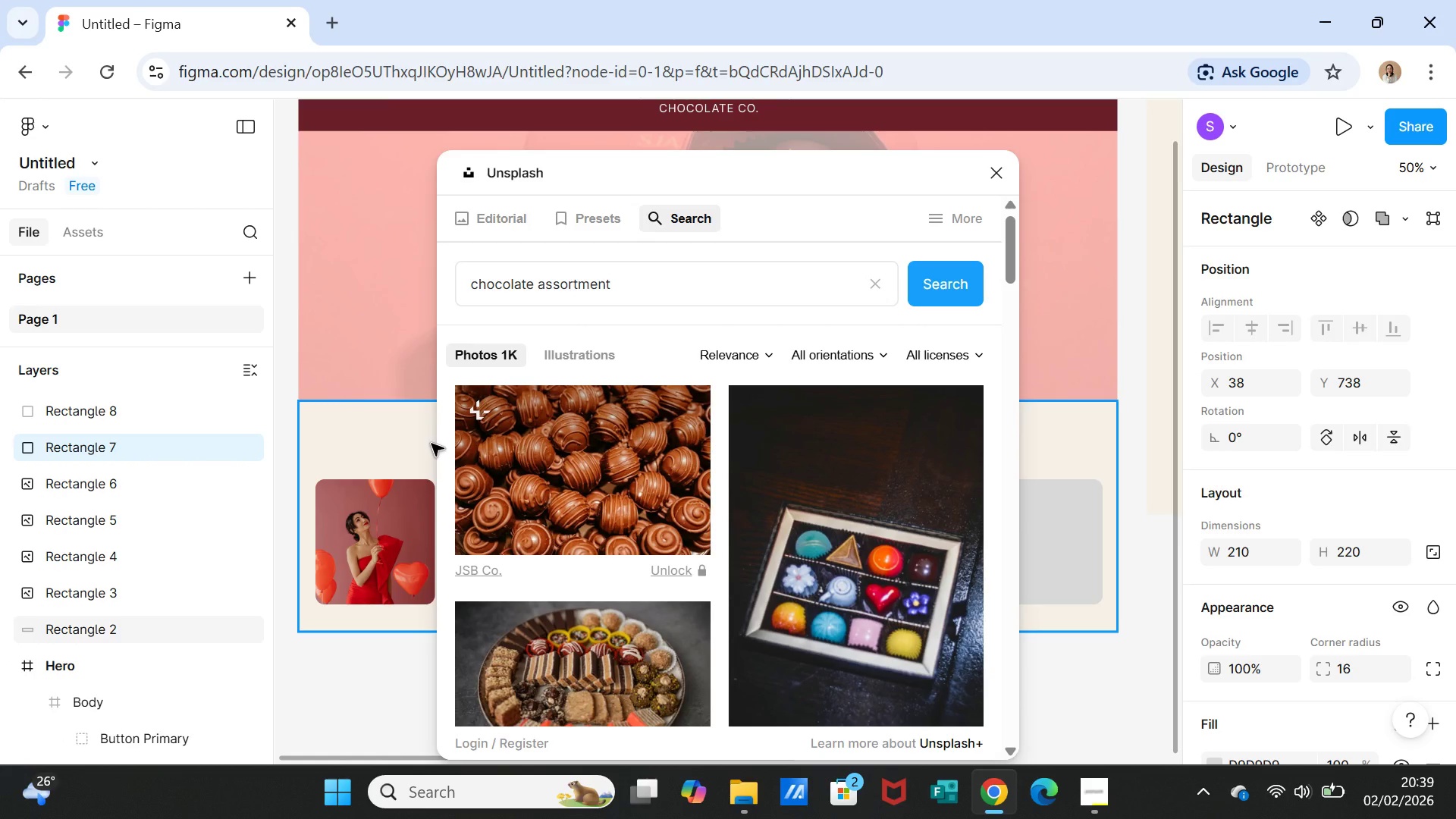 
scroll: coordinate [868, 535], scroll_direction: down, amount: 25.0
 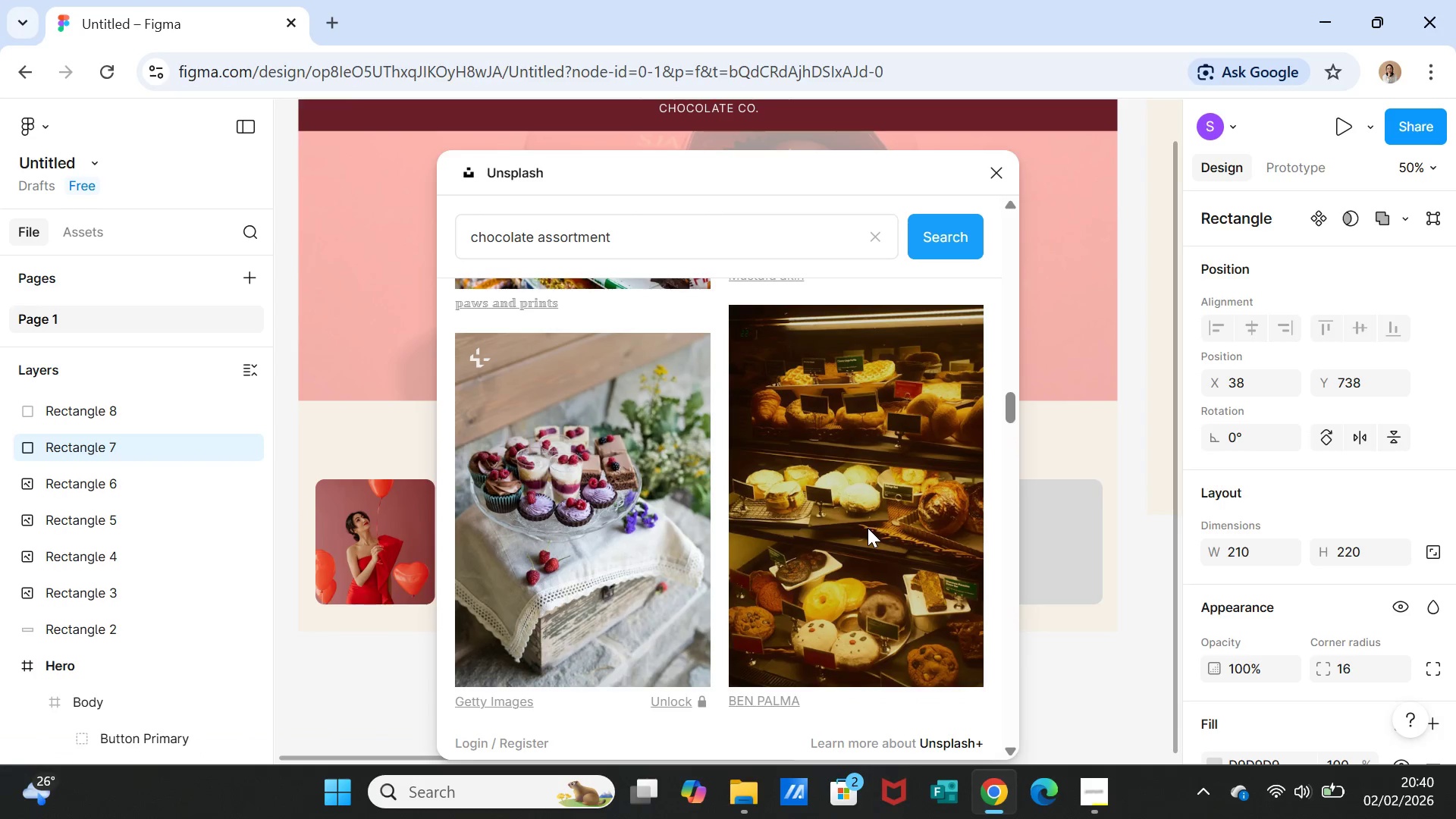 
scroll: coordinate [868, 521], scroll_direction: down, amount: 5.0
 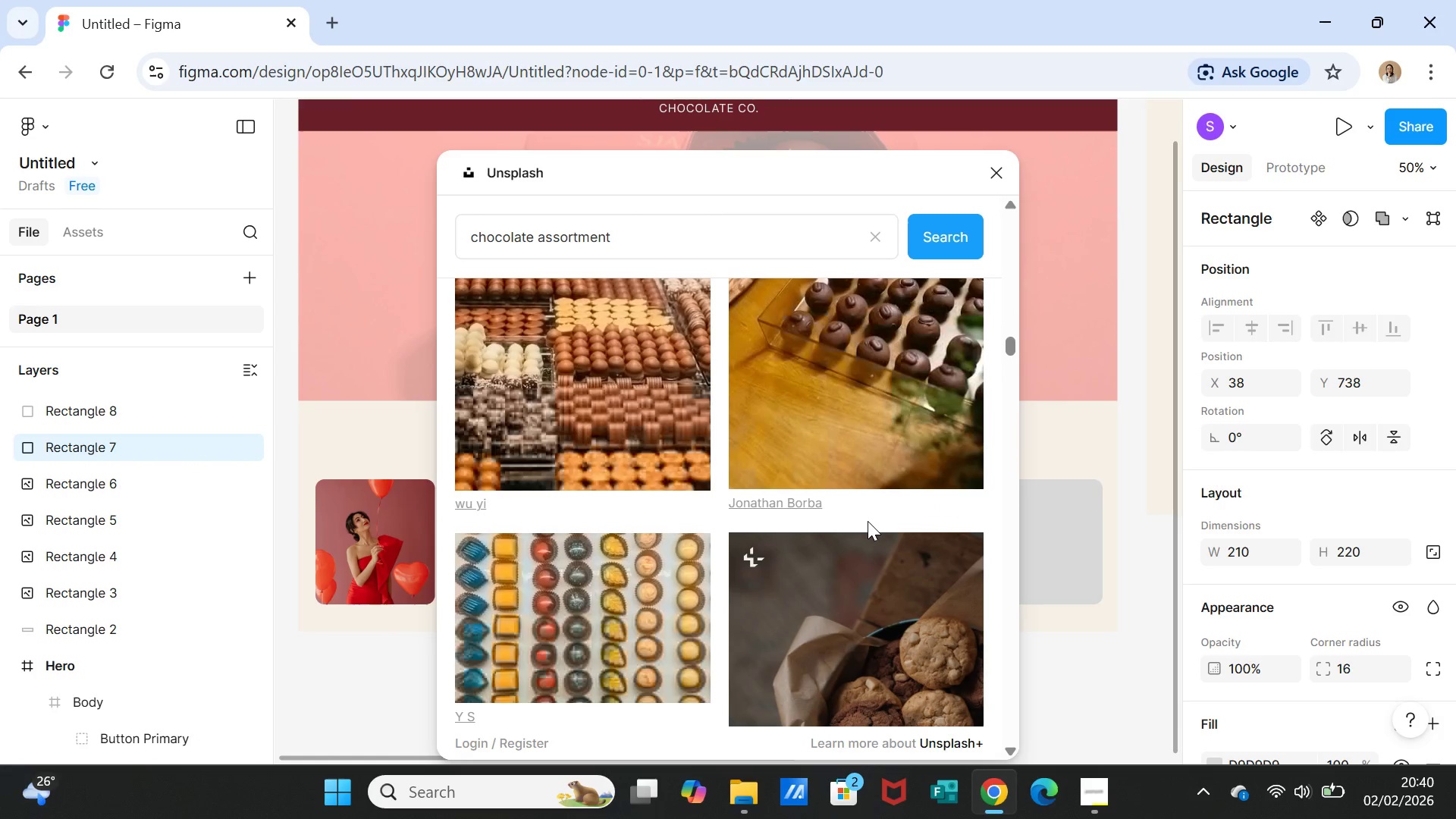 
scroll: coordinate [868, 521], scroll_direction: up, amount: 1.0
 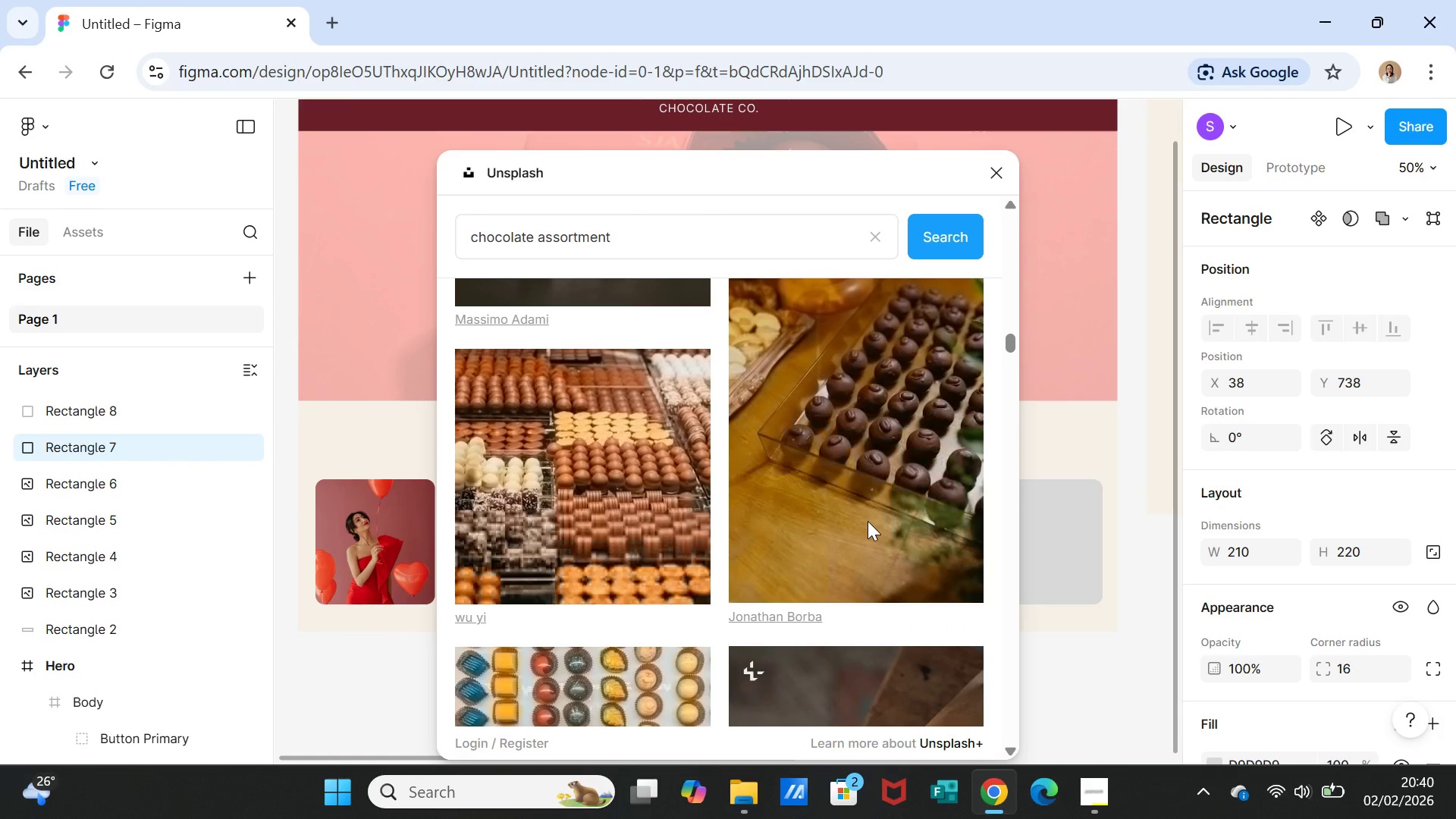 
scroll: coordinate [861, 497], scroll_direction: down, amount: 31.0
 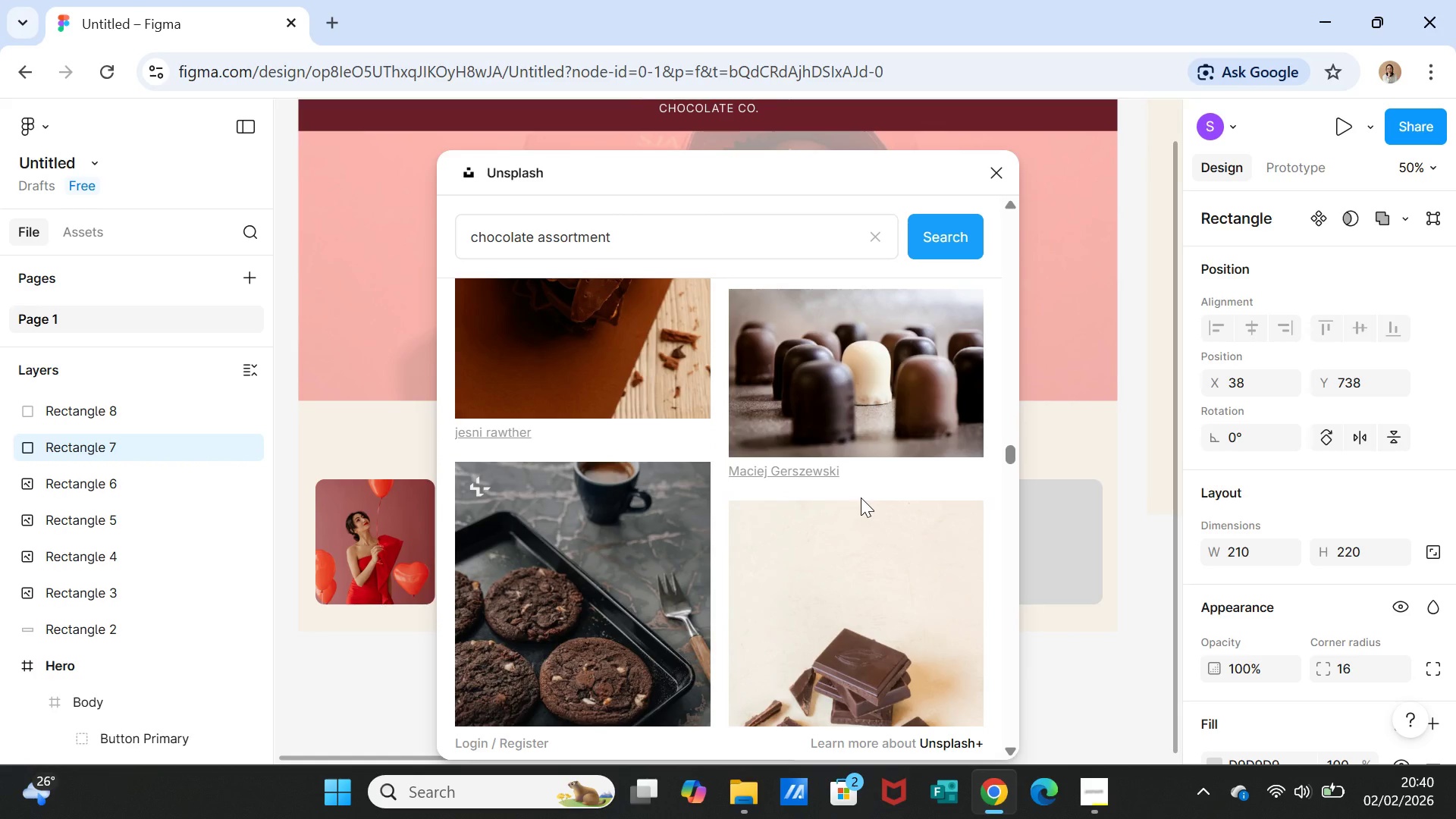 
scroll: coordinate [861, 497], scroll_direction: up, amount: 2.0
 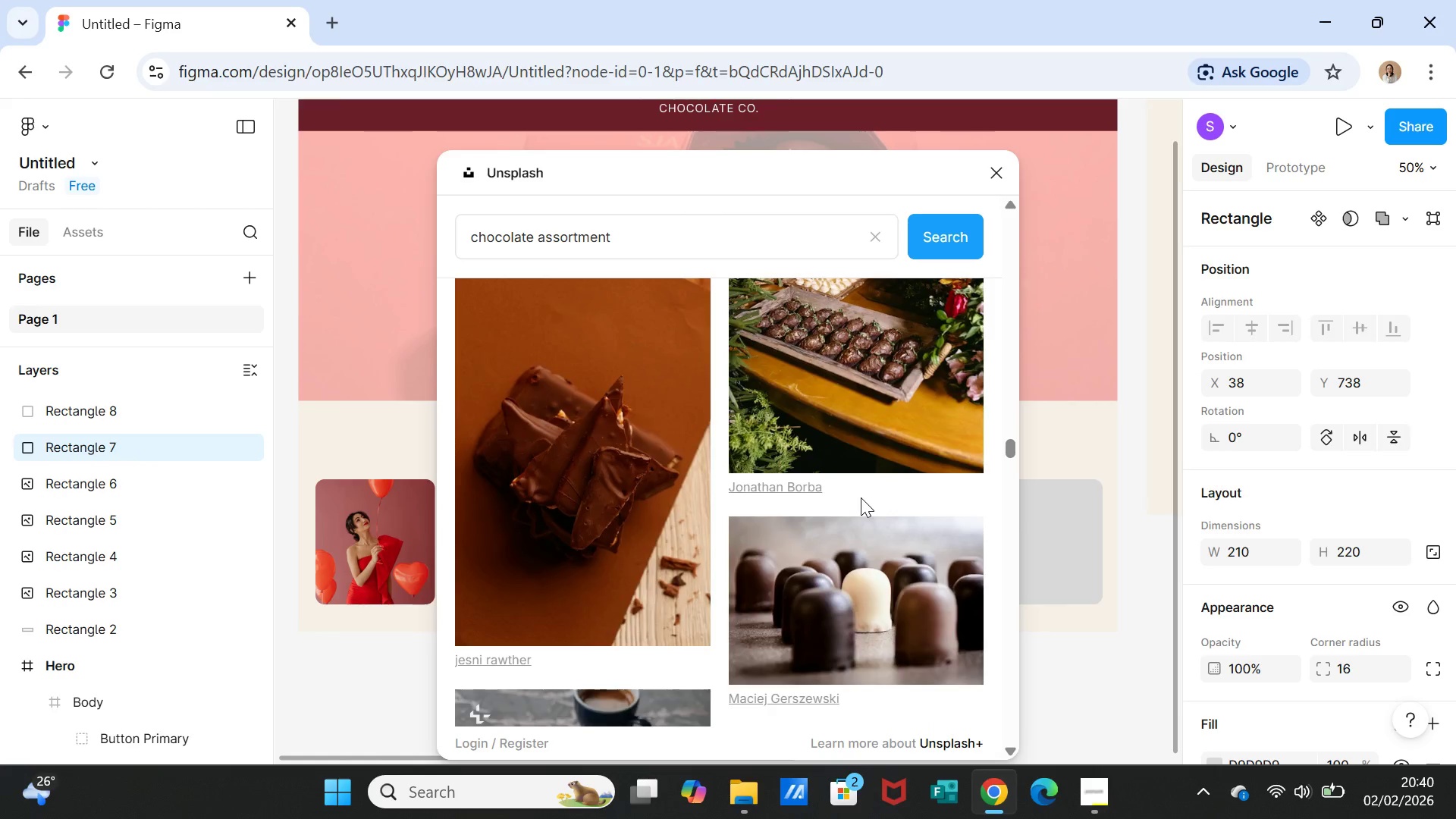 
scroll: coordinate [830, 606], scroll_direction: down, amount: 18.0
 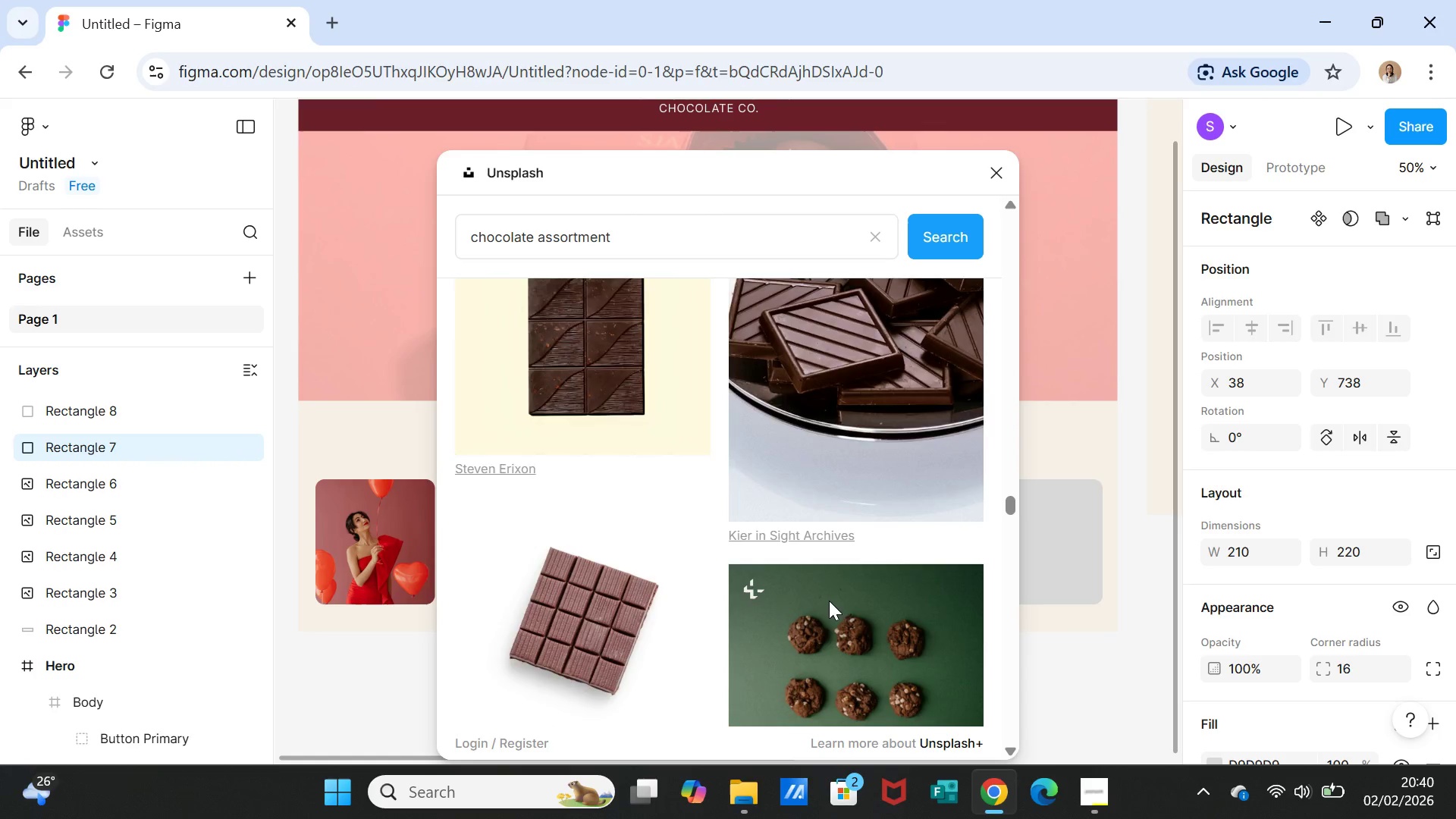 
scroll: coordinate [826, 583], scroll_direction: down, amount: 14.0
 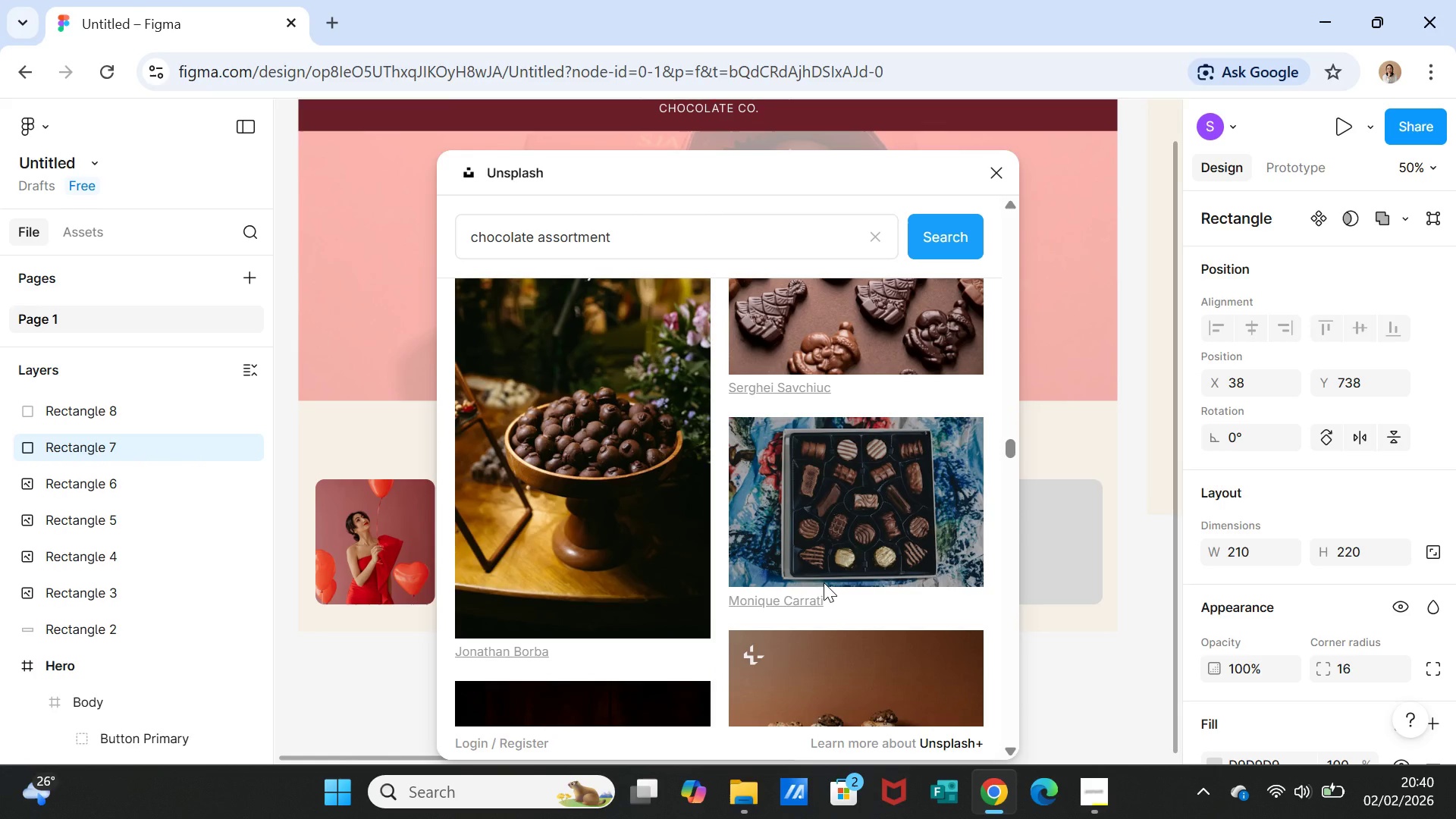 
scroll: coordinate [821, 574], scroll_direction: down, amount: 13.0
 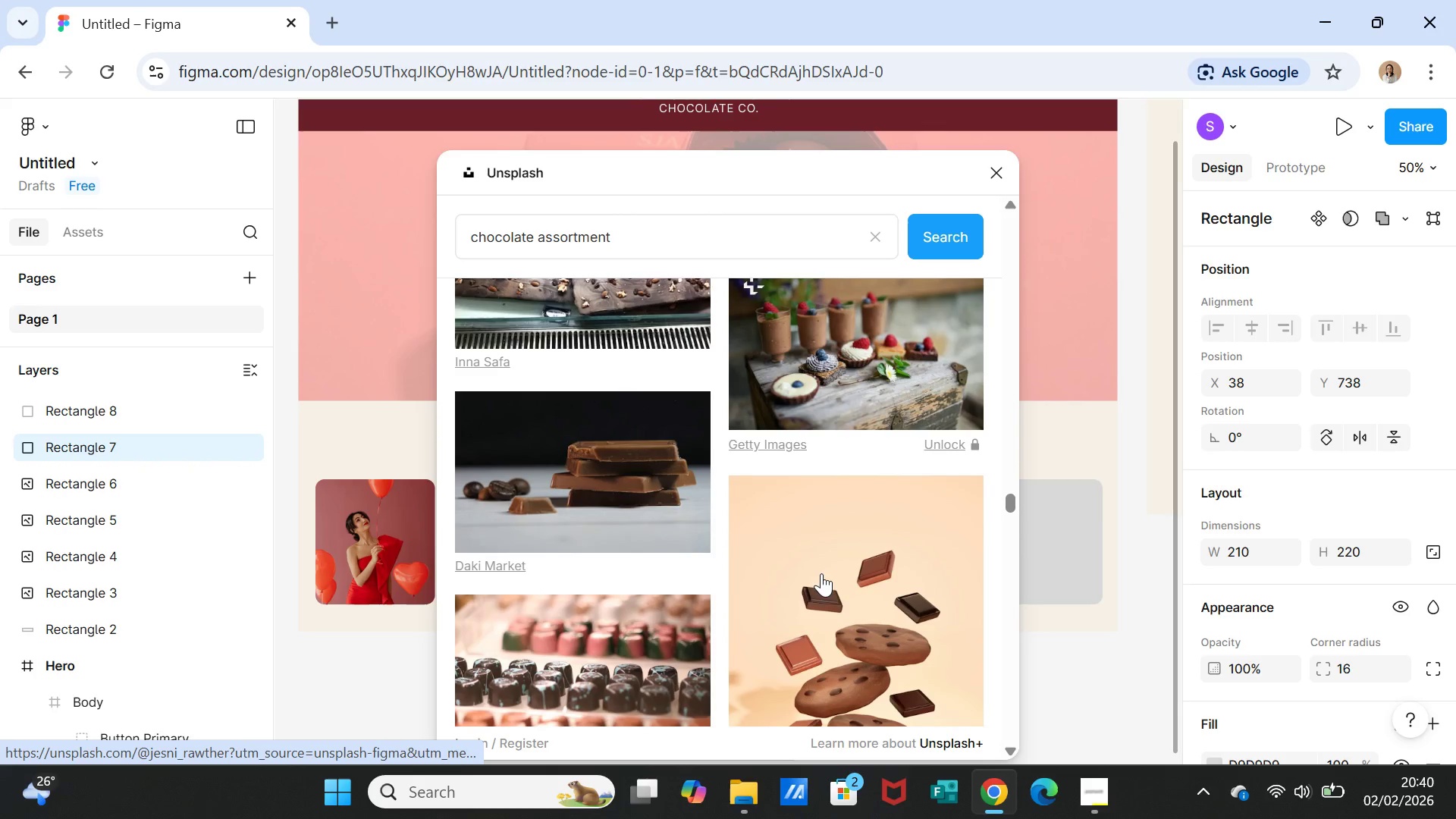 
scroll: coordinate [821, 573], scroll_direction: down, amount: 1.0
 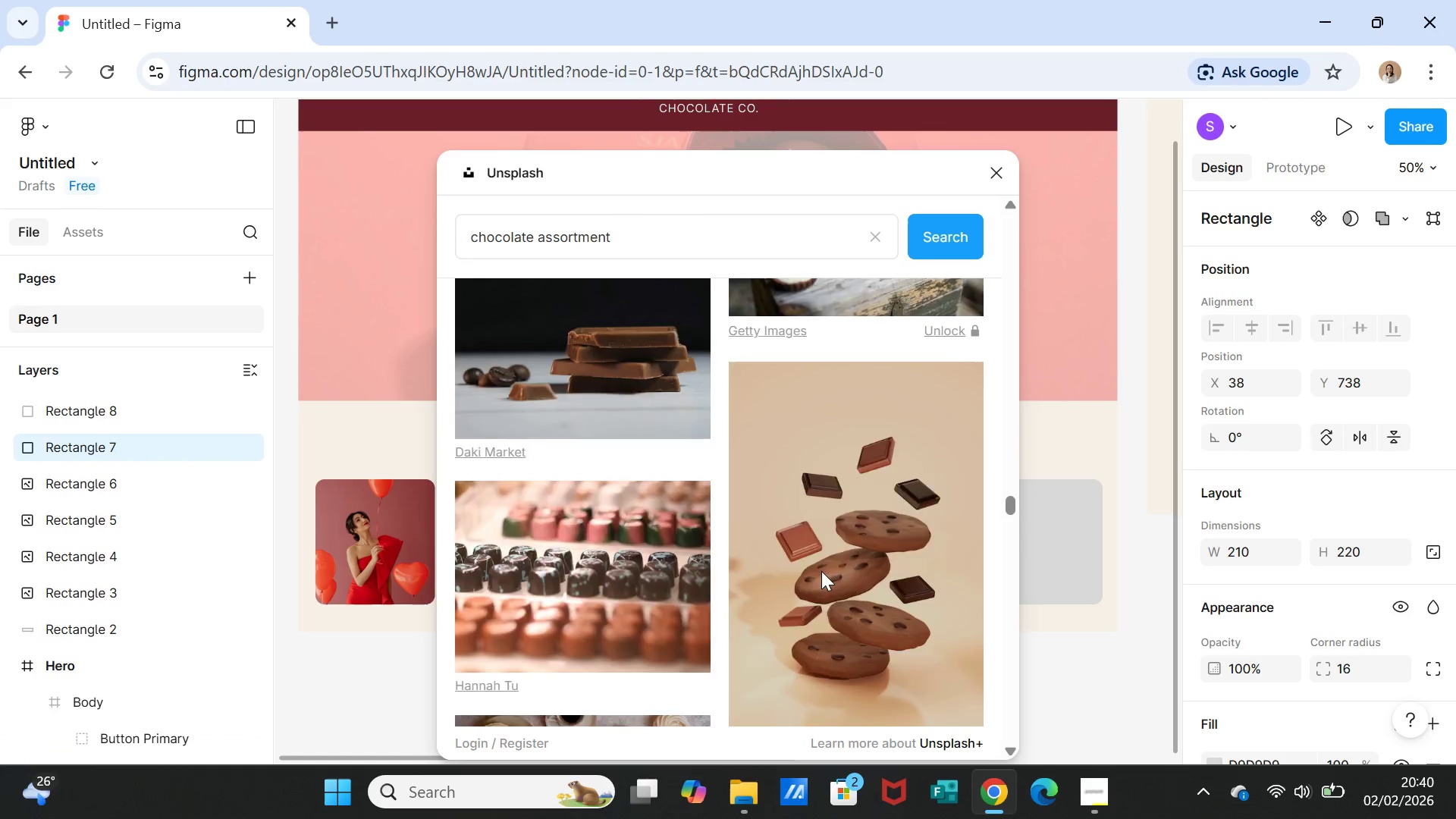 
scroll: coordinate [821, 571], scroll_direction: up, amount: 1.0
 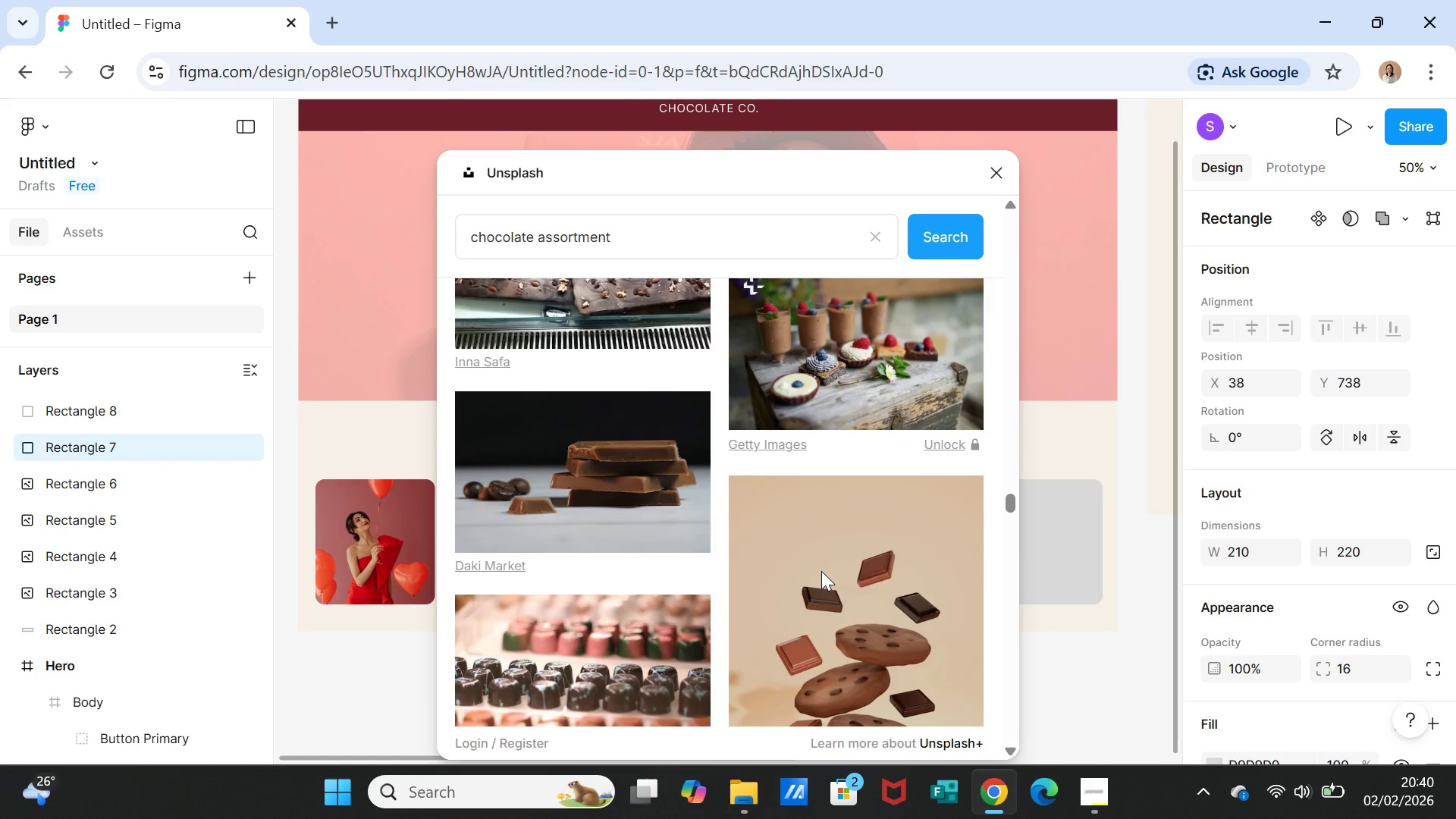 
scroll: coordinate [821, 571], scroll_direction: down, amount: 4.0
 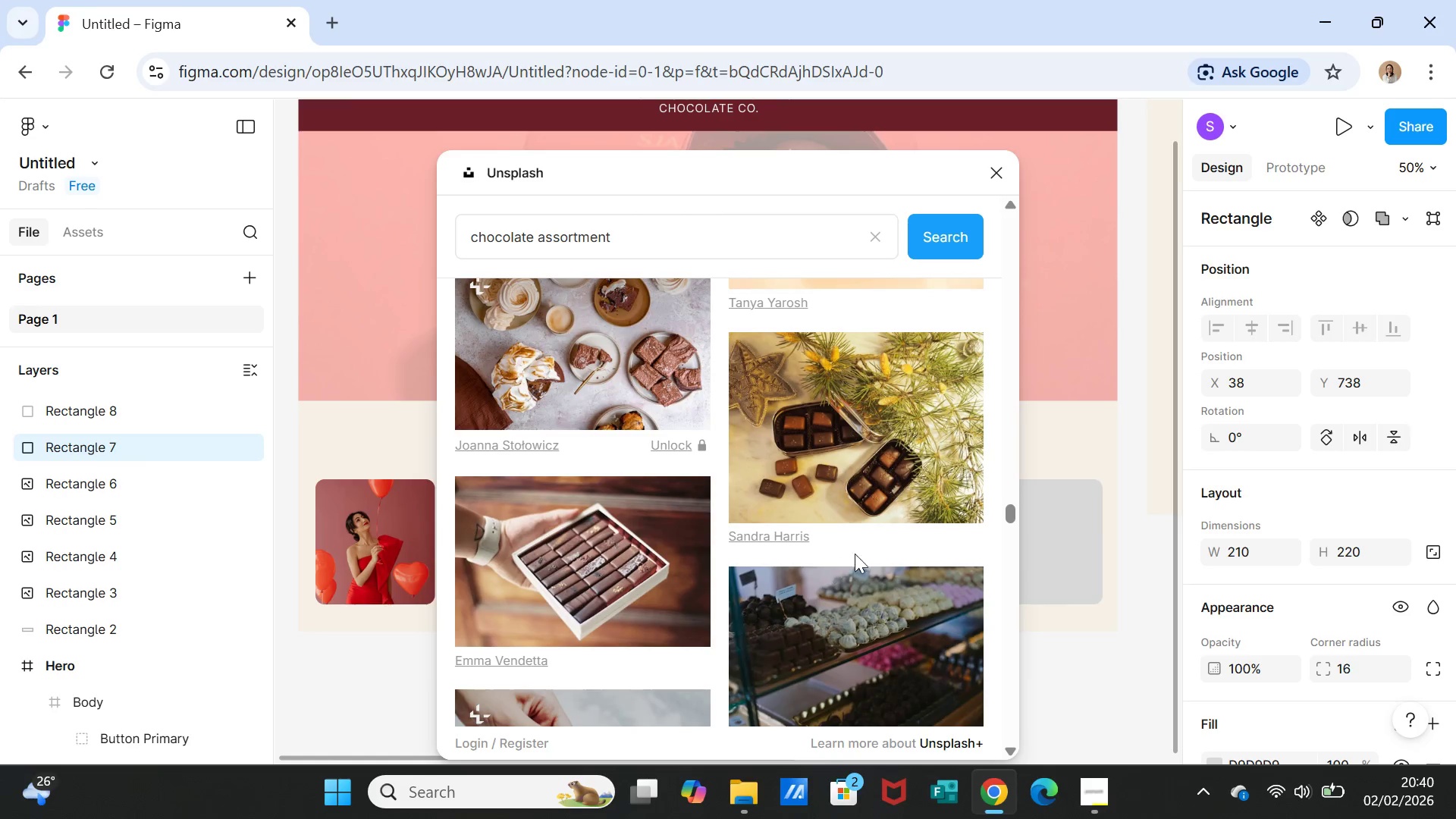 
left_click([854, 487])
 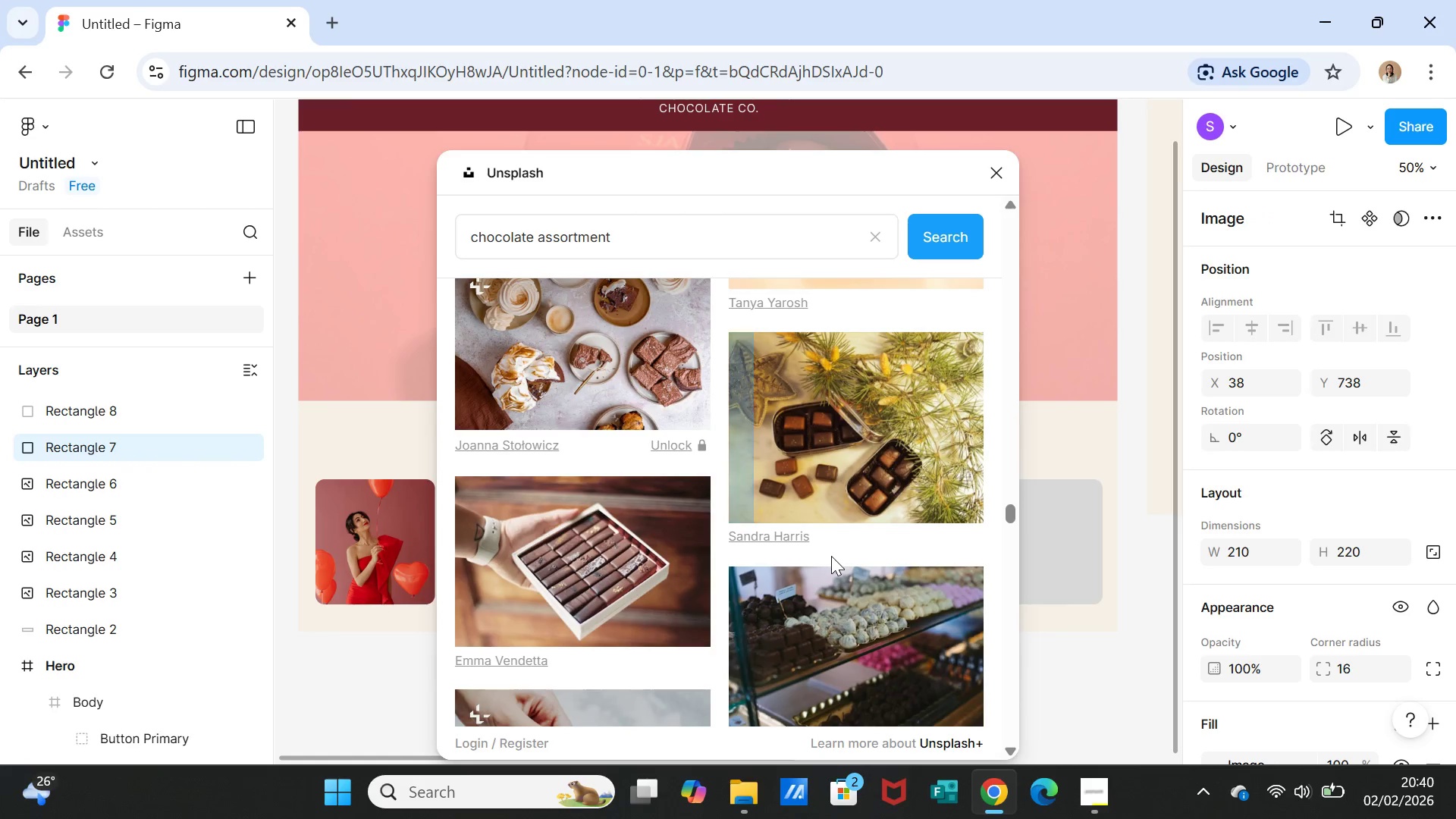 
left_click([1100, 649])
 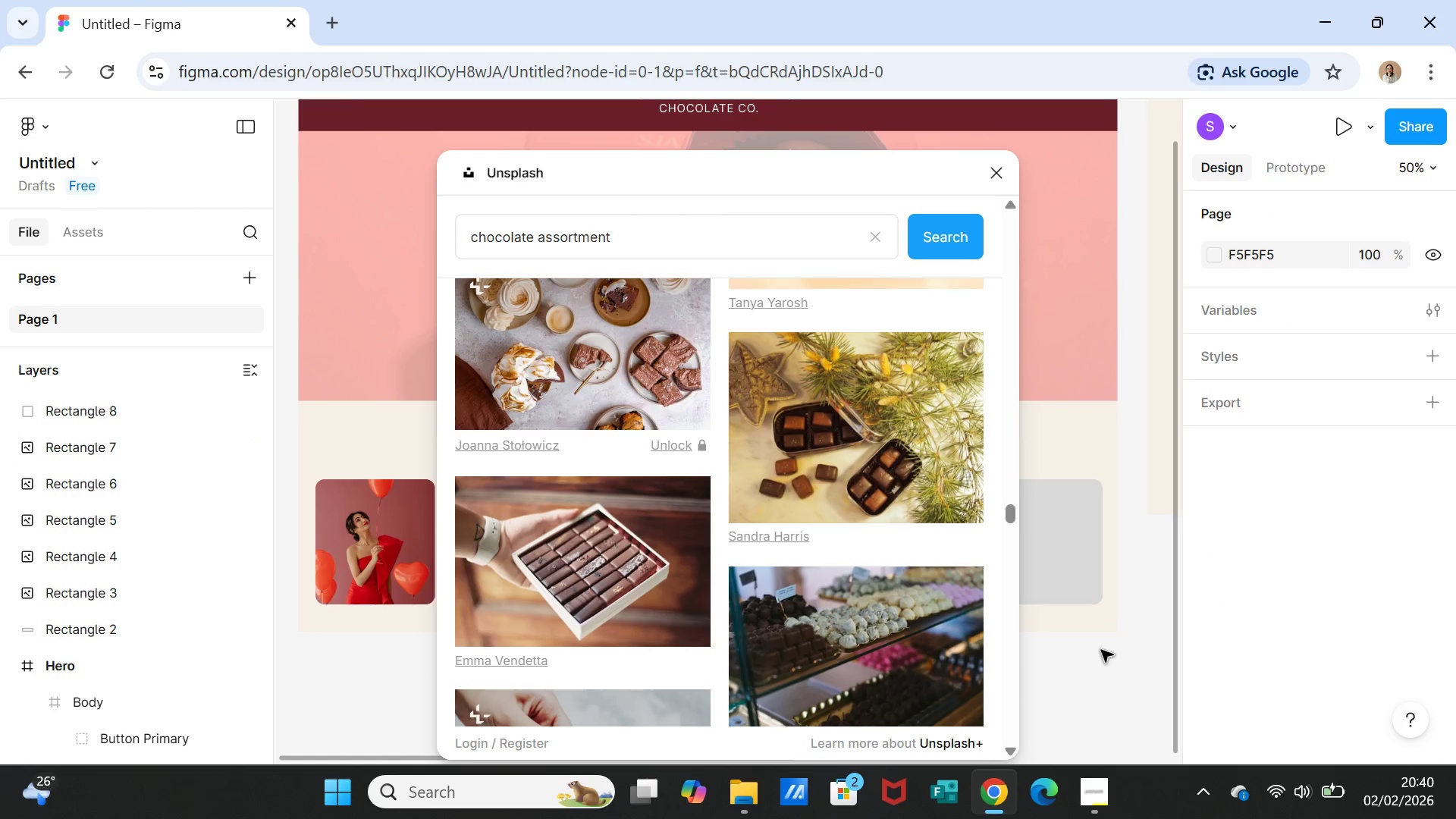 
left_click([1101, 650])
 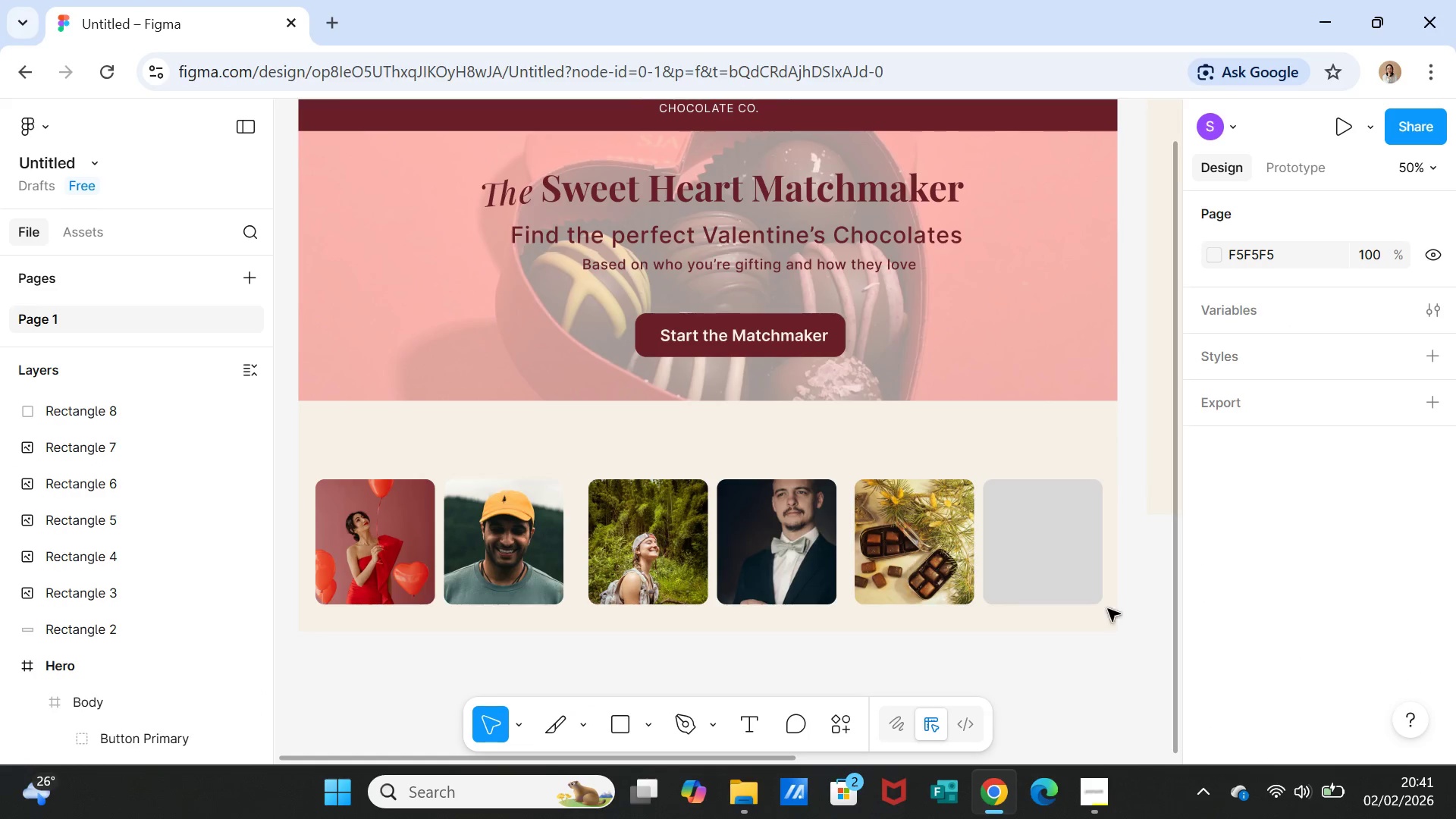 
left_click([1067, 573])
 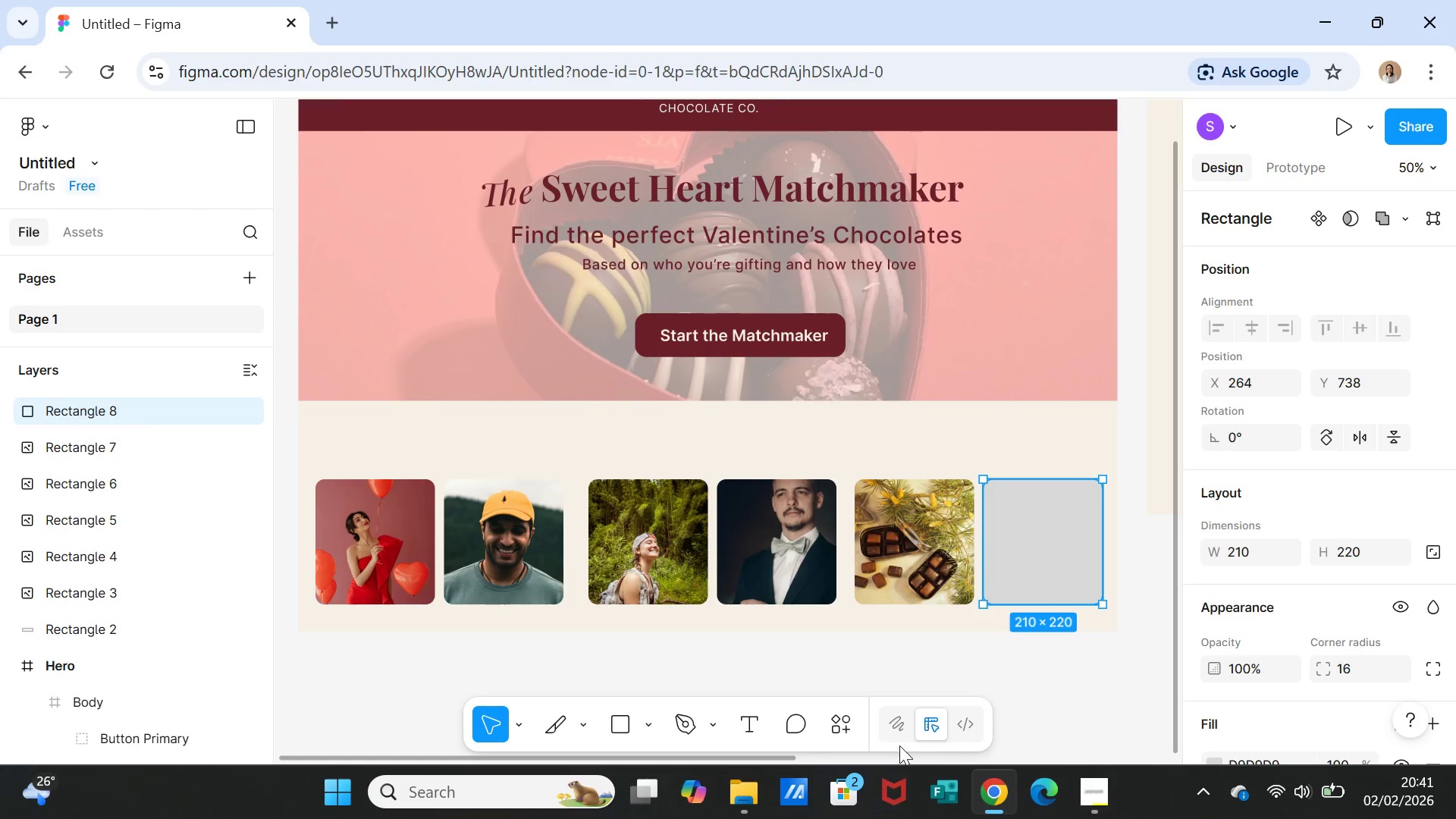 
left_click([838, 720])
 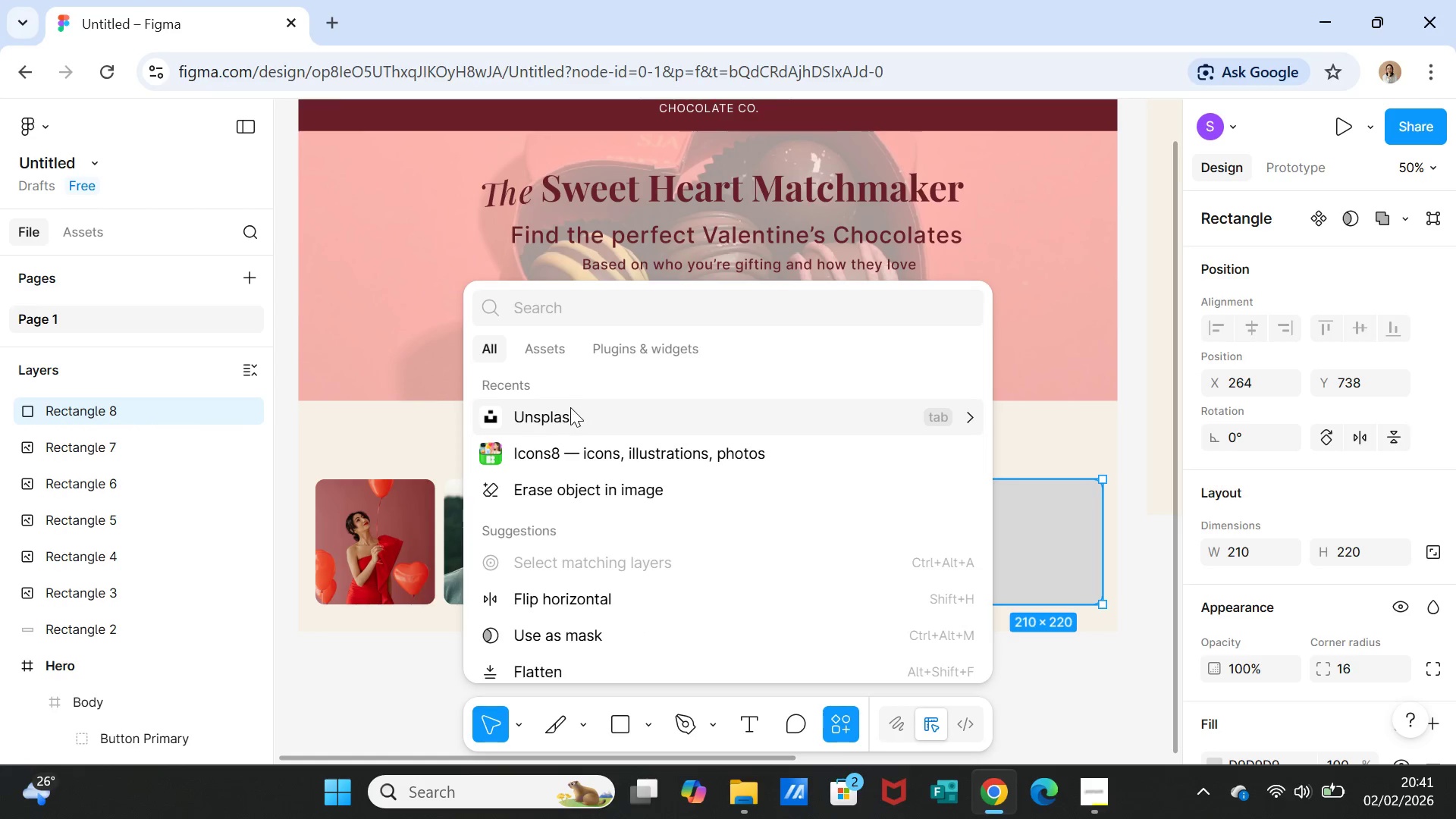 
left_click([570, 416])
 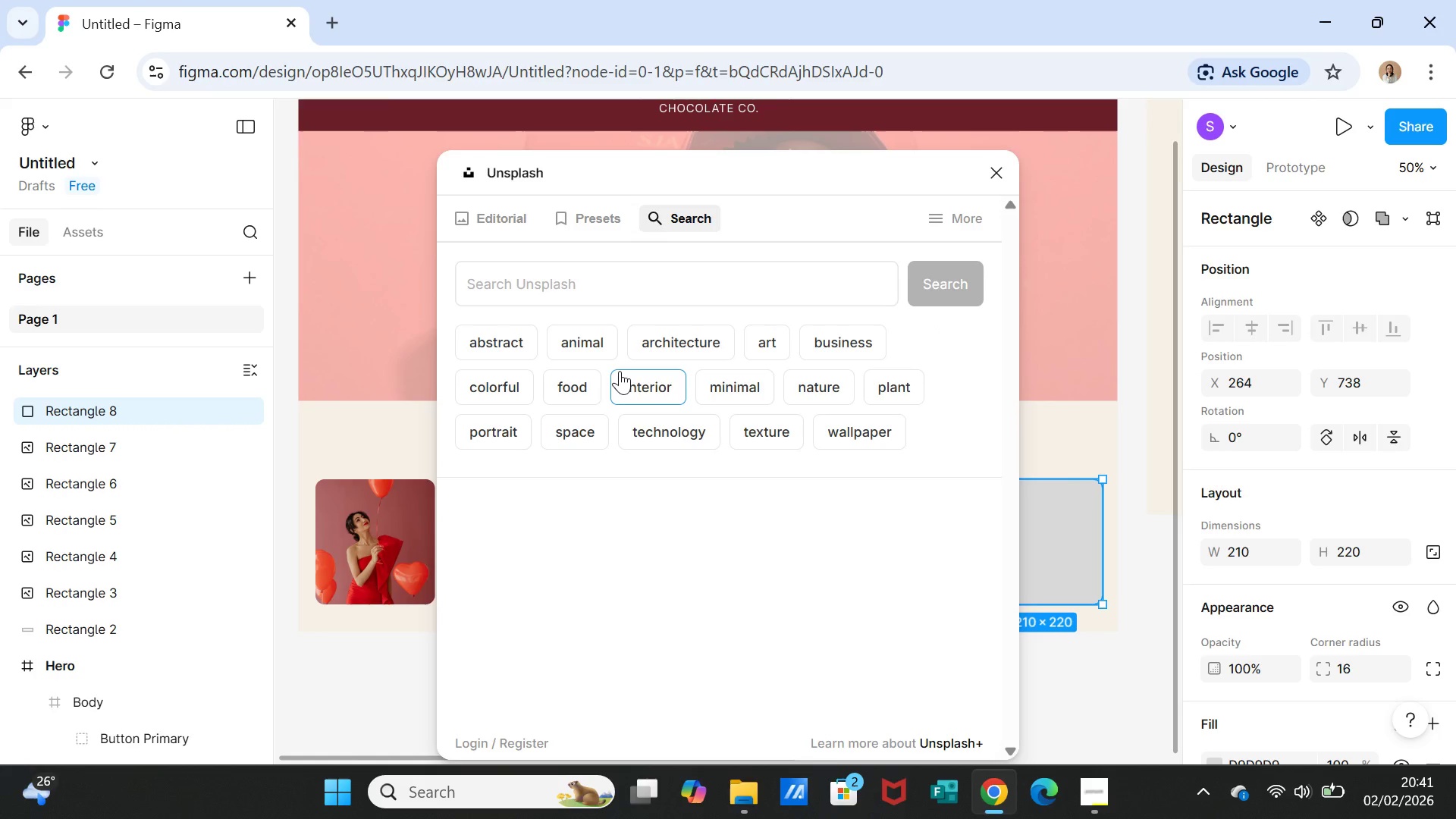 
wait(5.98)
 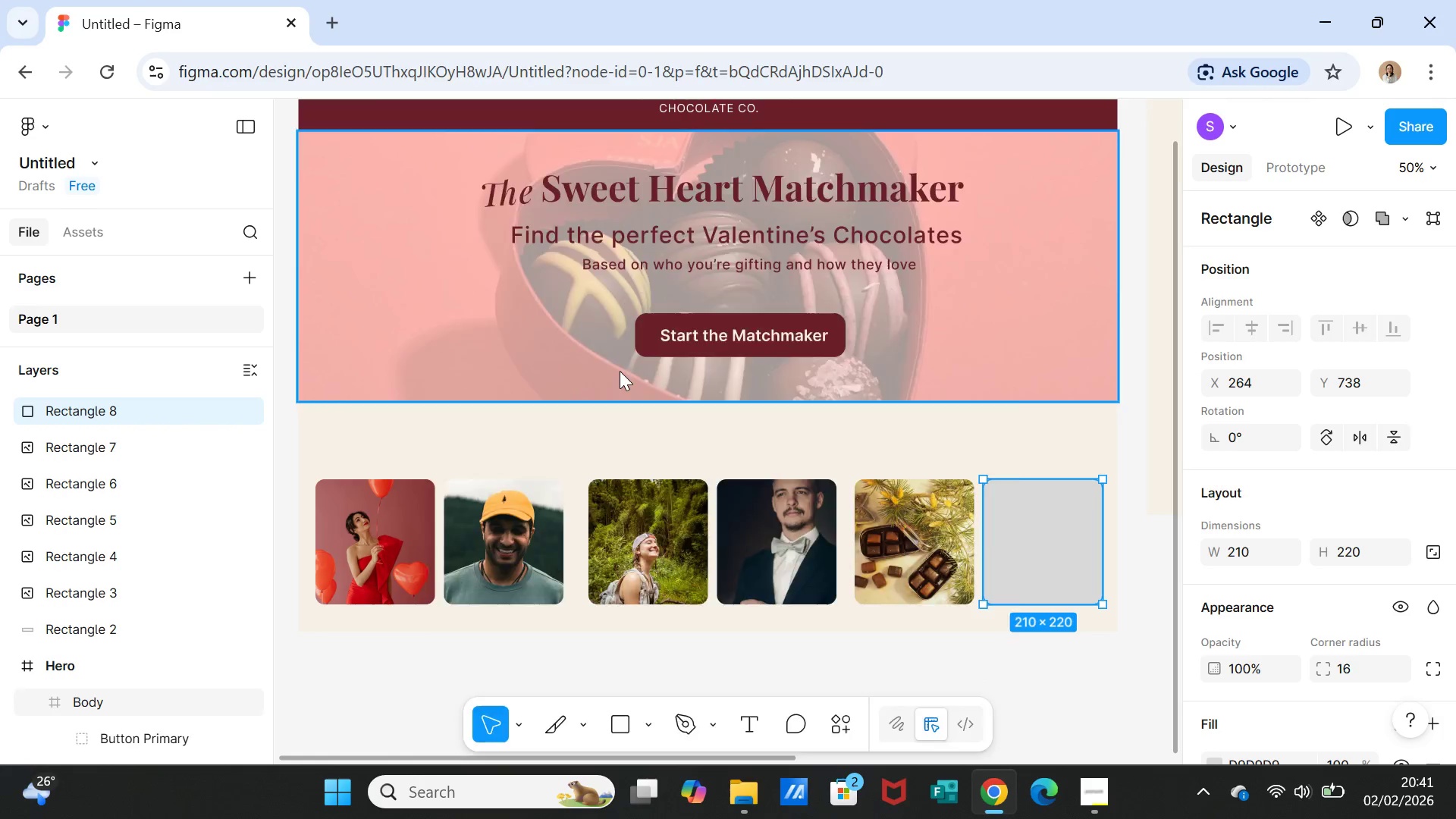 
left_click([593, 290])
 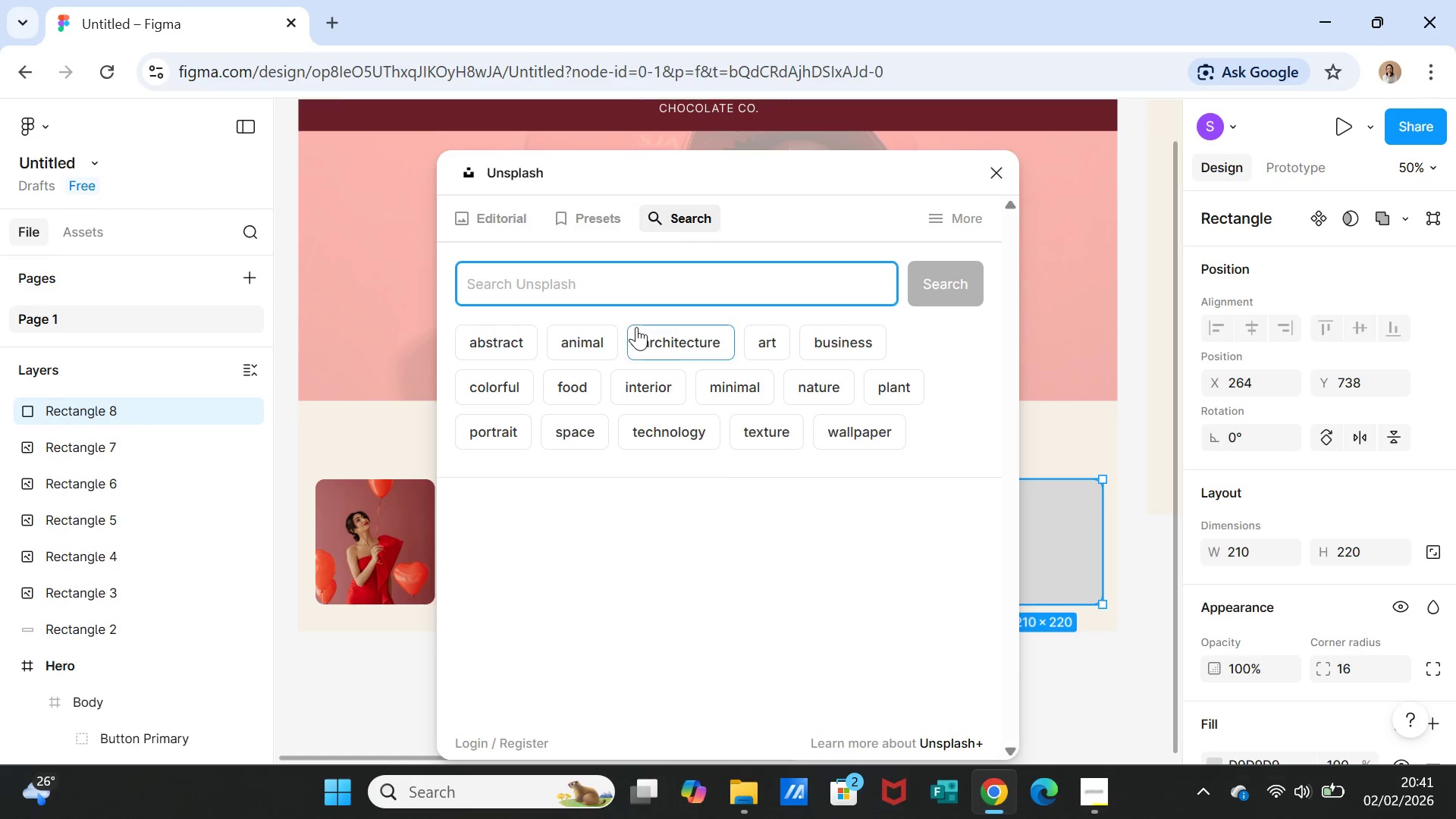 
type(f)
key(Backspace)
type(fruit chocolate)
 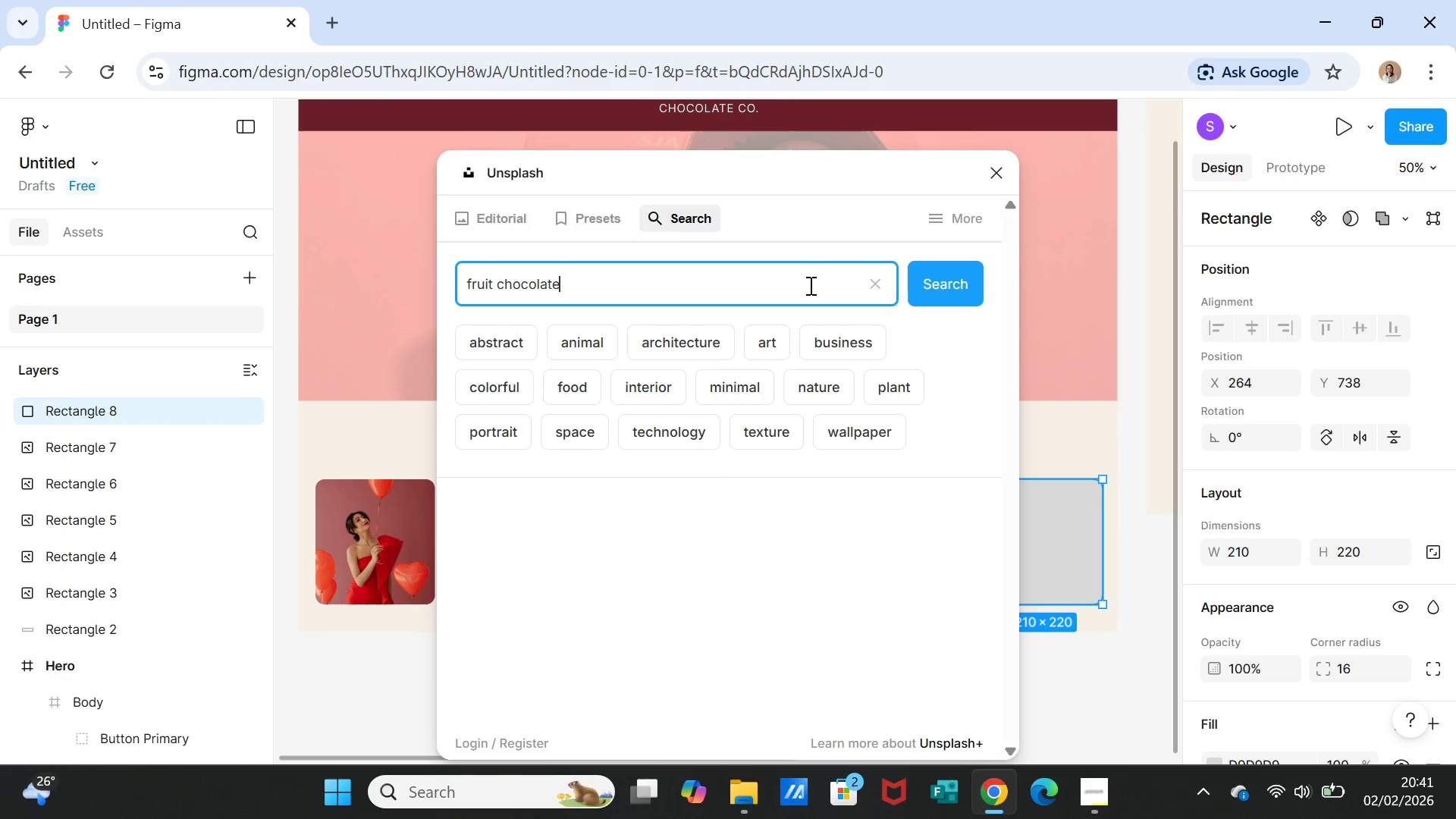 
type( assortment)
 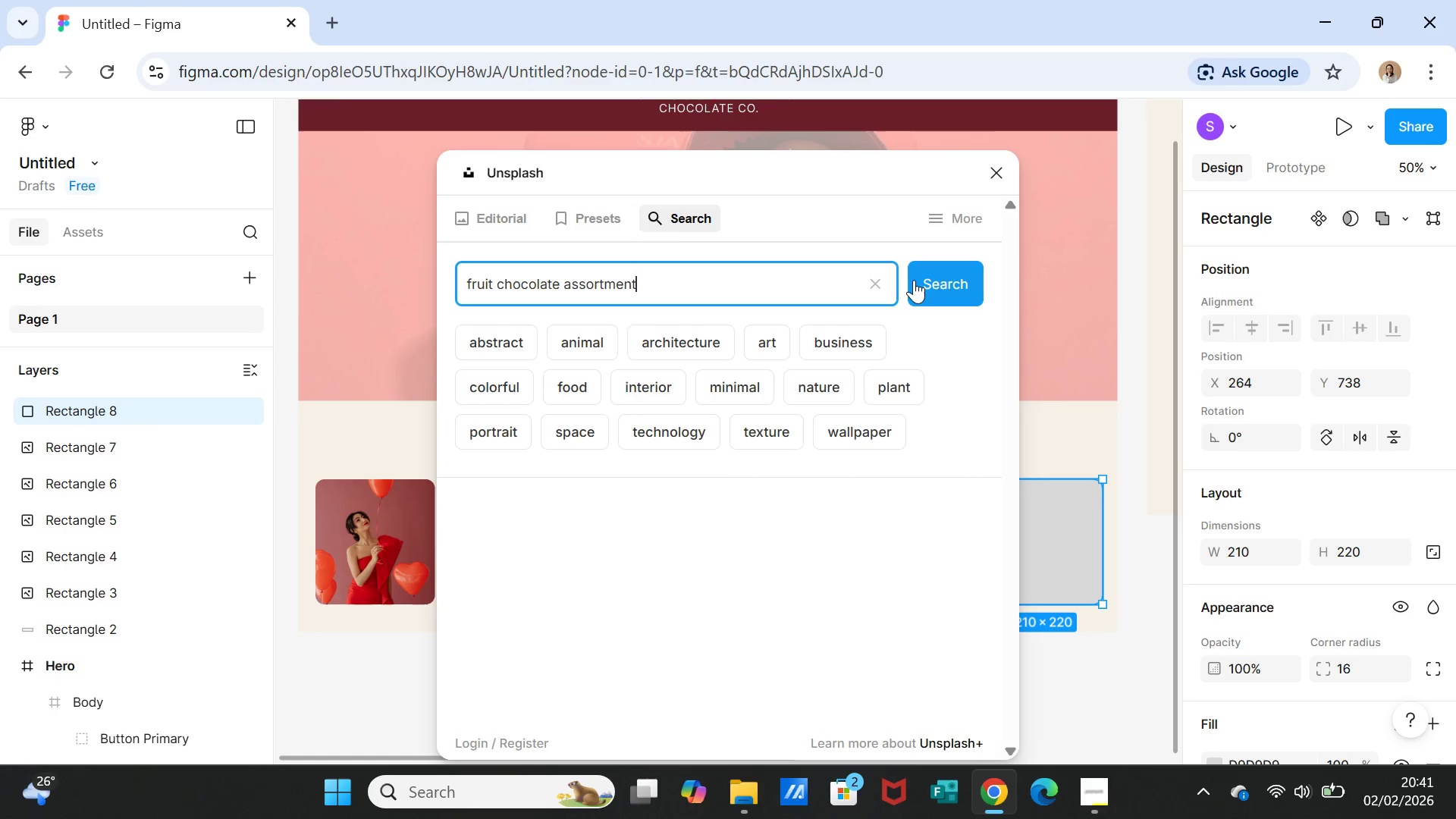 
left_click([946, 283])
 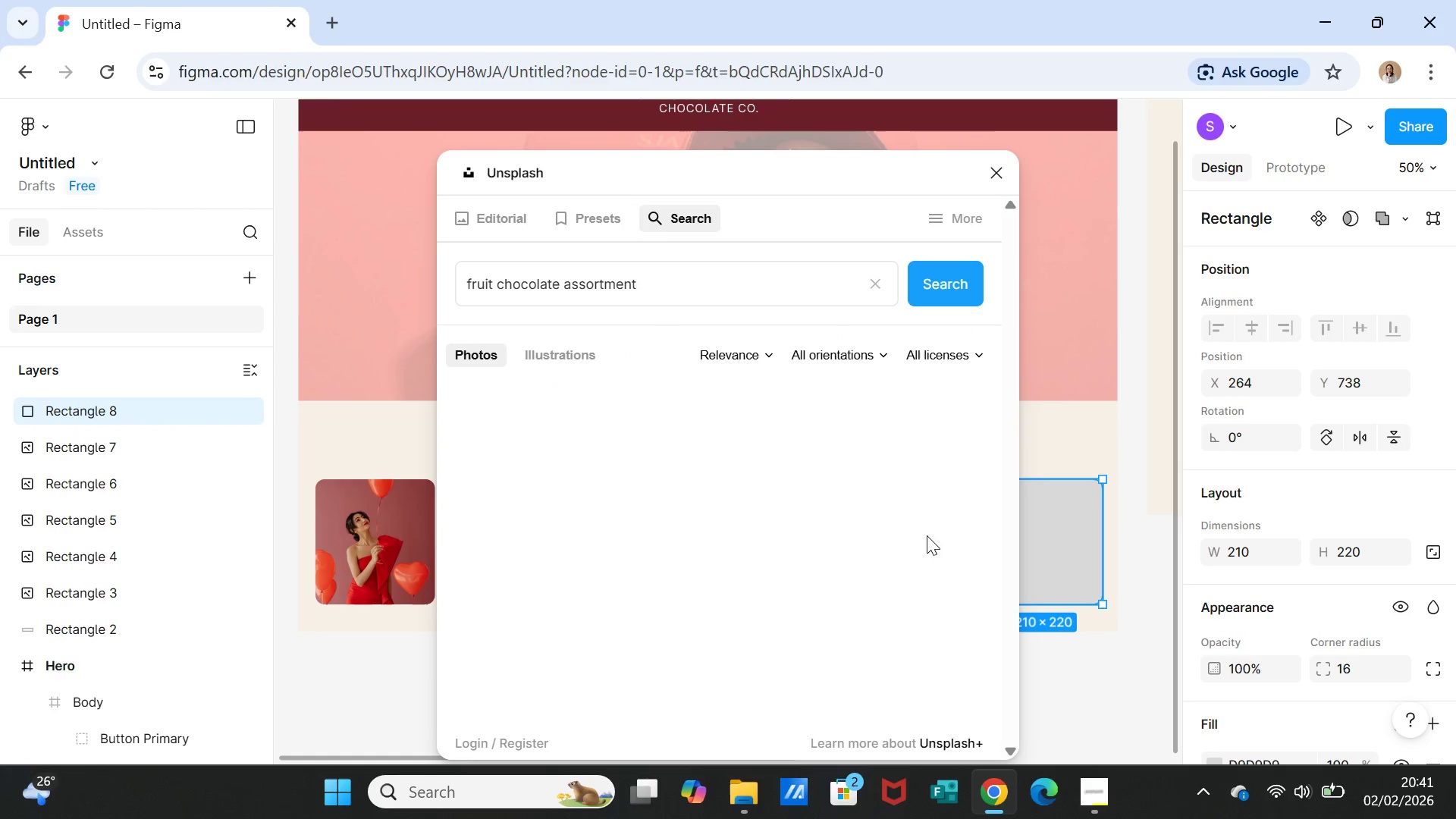 
wait(6.92)
 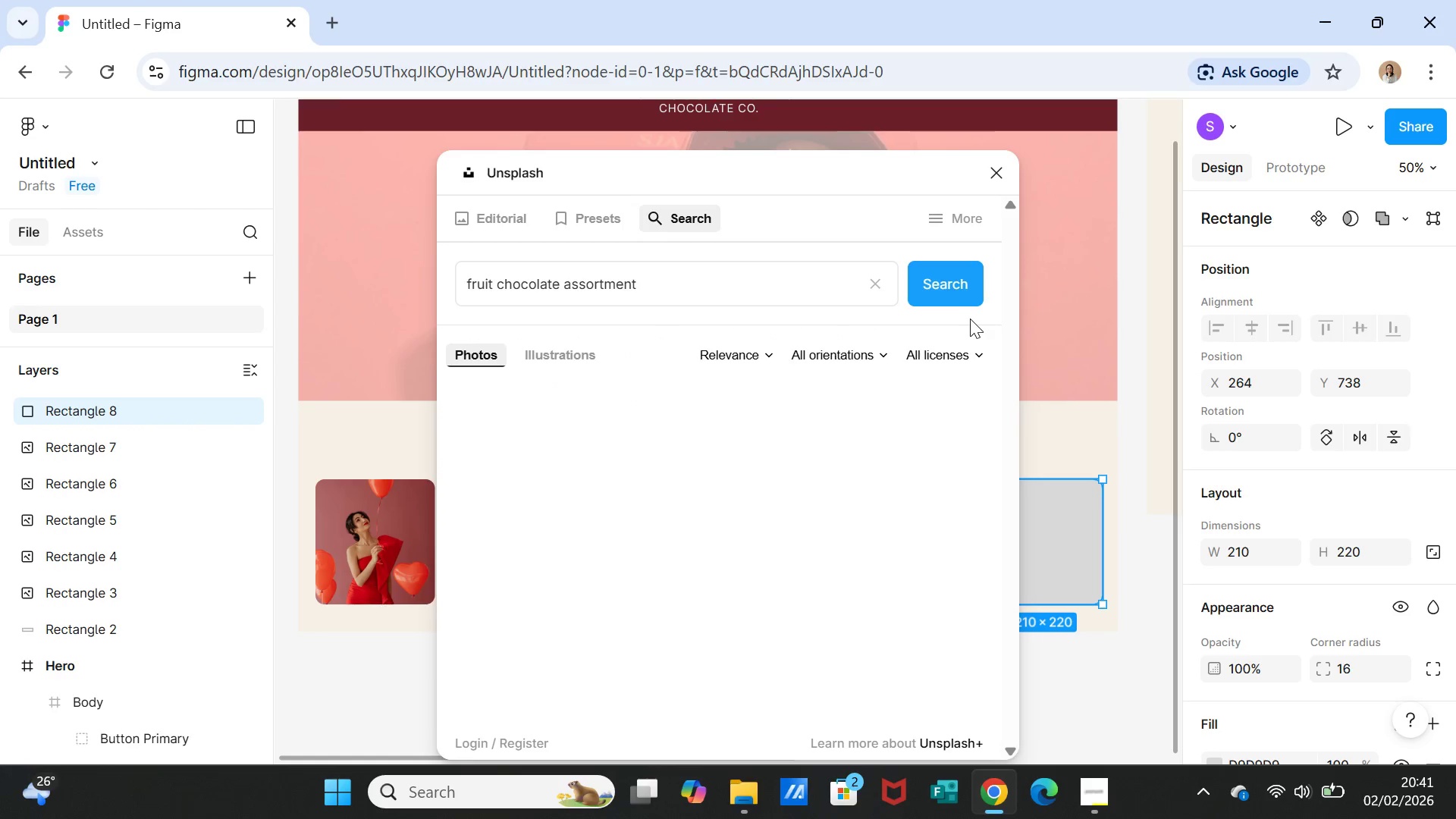 
scroll: coordinate [903, 532], scroll_direction: down, amount: 19.0
 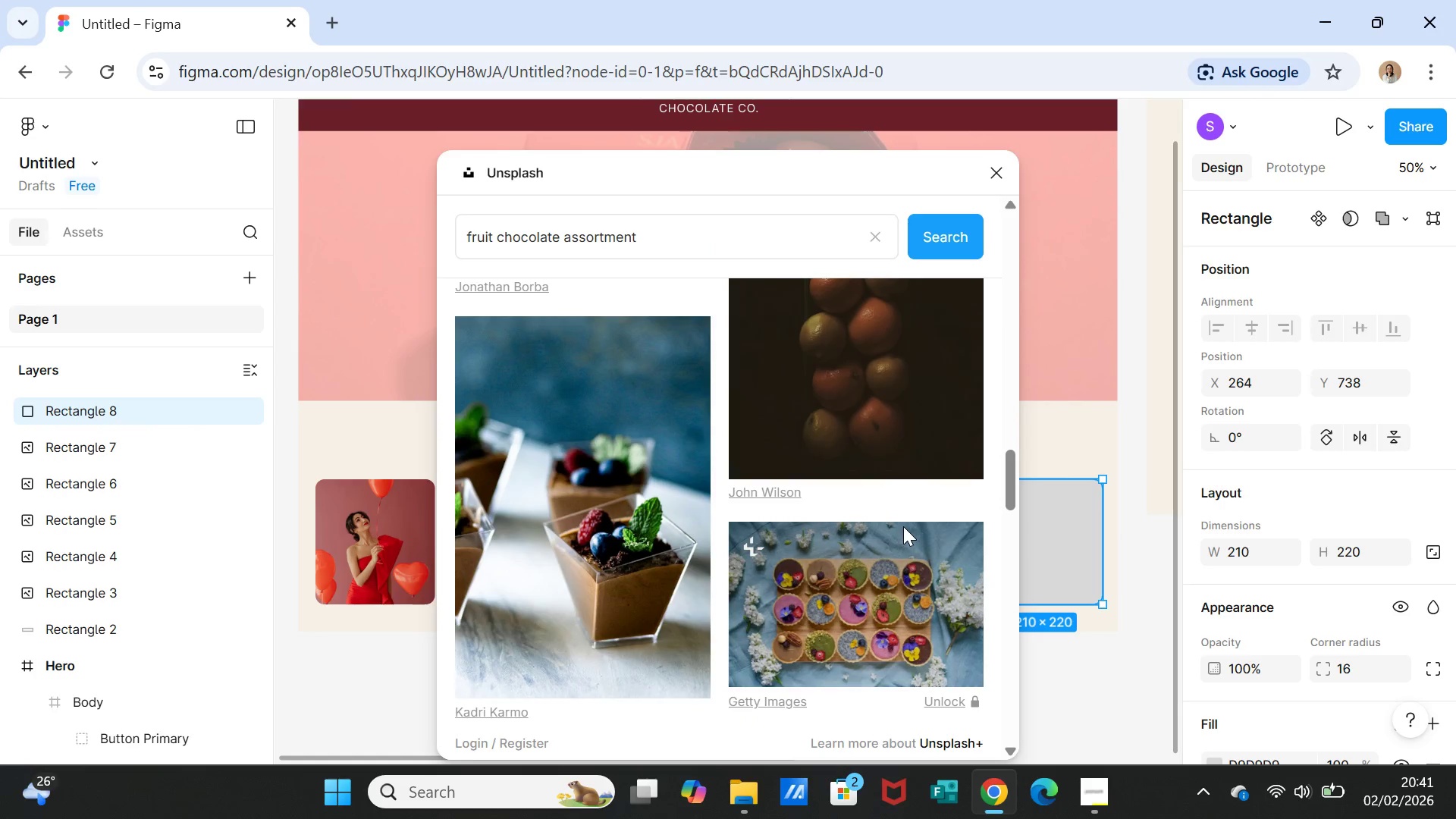 
scroll: coordinate [901, 519], scroll_direction: down, amount: 15.0
 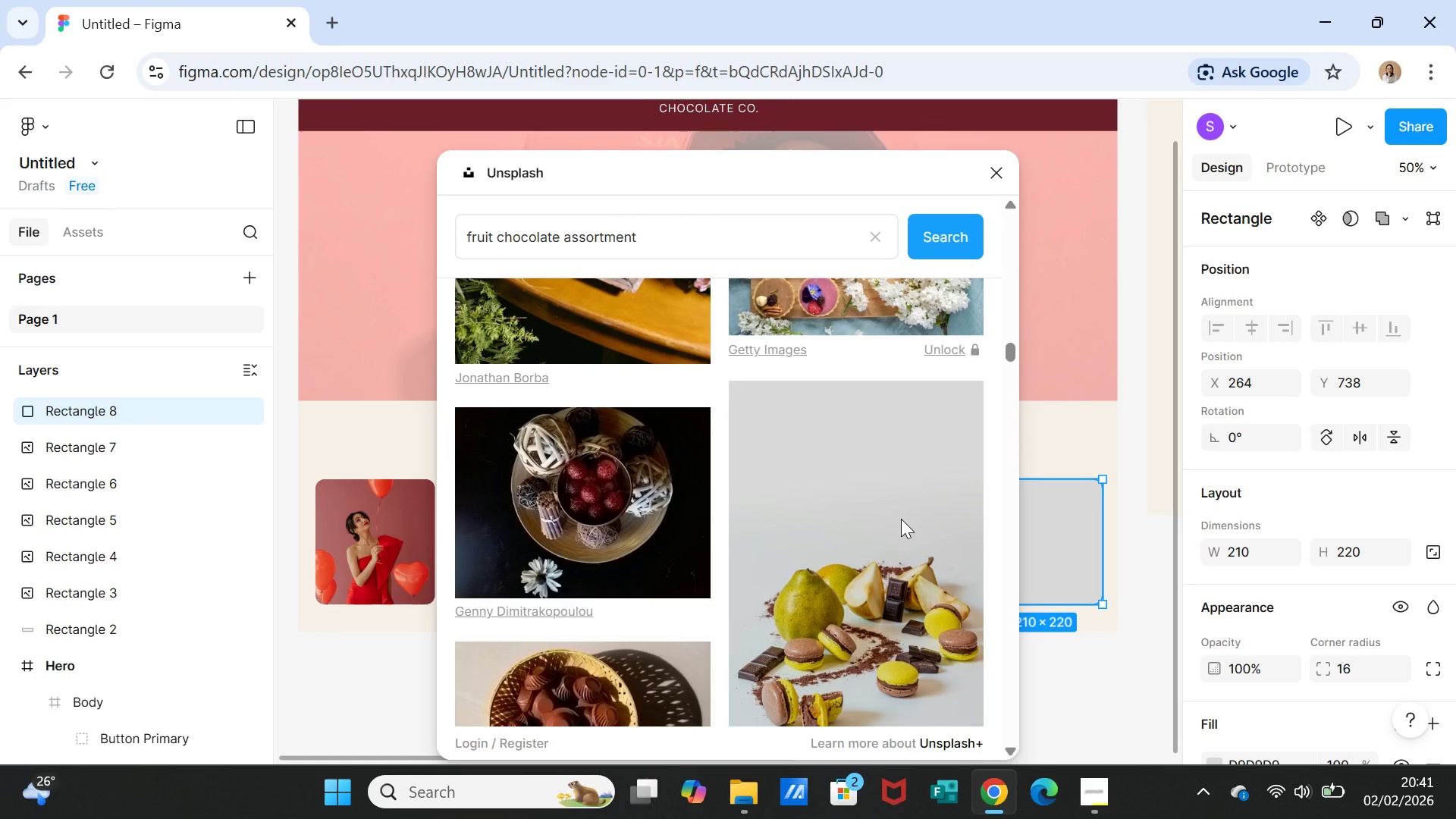 
scroll: coordinate [901, 512], scroll_direction: down, amount: 4.0
 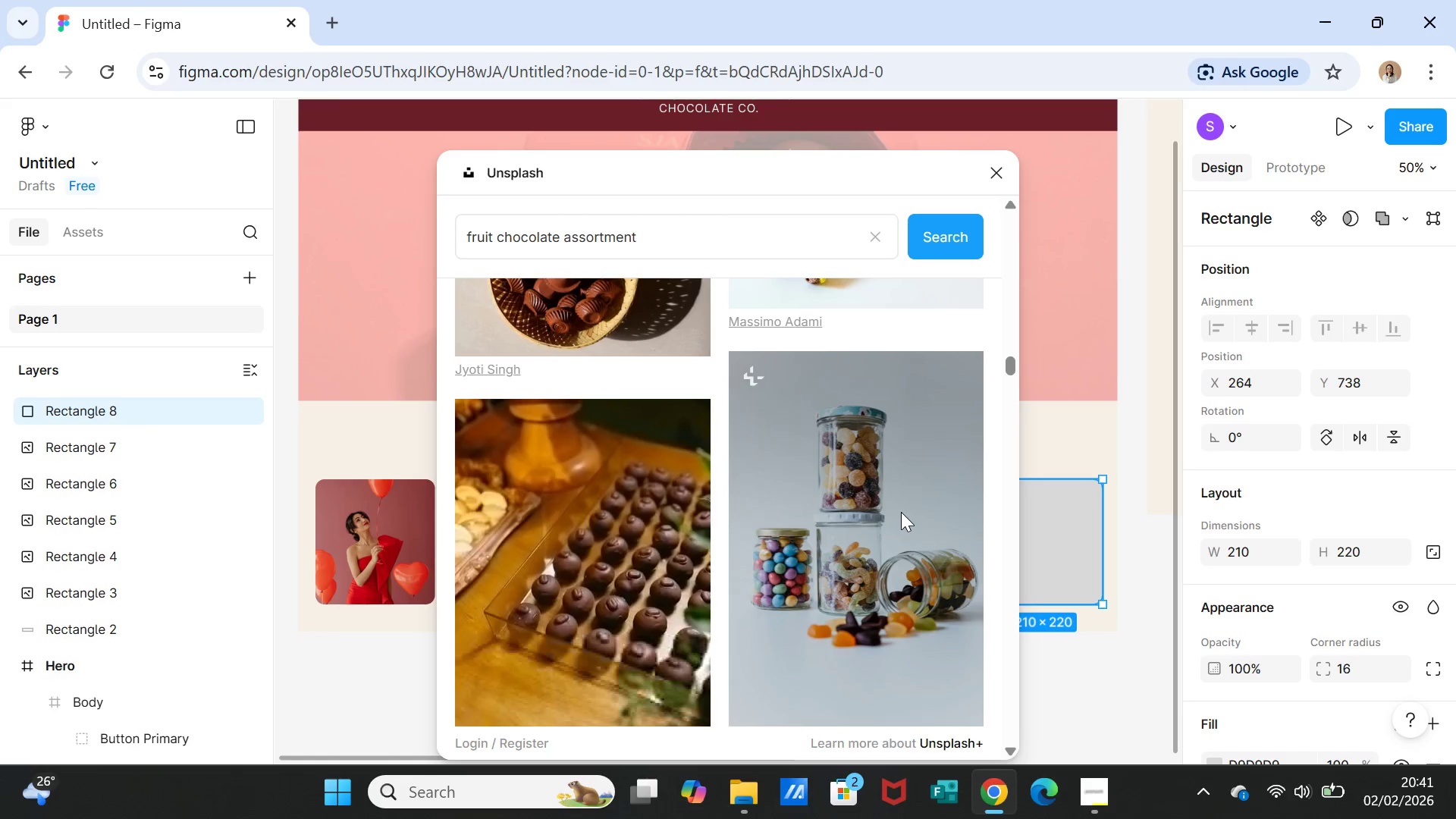 
scroll: coordinate [901, 511], scroll_direction: up, amount: 1.0
 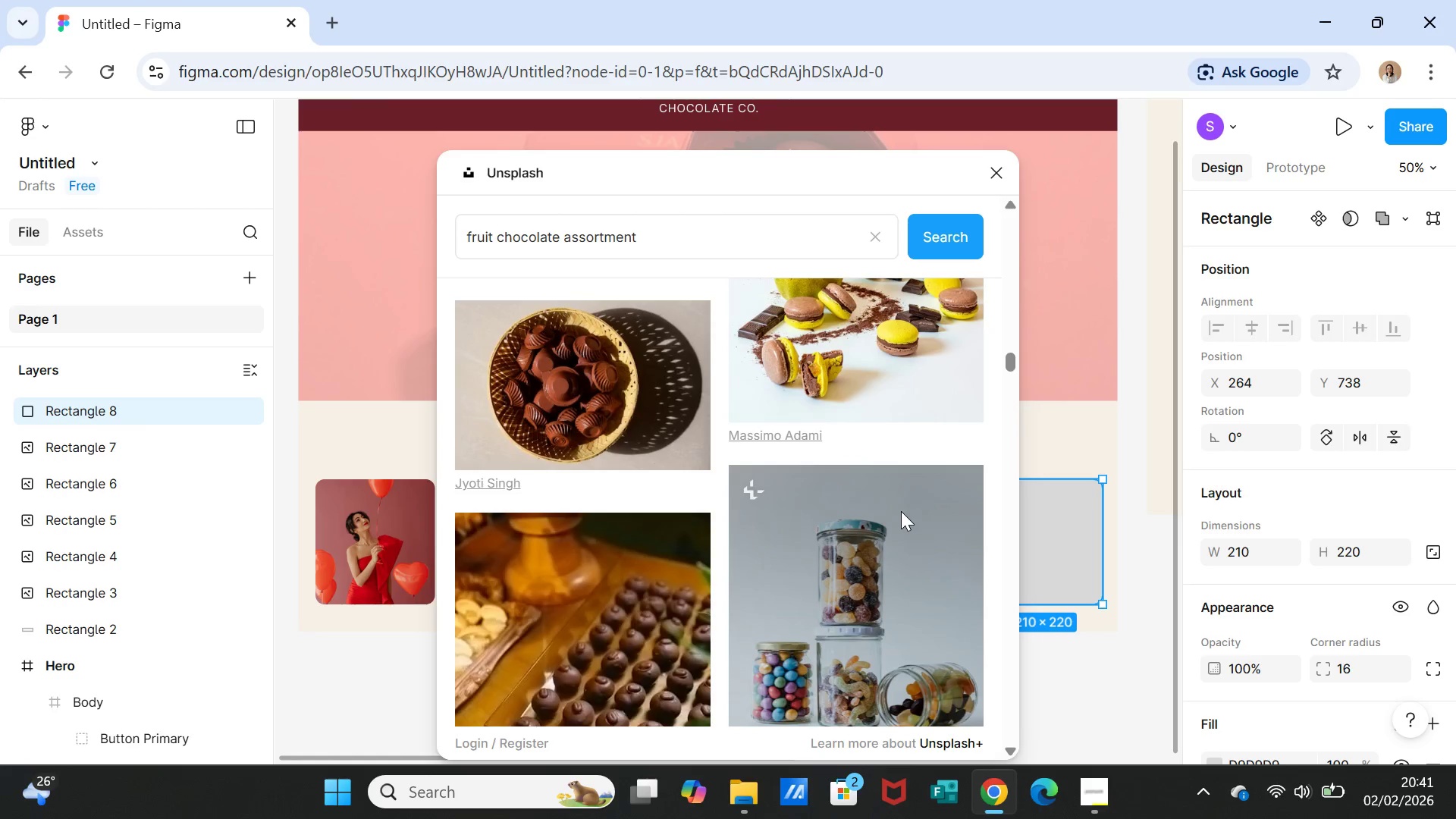 
scroll: coordinate [901, 511], scroll_direction: down, amount: 7.0
 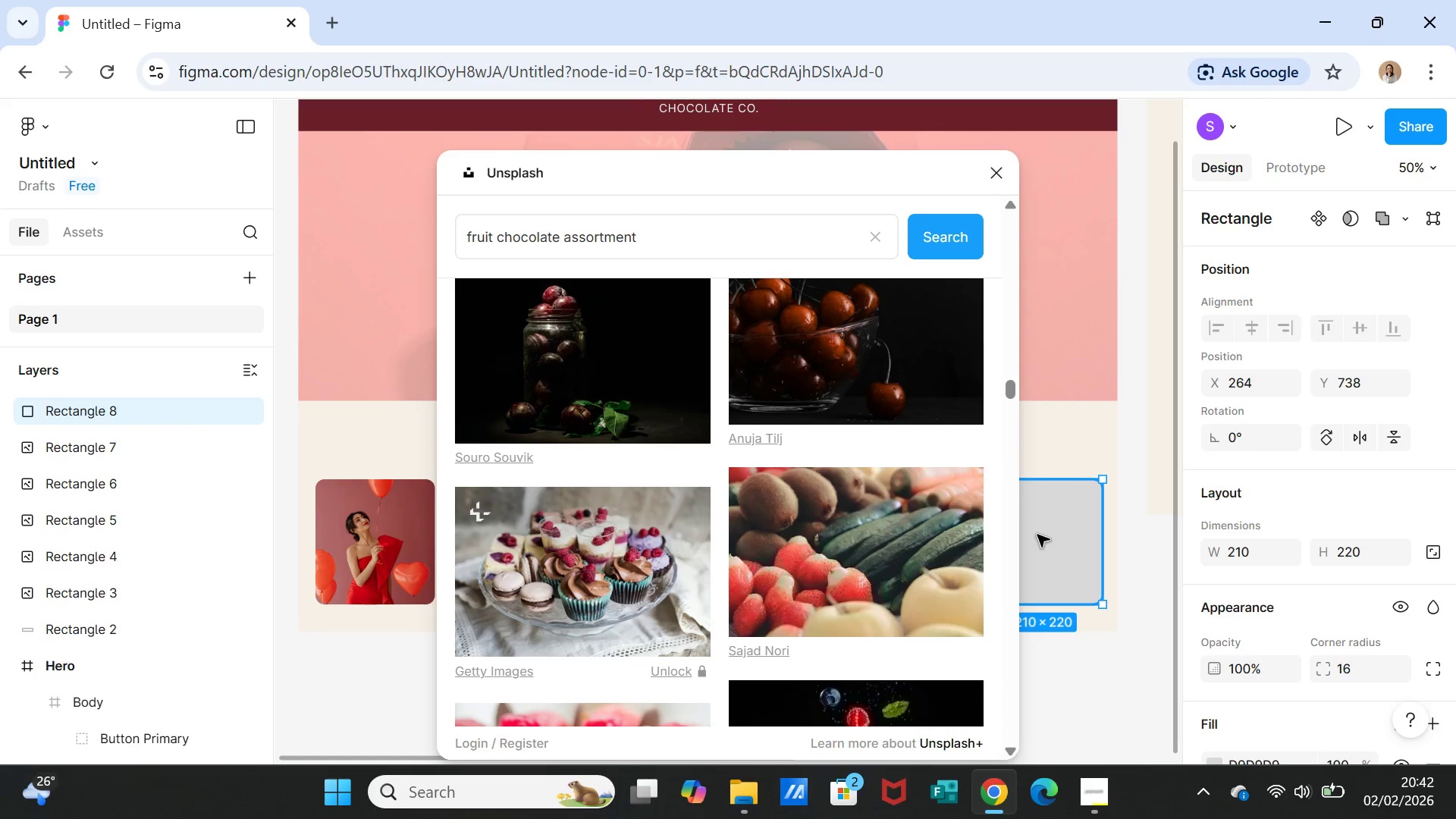 
scroll: coordinate [996, 529], scroll_direction: up, amount: 1.0
 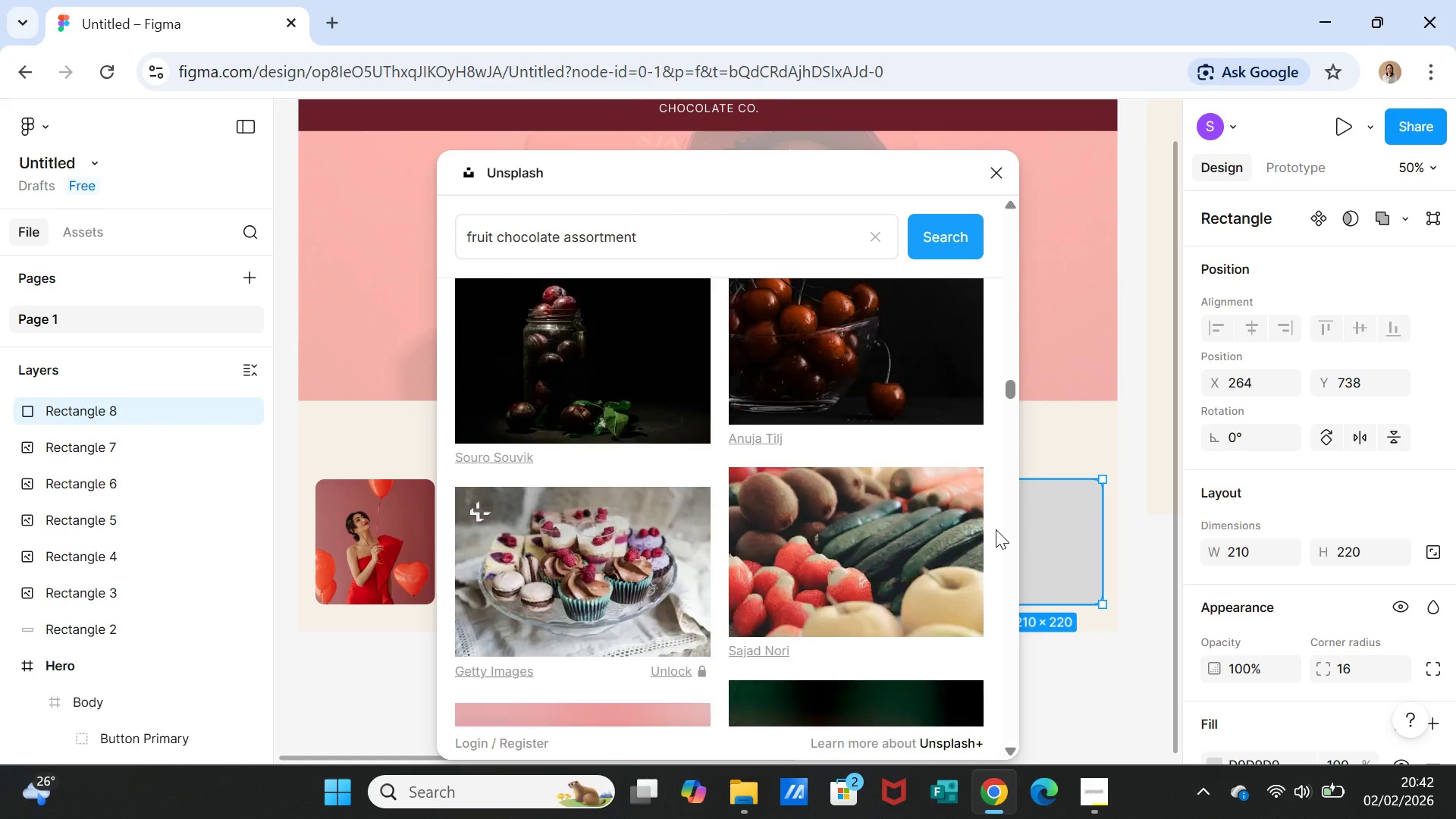 
scroll: coordinate [921, 485], scroll_direction: down, amount: 11.0
 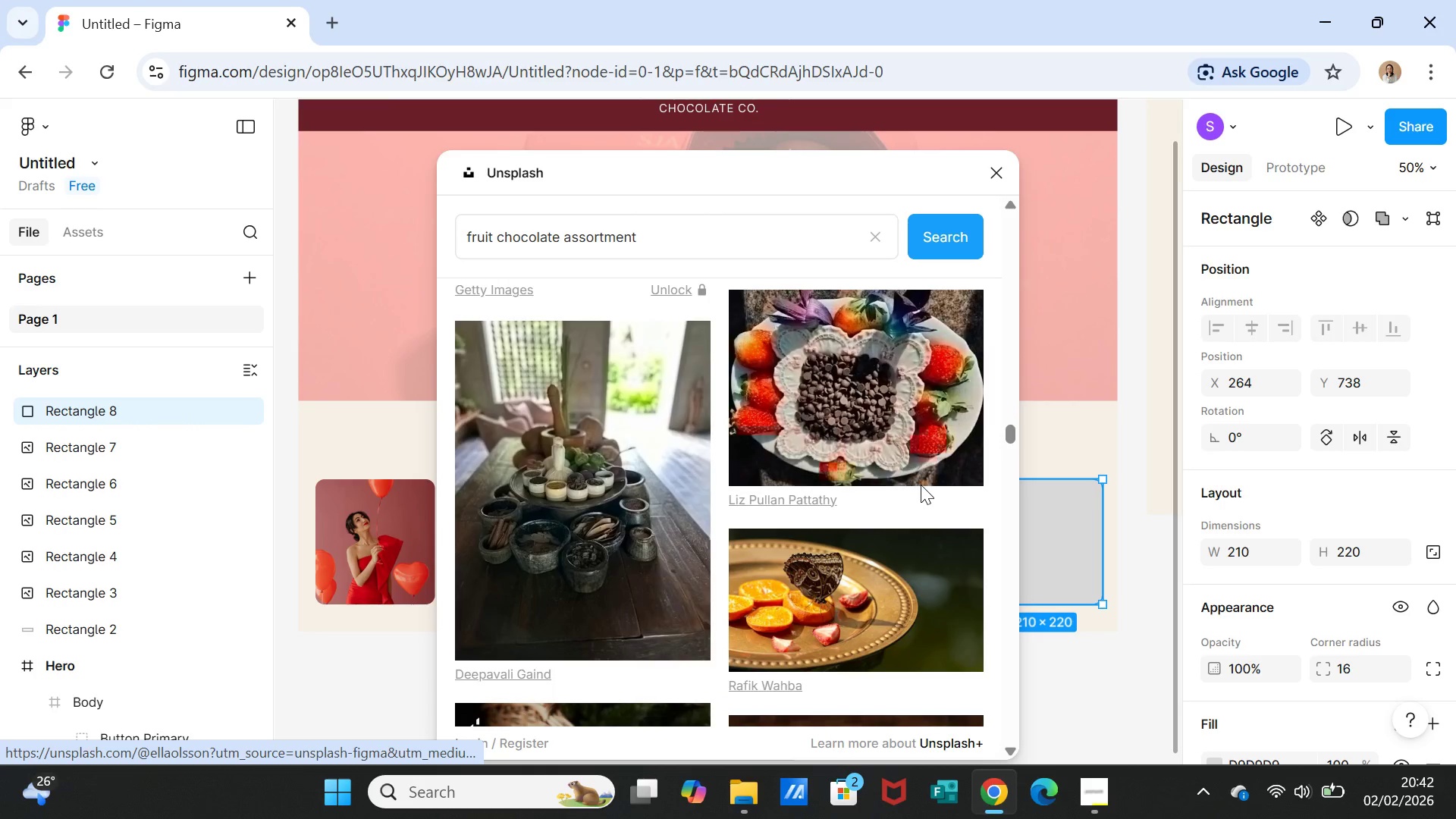 
scroll: coordinate [906, 468], scroll_direction: down, amount: 9.0
 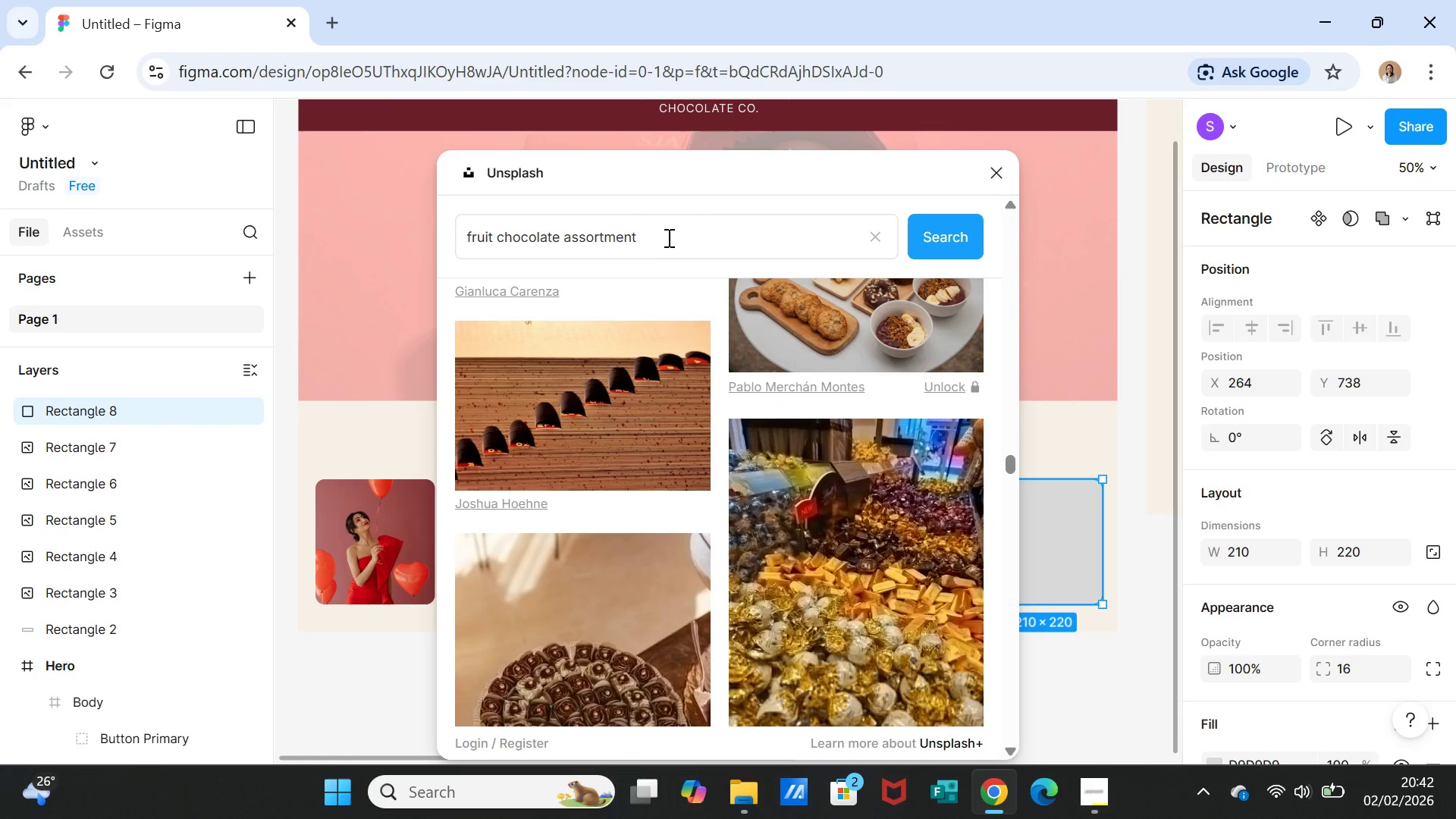 
left_click_drag(start_coordinate=[667, 237], to_coordinate=[458, 211])
 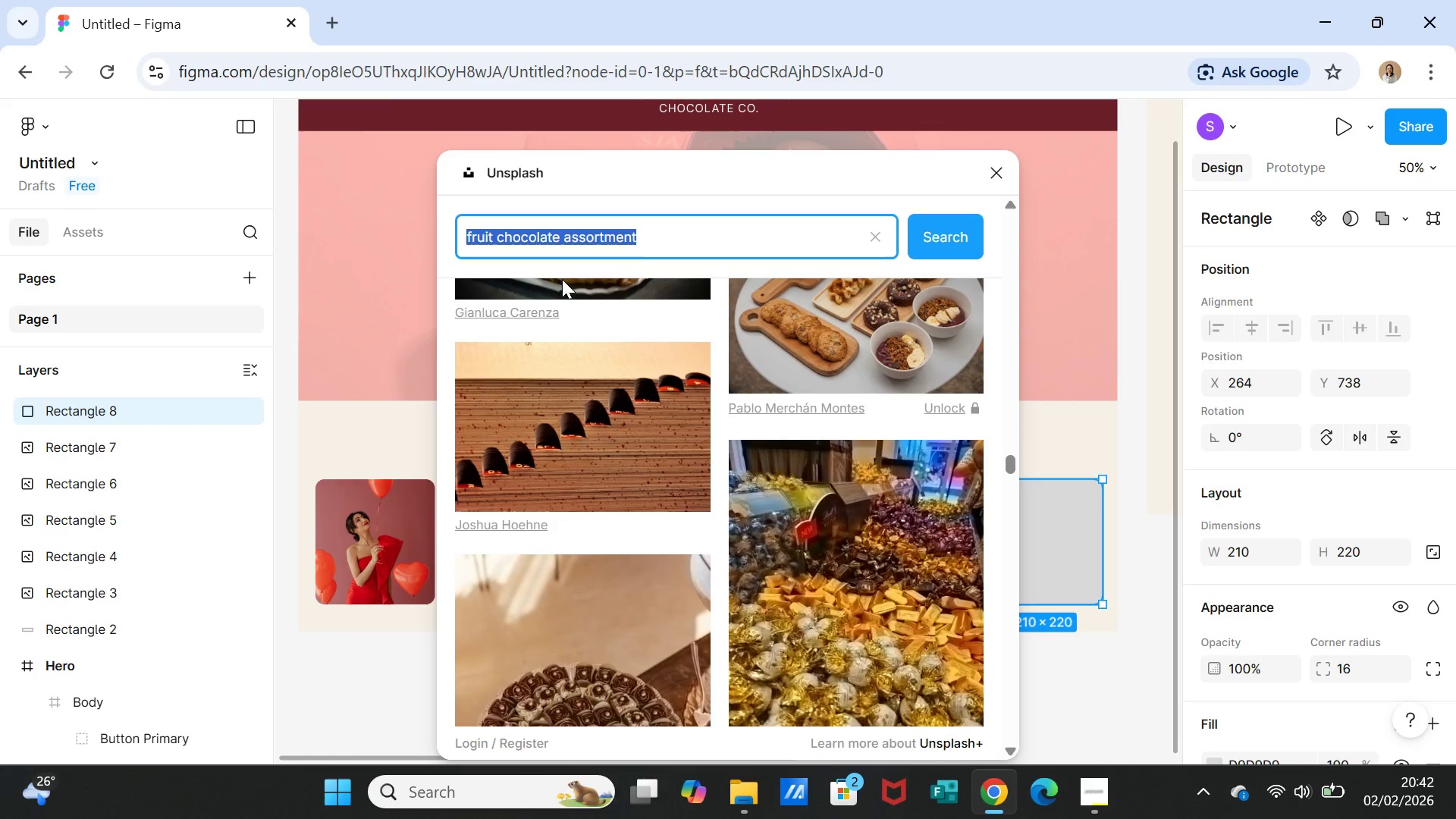 
type(choc)
 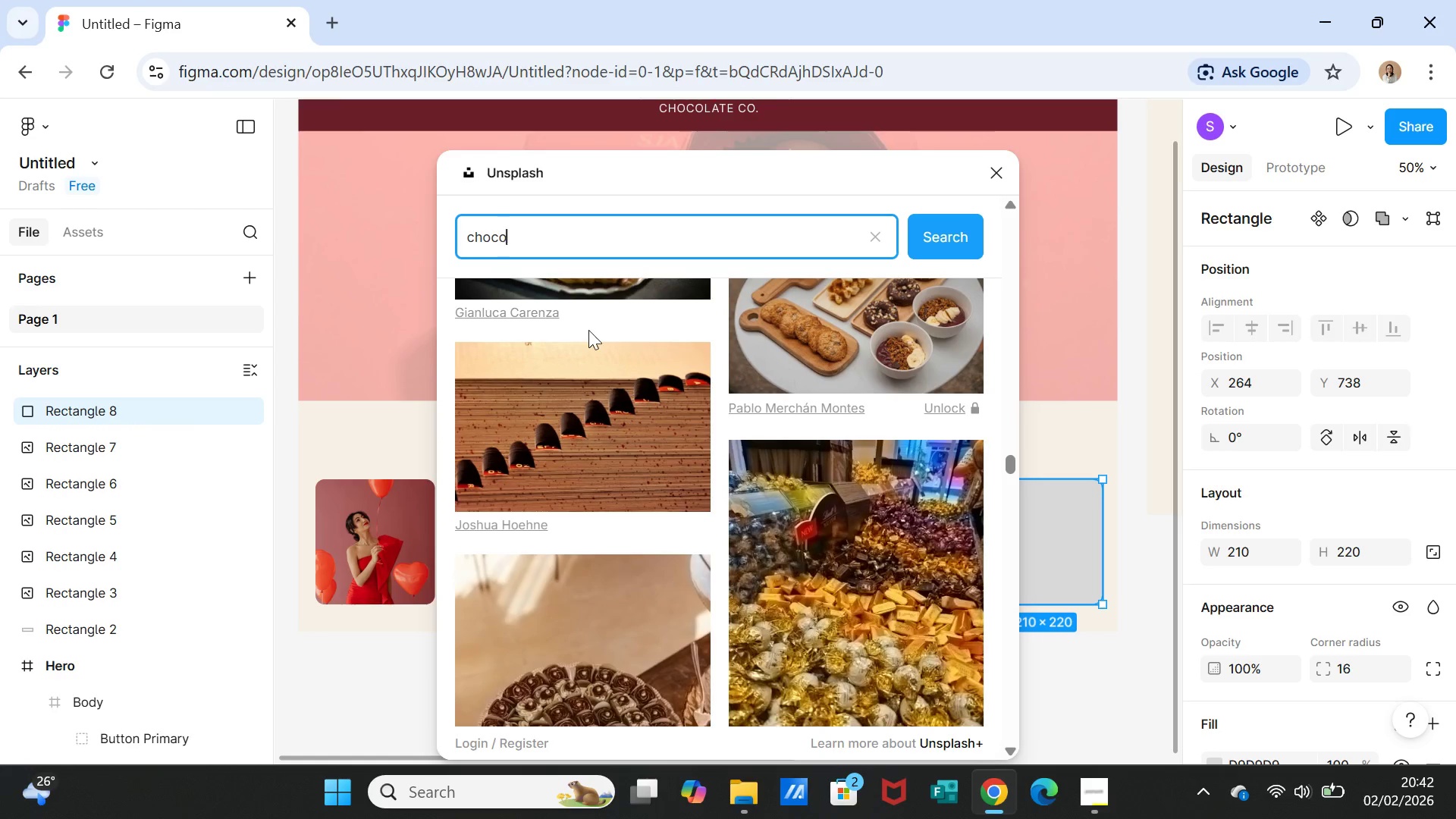 
type(olate in teh box)
 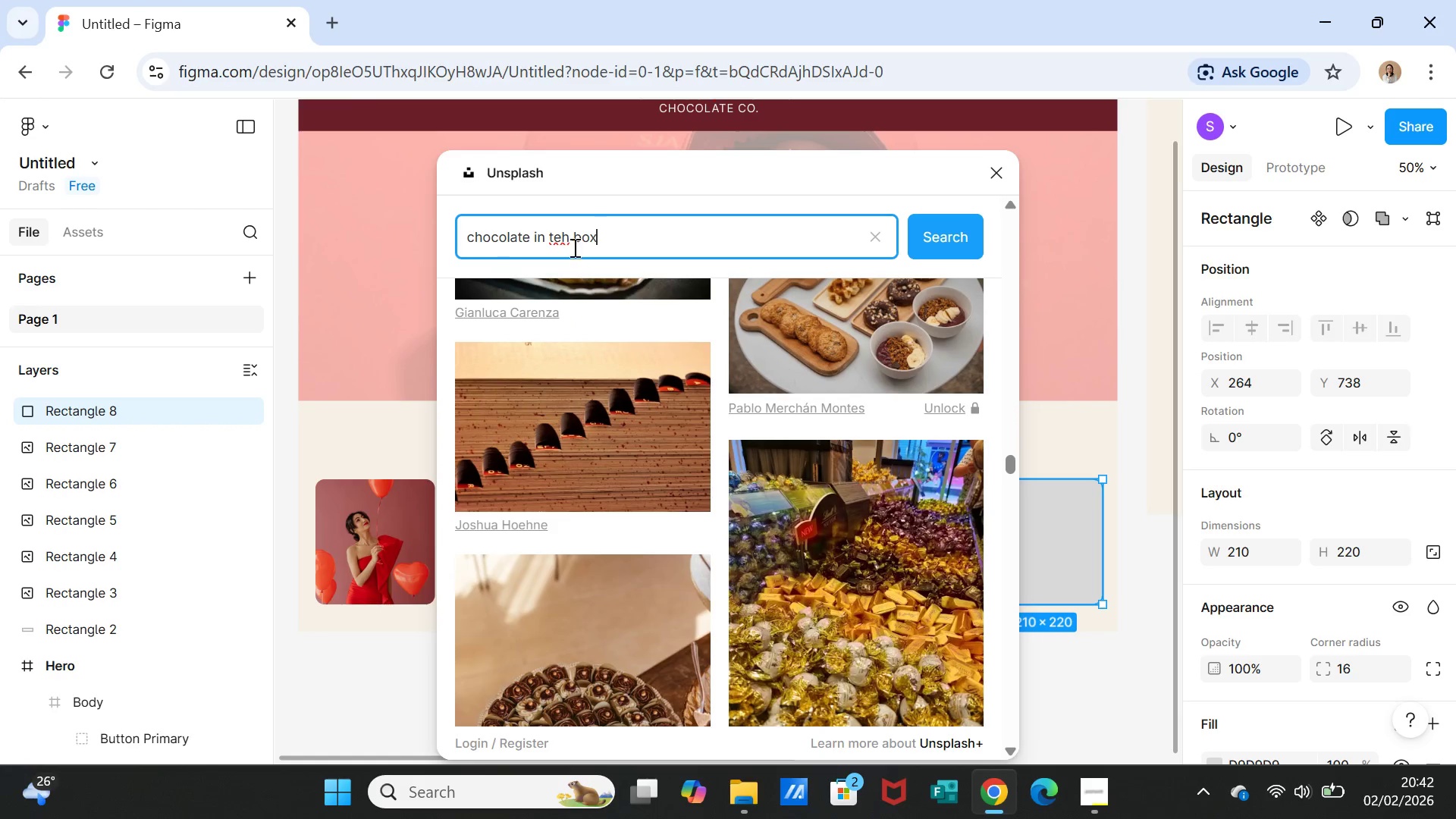 
left_click_drag(start_coordinate=[573, 241], to_coordinate=[554, 243])
 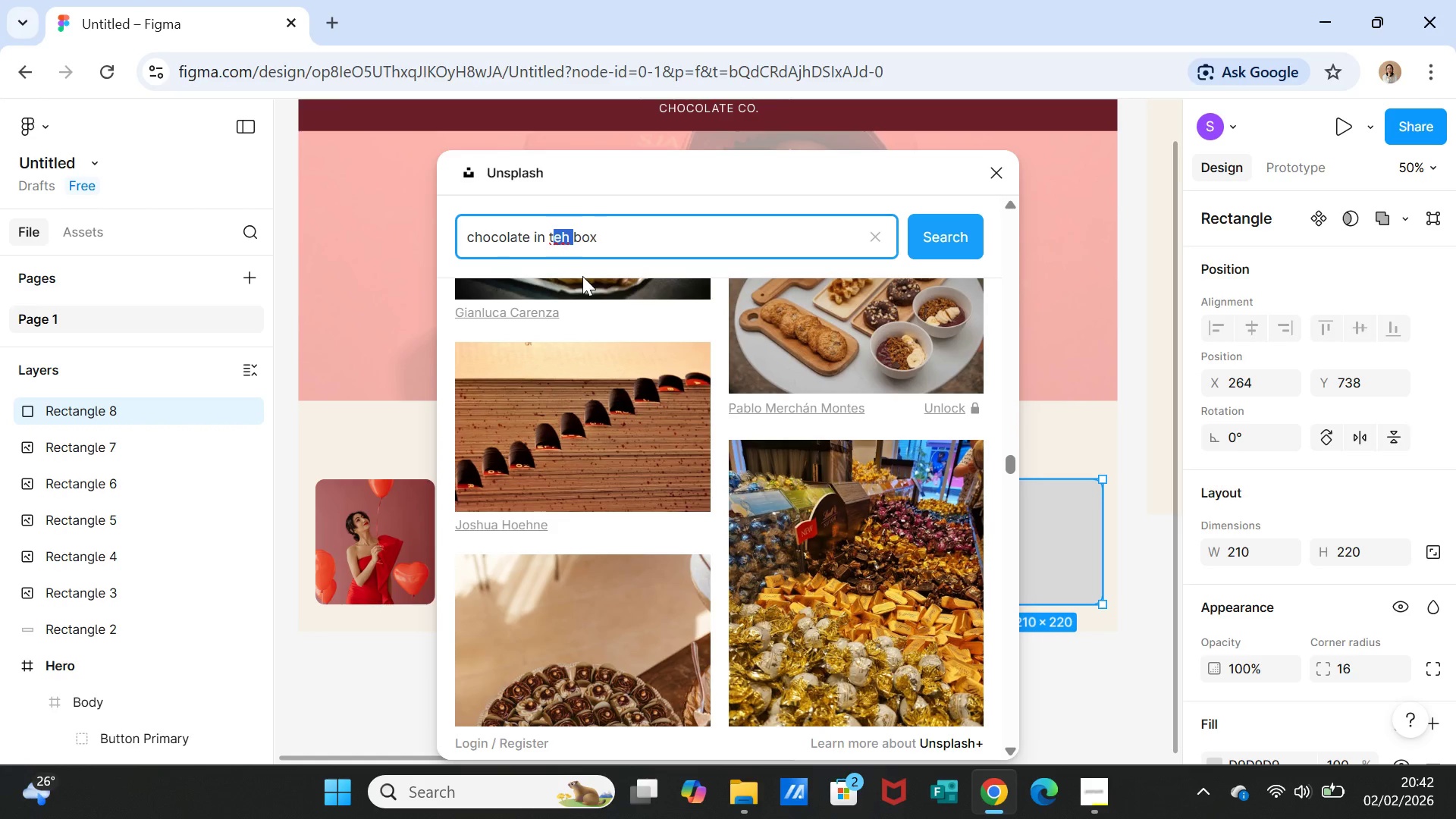 
type(he )
 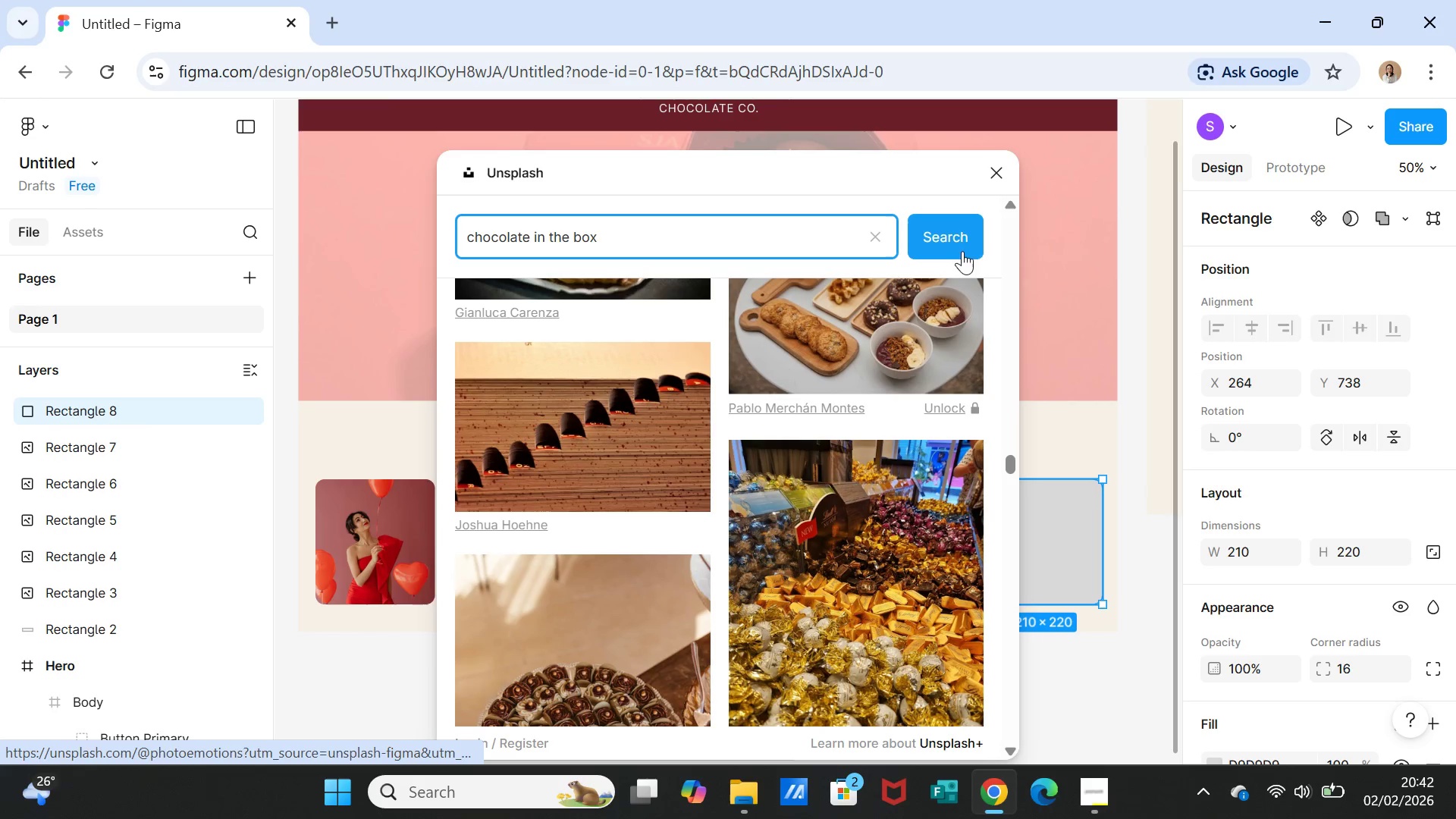 
left_click([949, 232])
 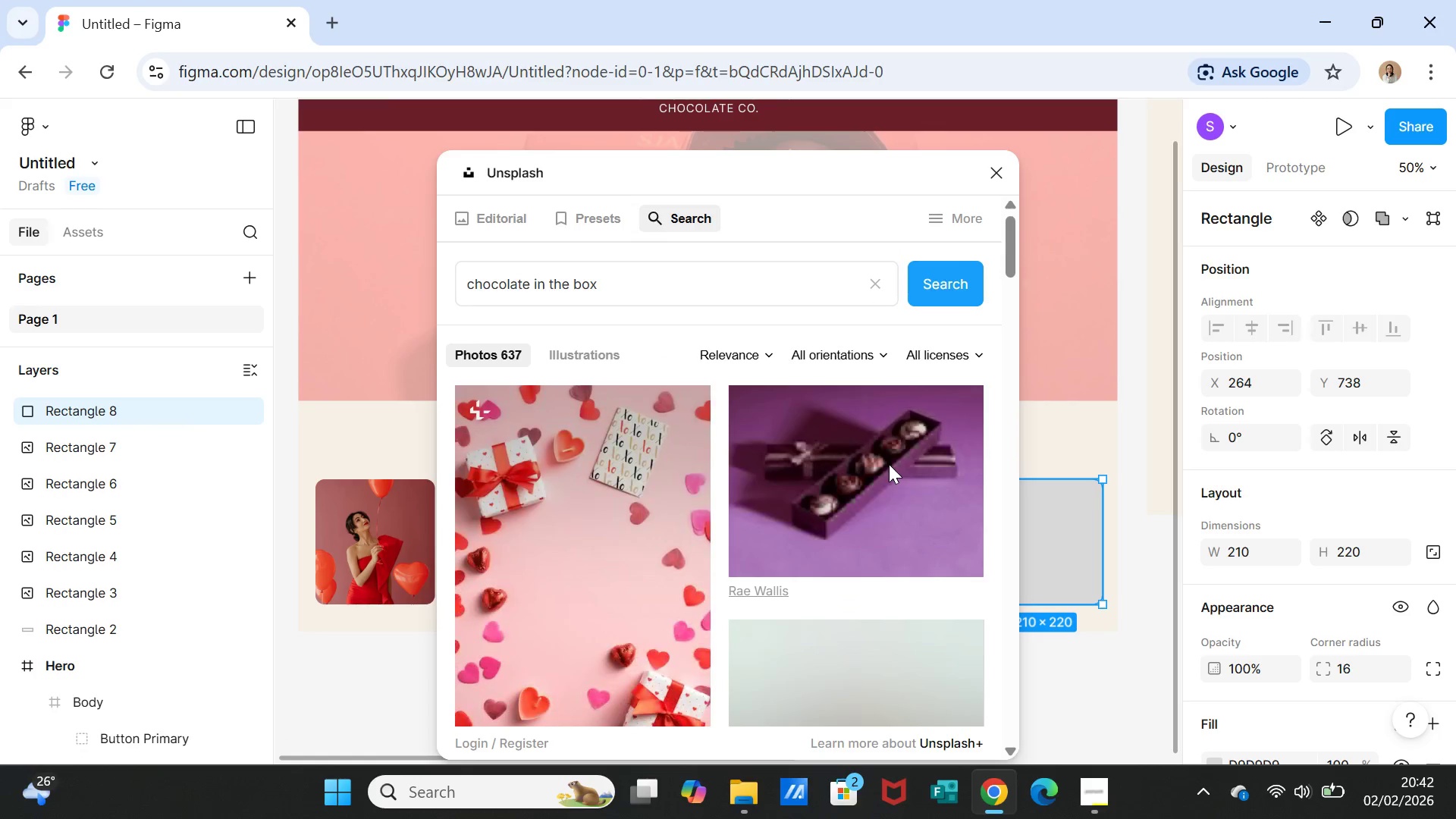 
scroll: coordinate [850, 532], scroll_direction: down, amount: 7.0
 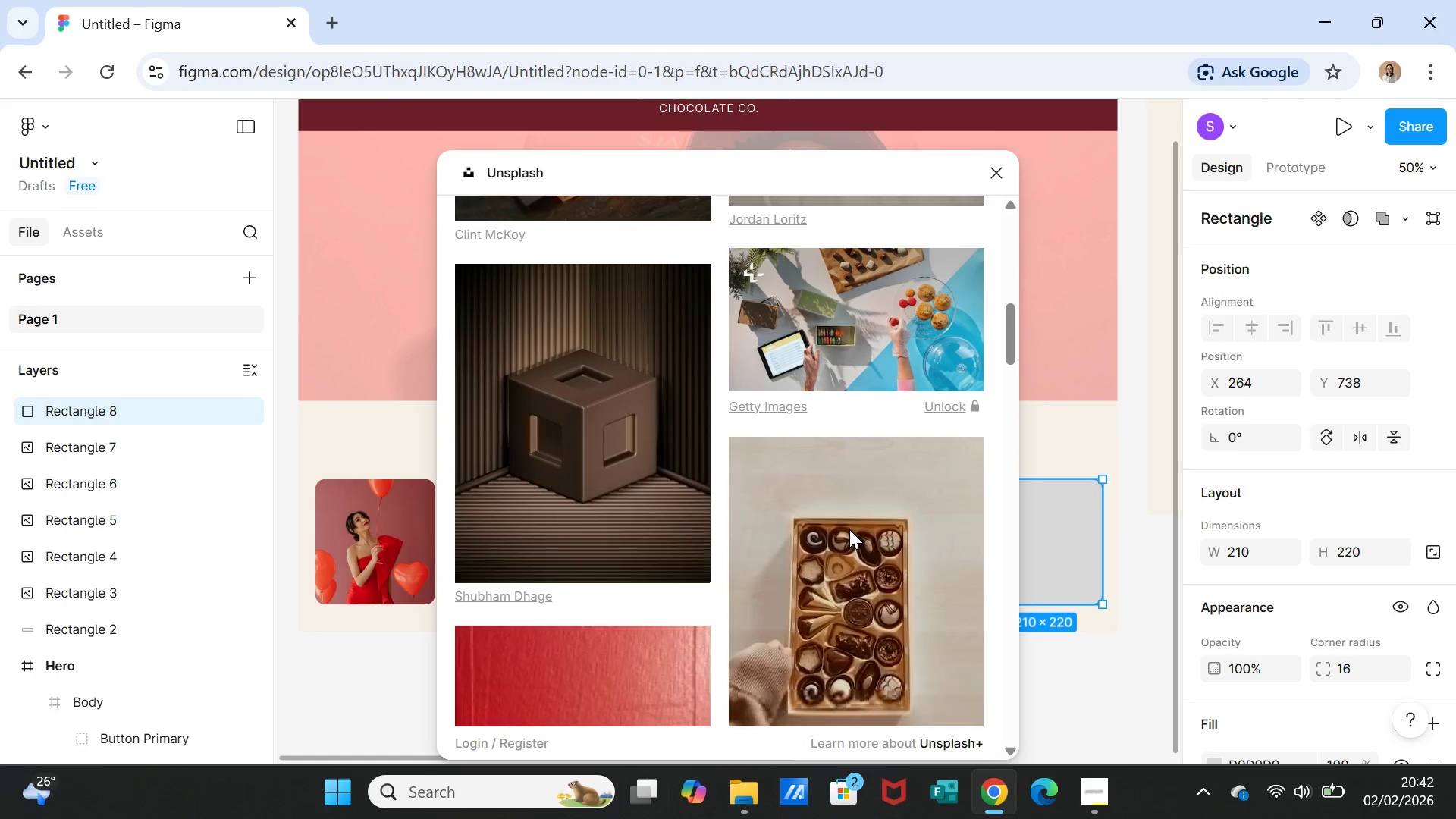 
scroll: coordinate [926, 551], scroll_direction: down, amount: 2.0
 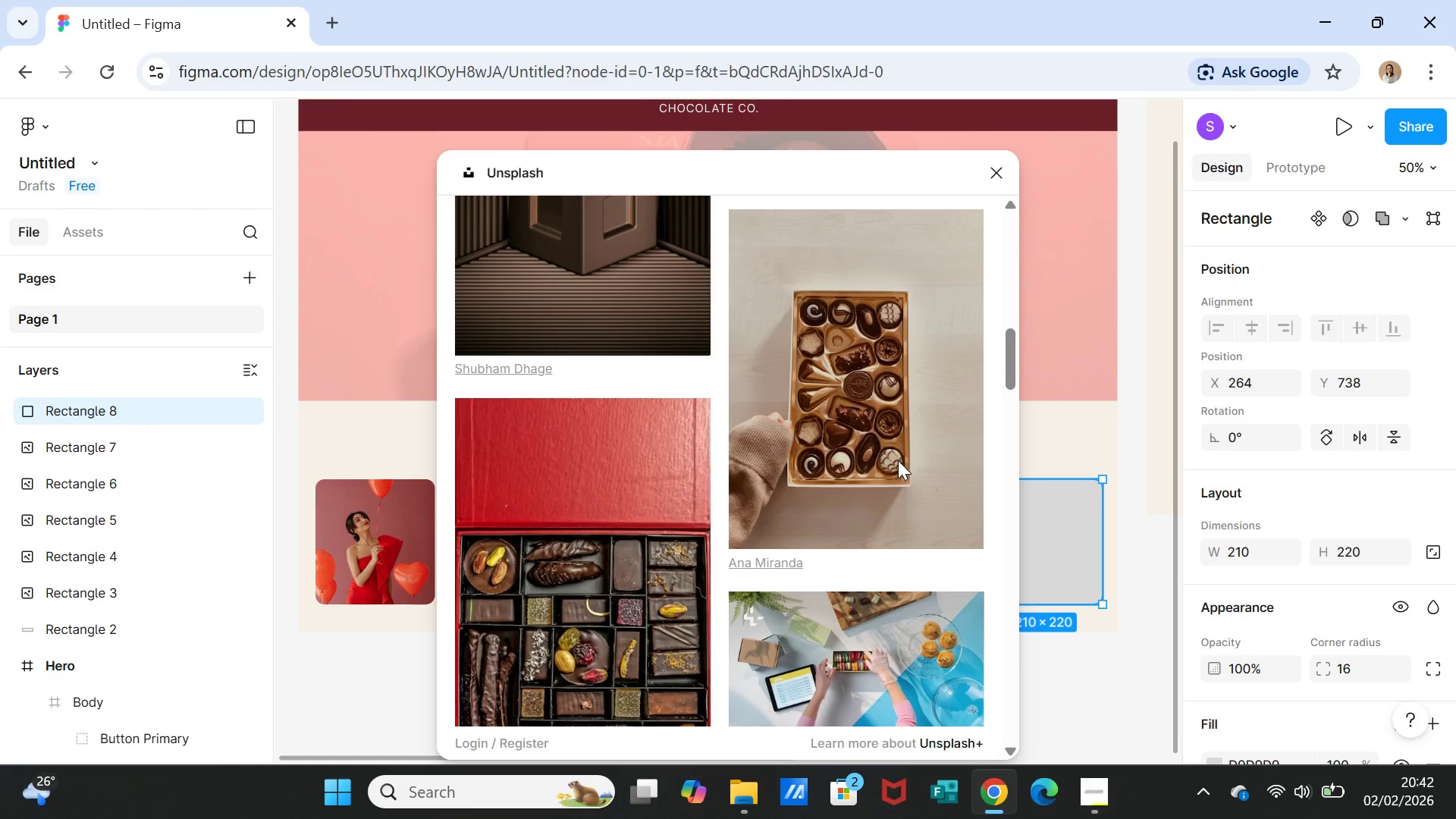 
left_click([888, 449])
 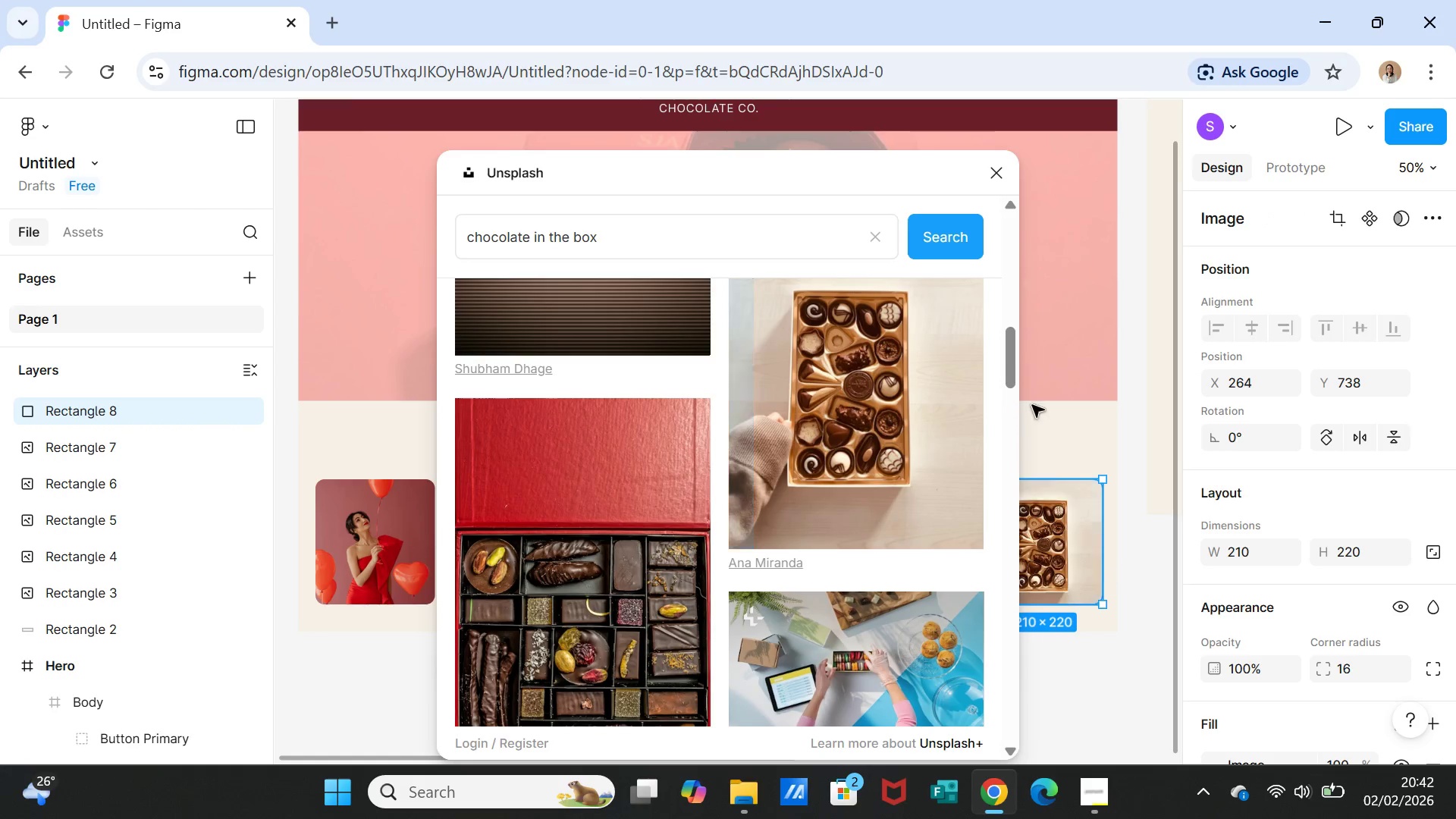 
left_click([996, 165])
 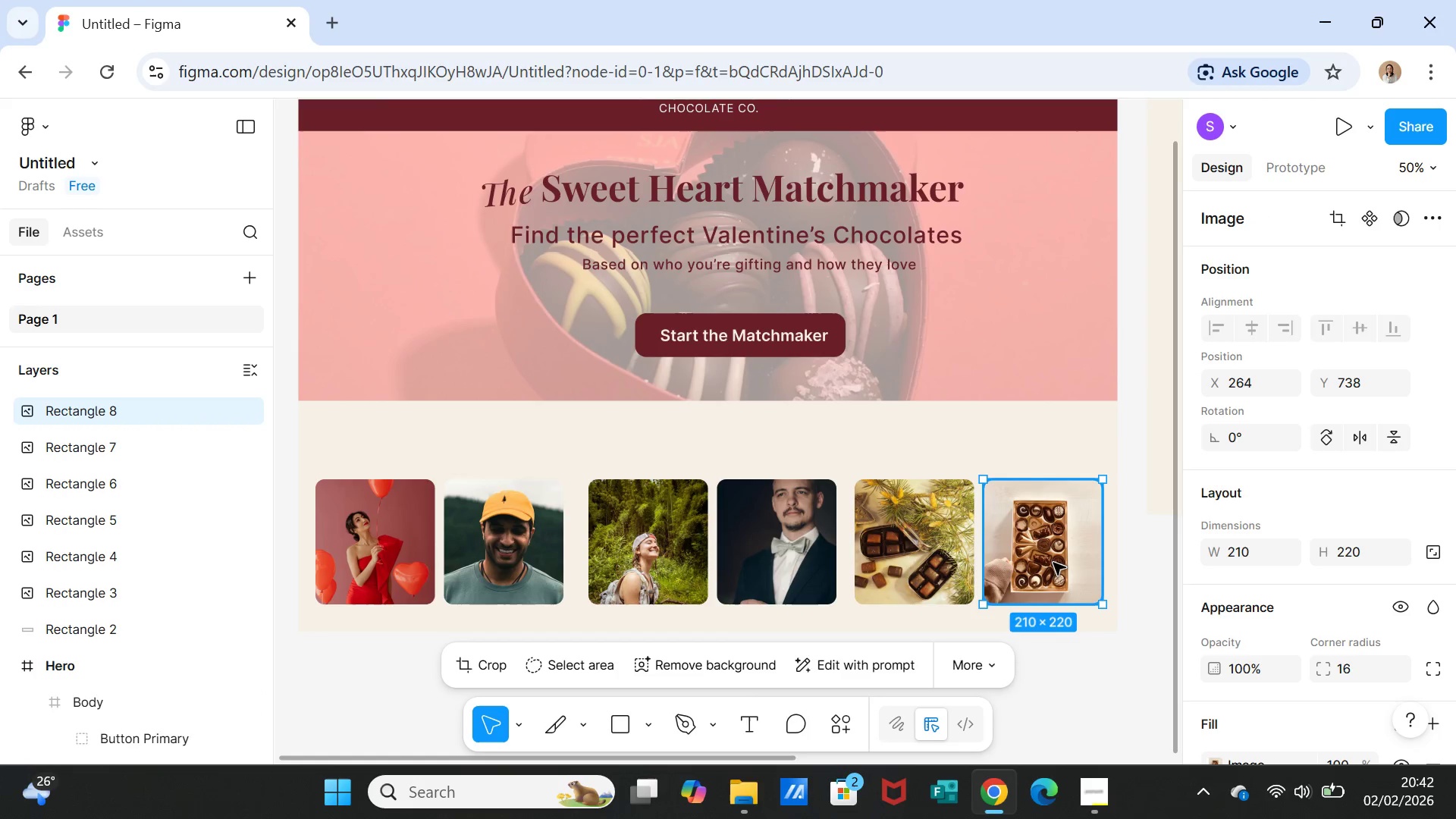 
left_click([1052, 560])
 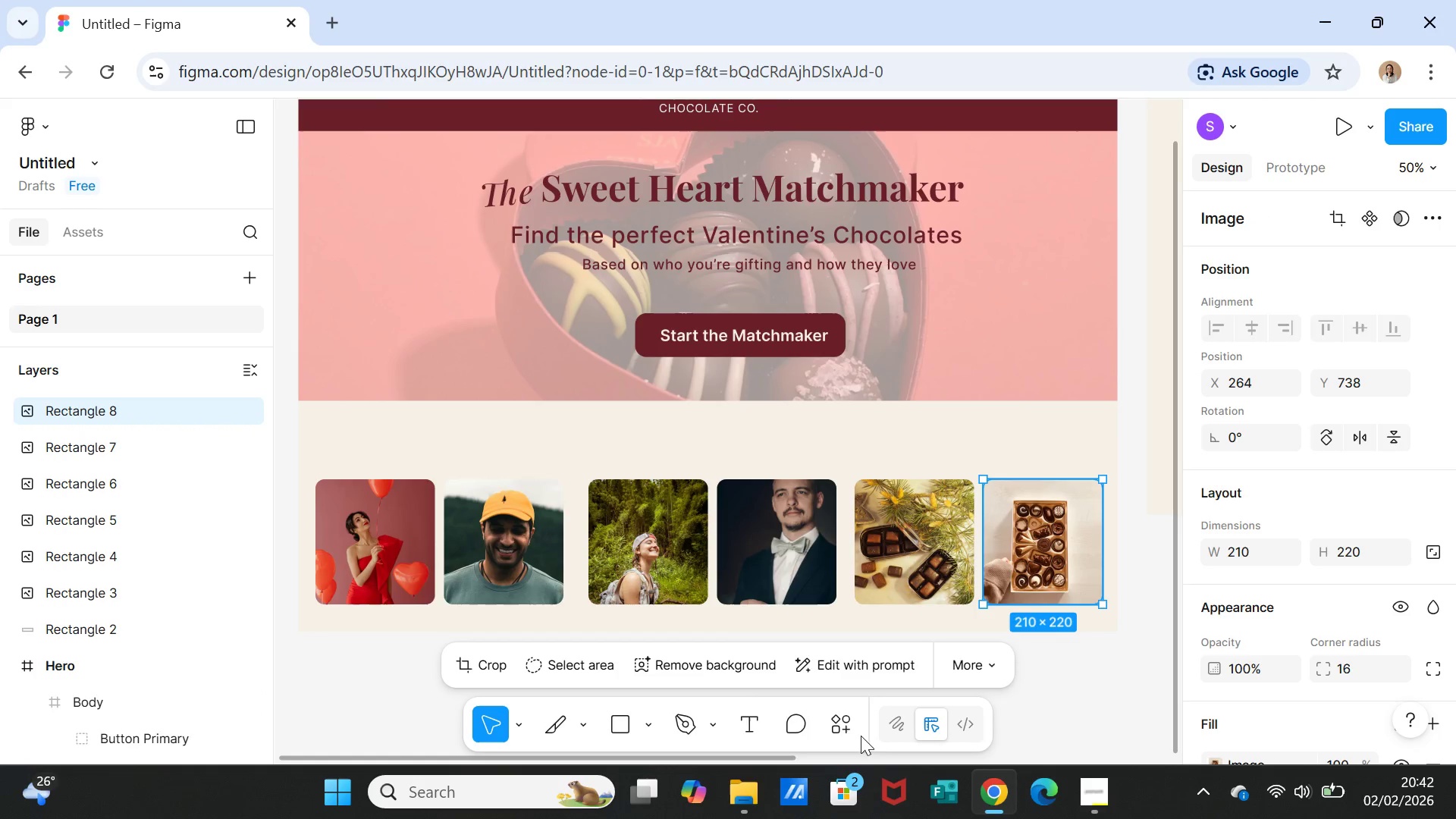 
mouse_move([838, 701])
 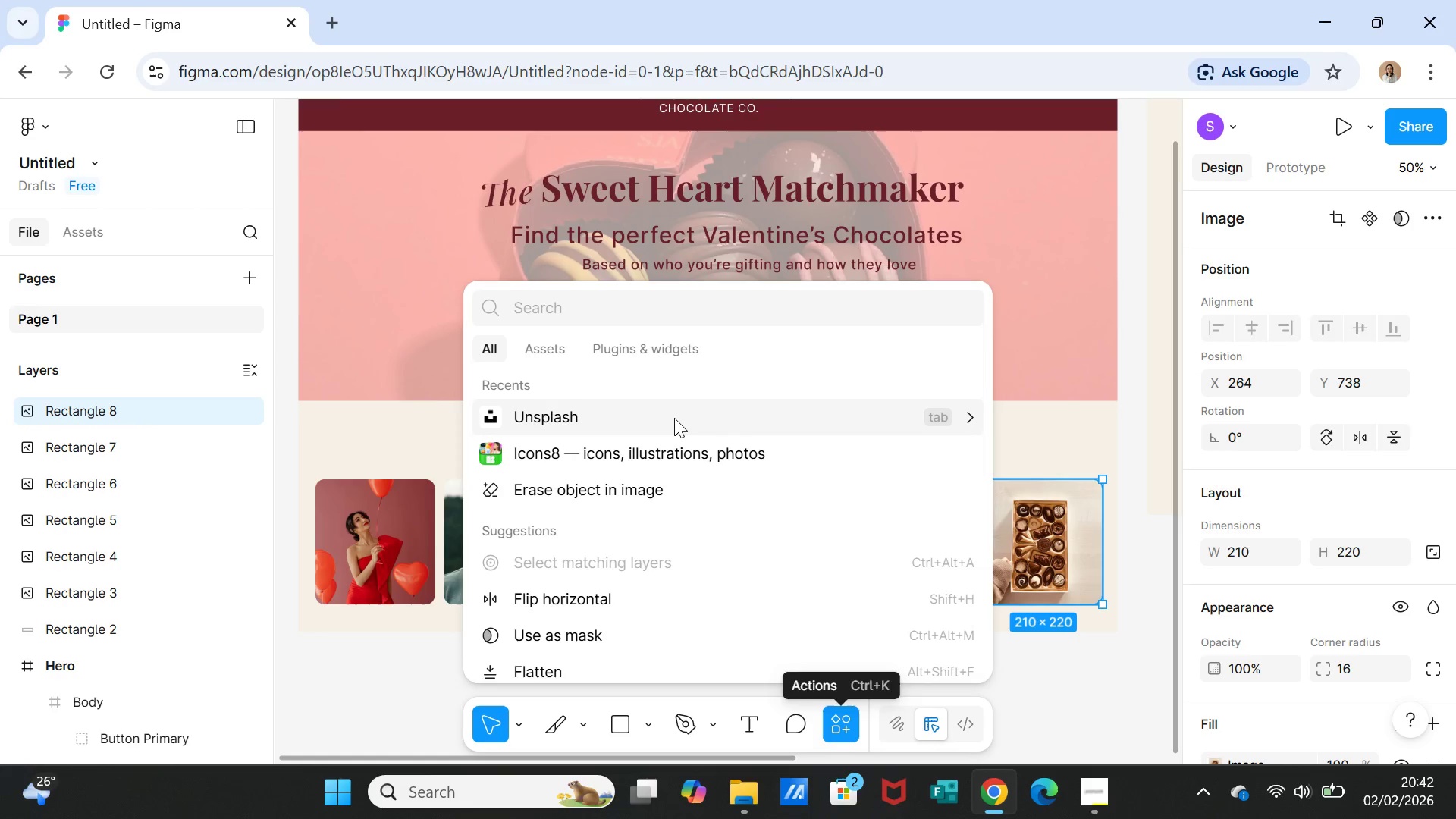 
left_click([674, 418])
 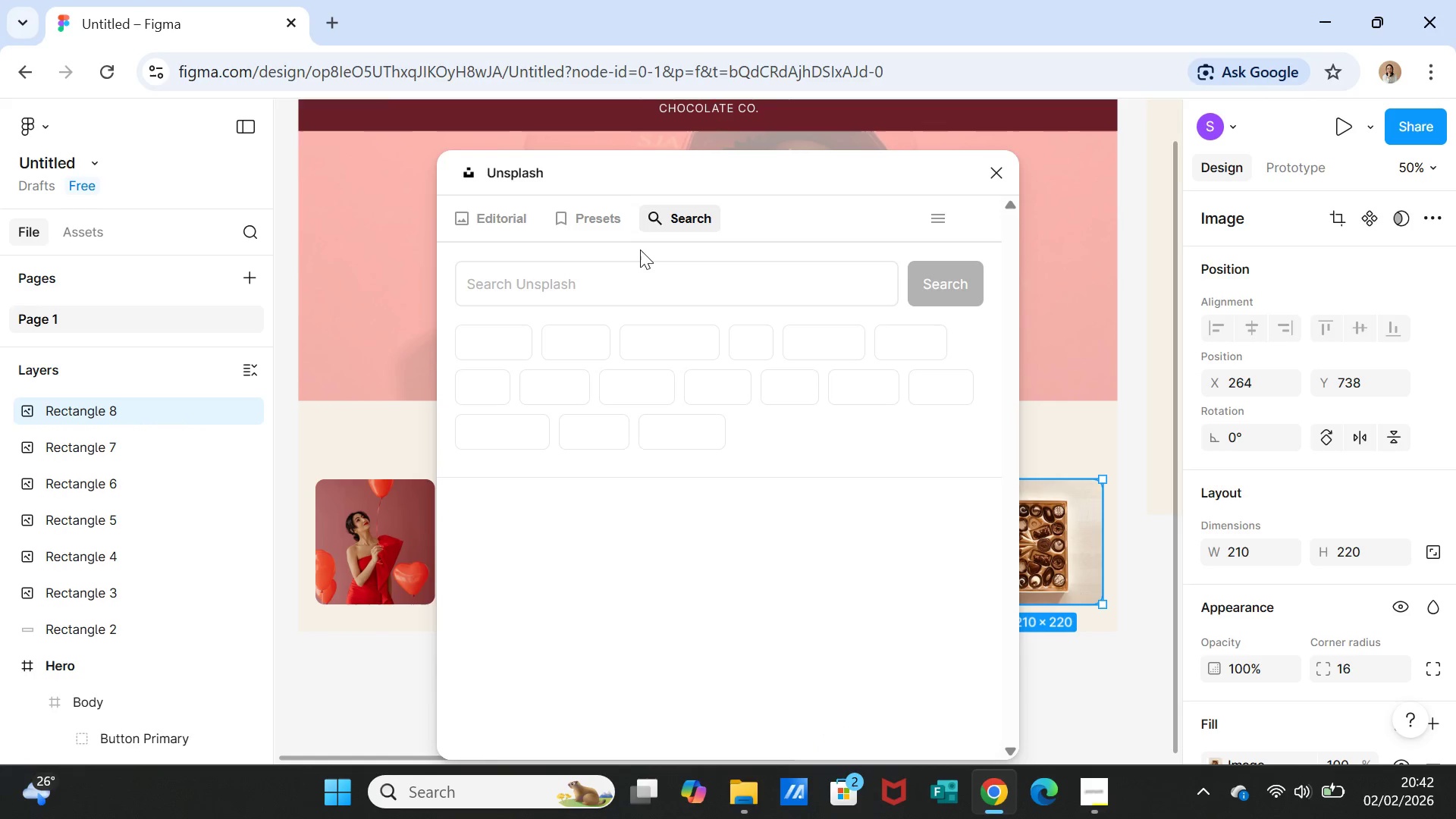 
left_click([629, 278])
 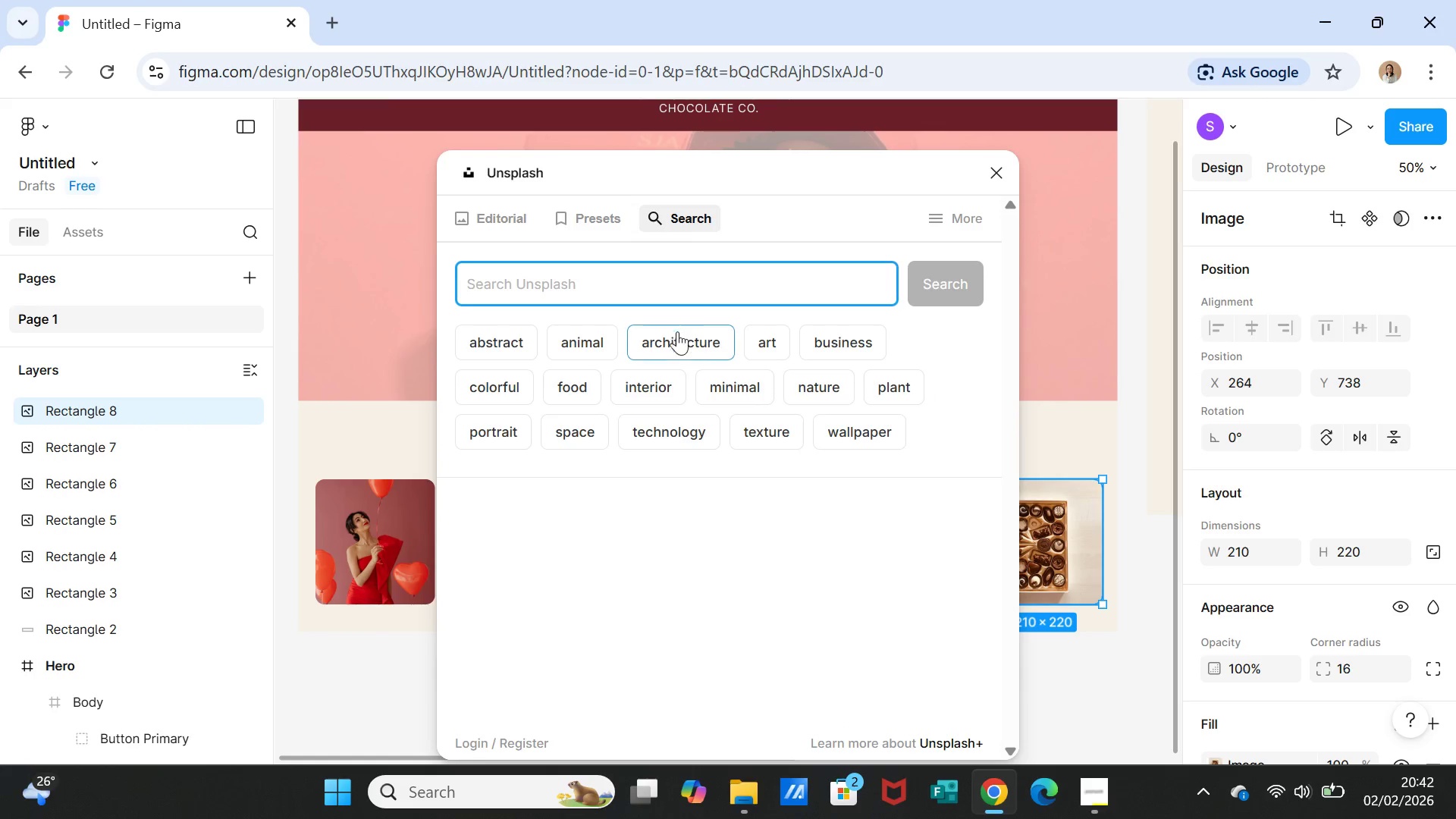 
type(choch)
key(Backspace)
type(olat)
 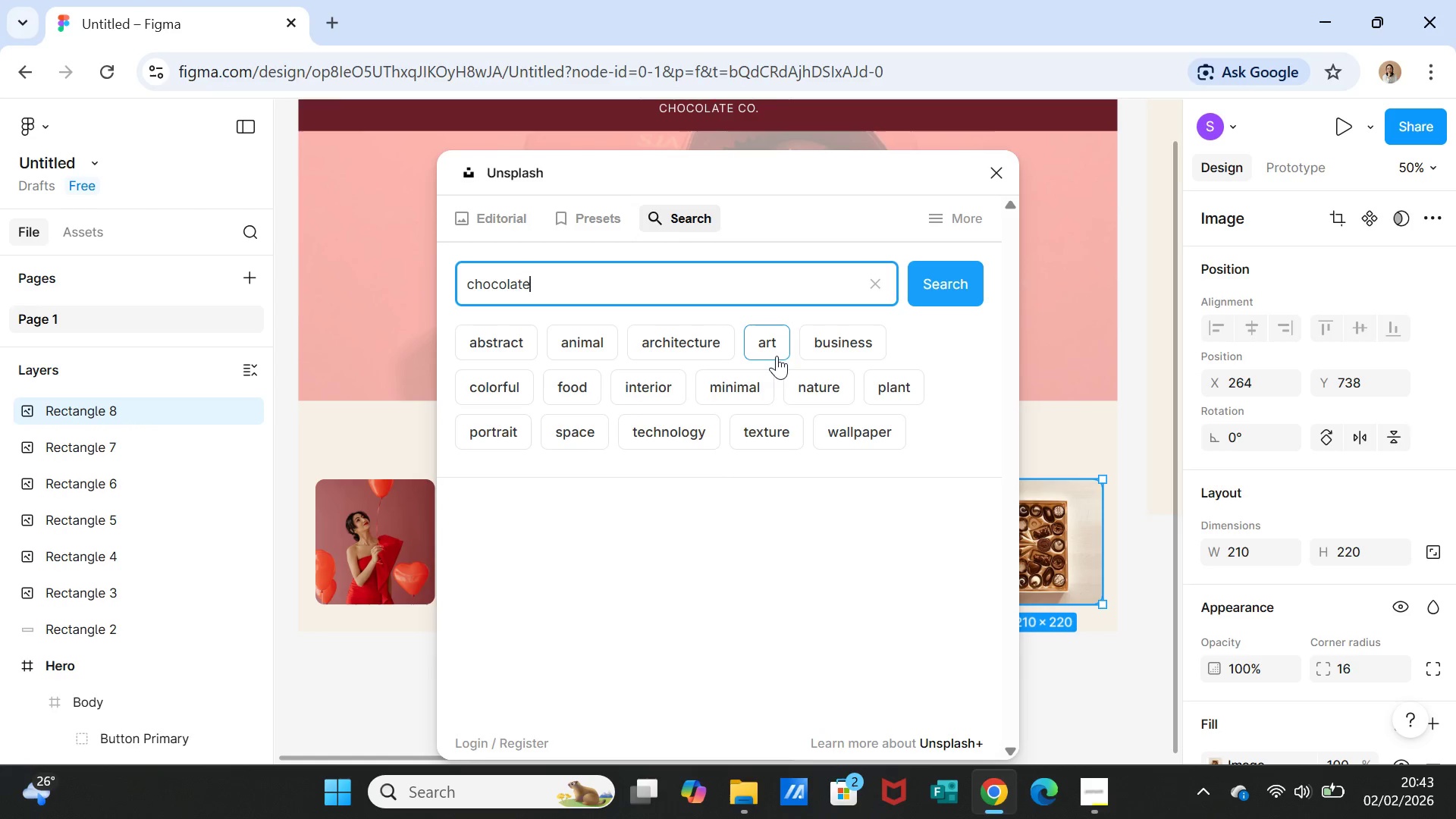 
type(e in the box)
 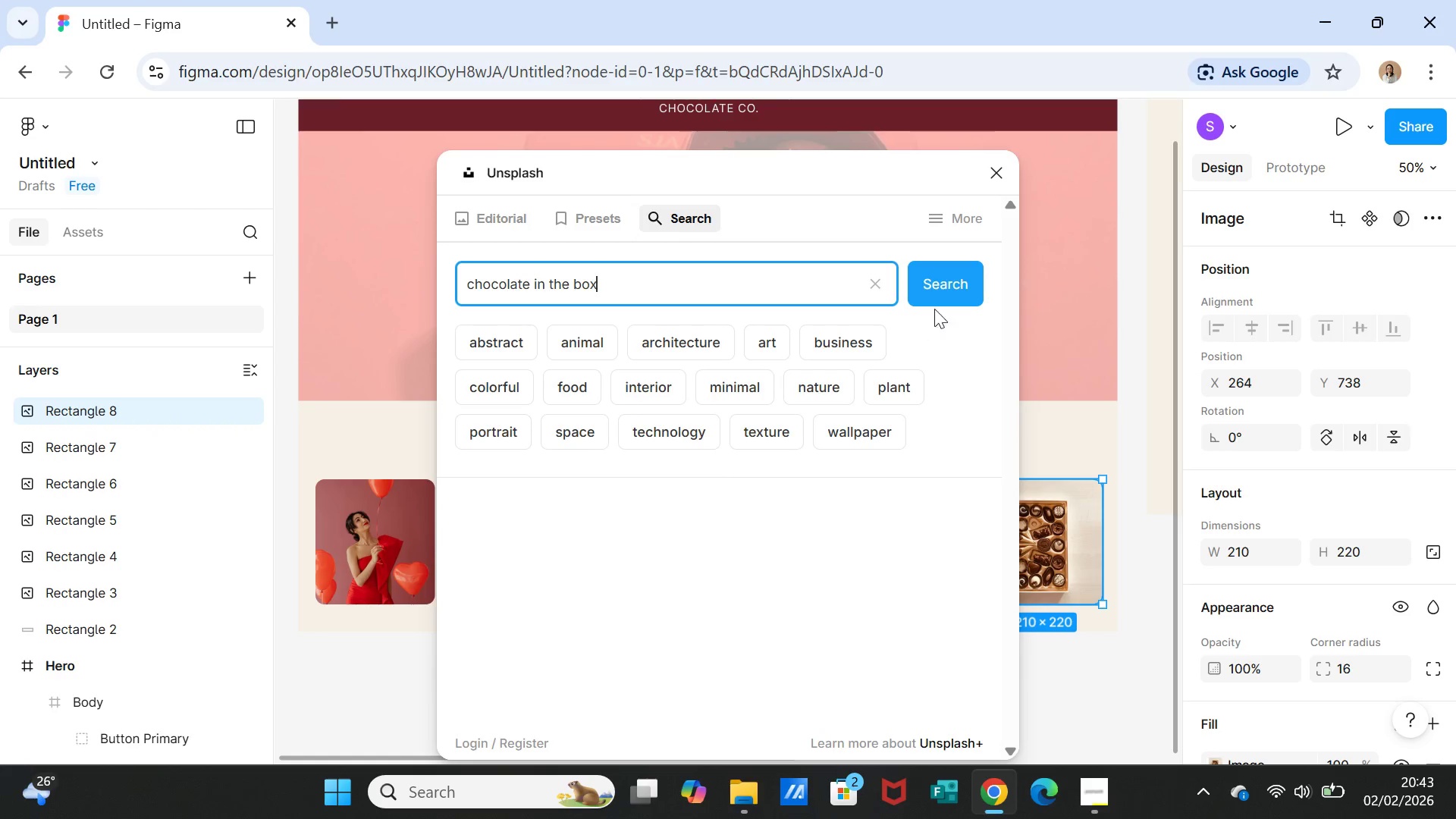 
left_click([947, 271])
 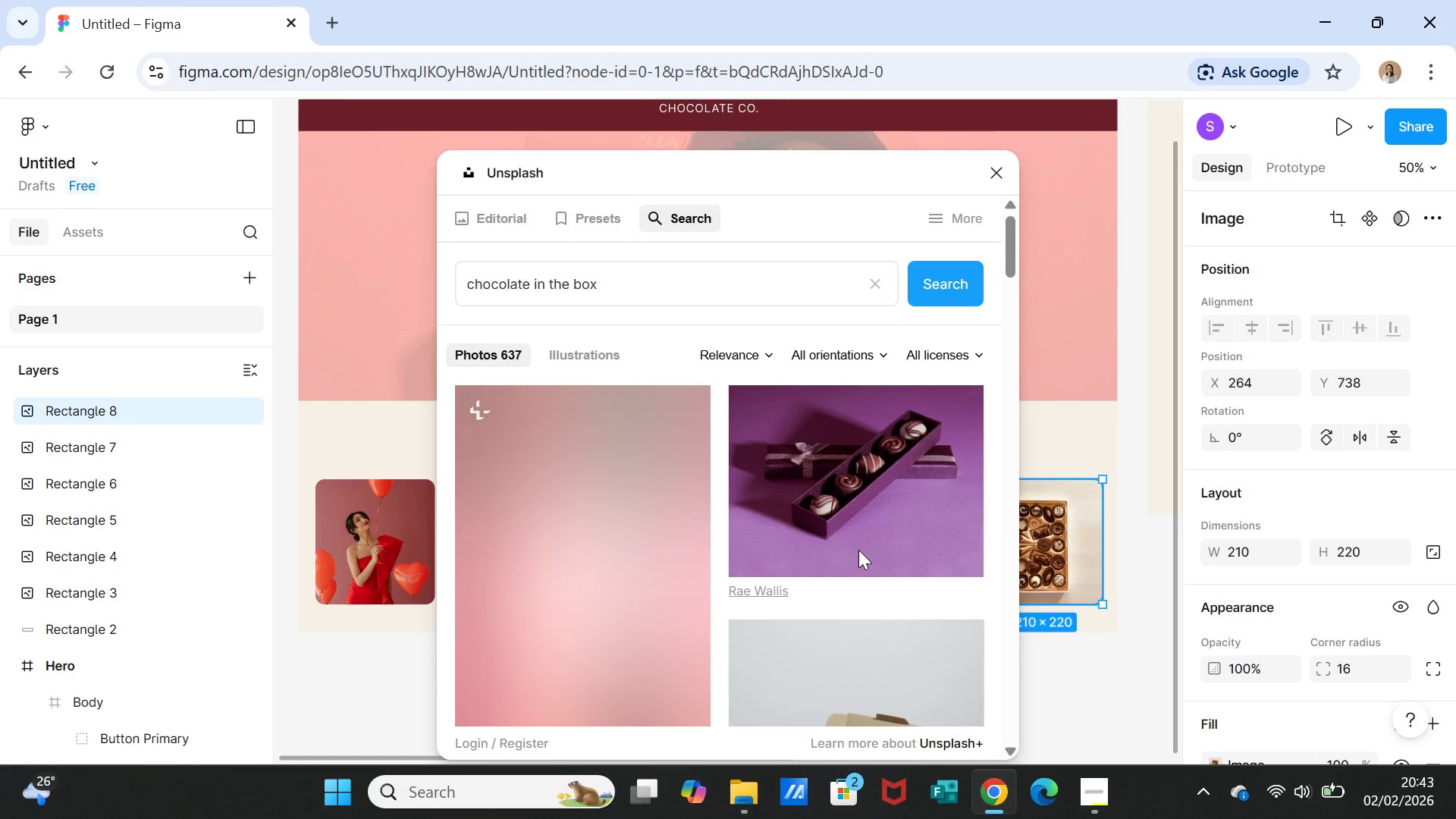 
wait(11.83)
 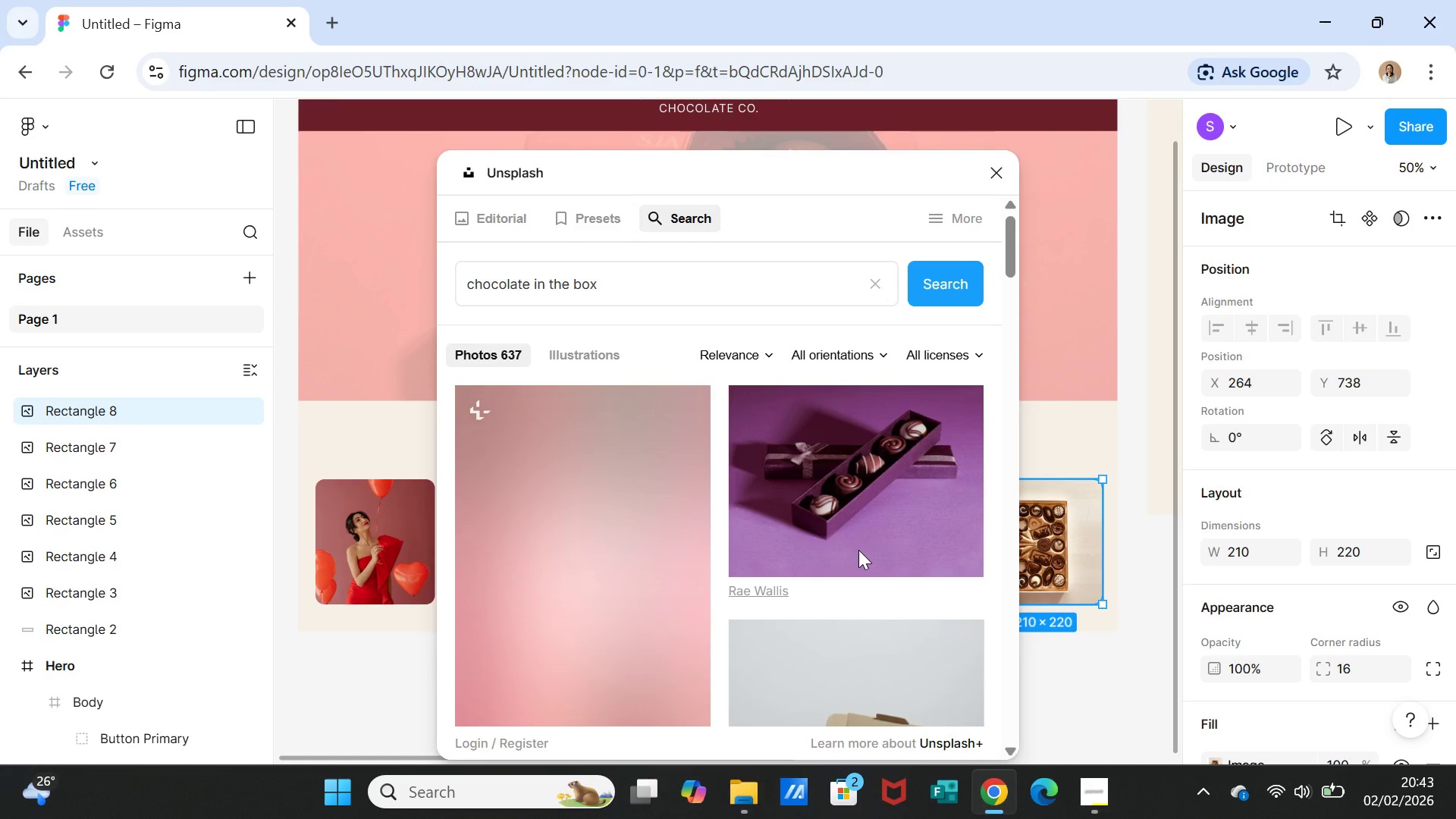 
scroll: coordinate [864, 551], scroll_direction: down, amount: 10.0
 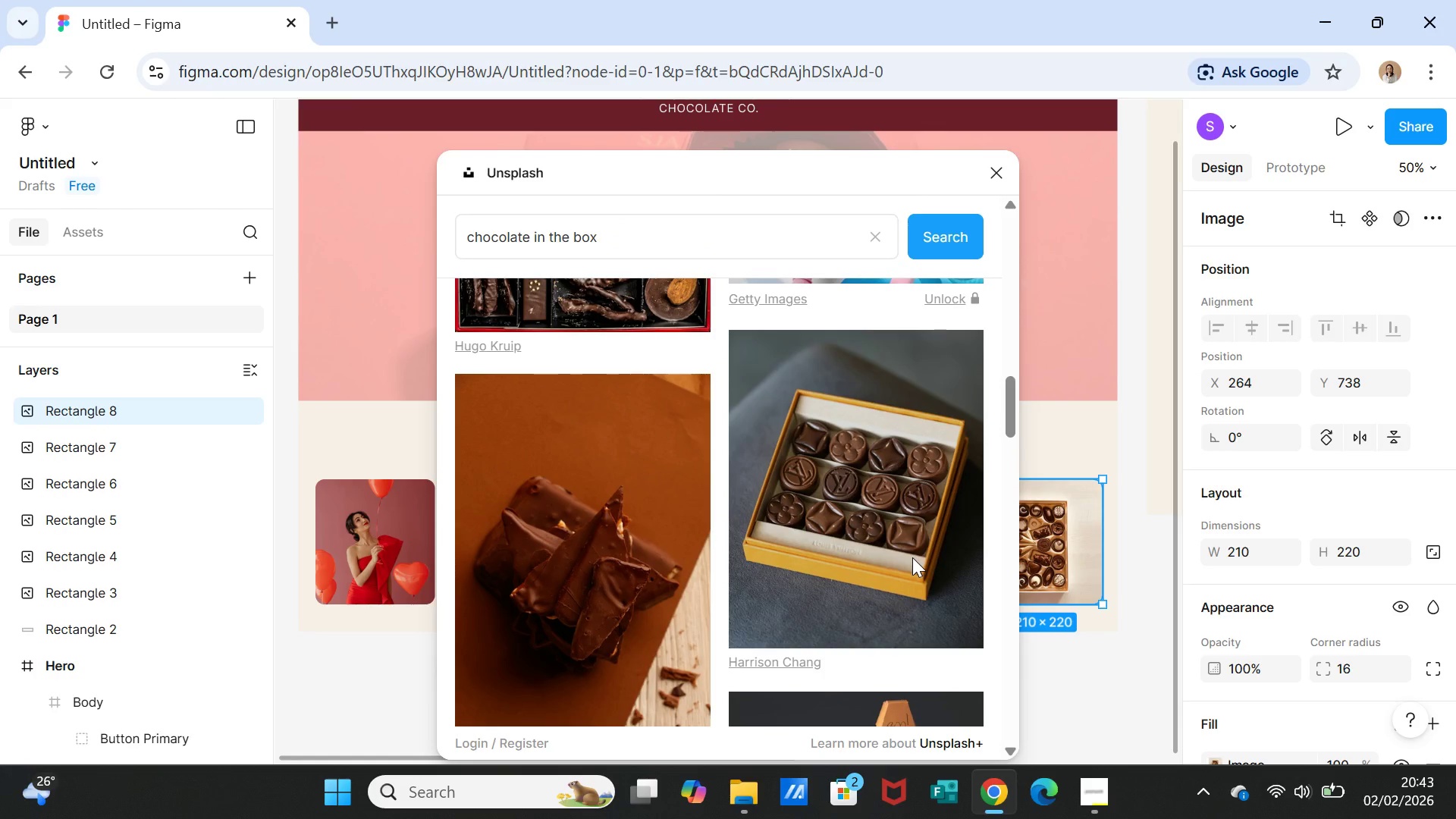 
wait(5.14)
 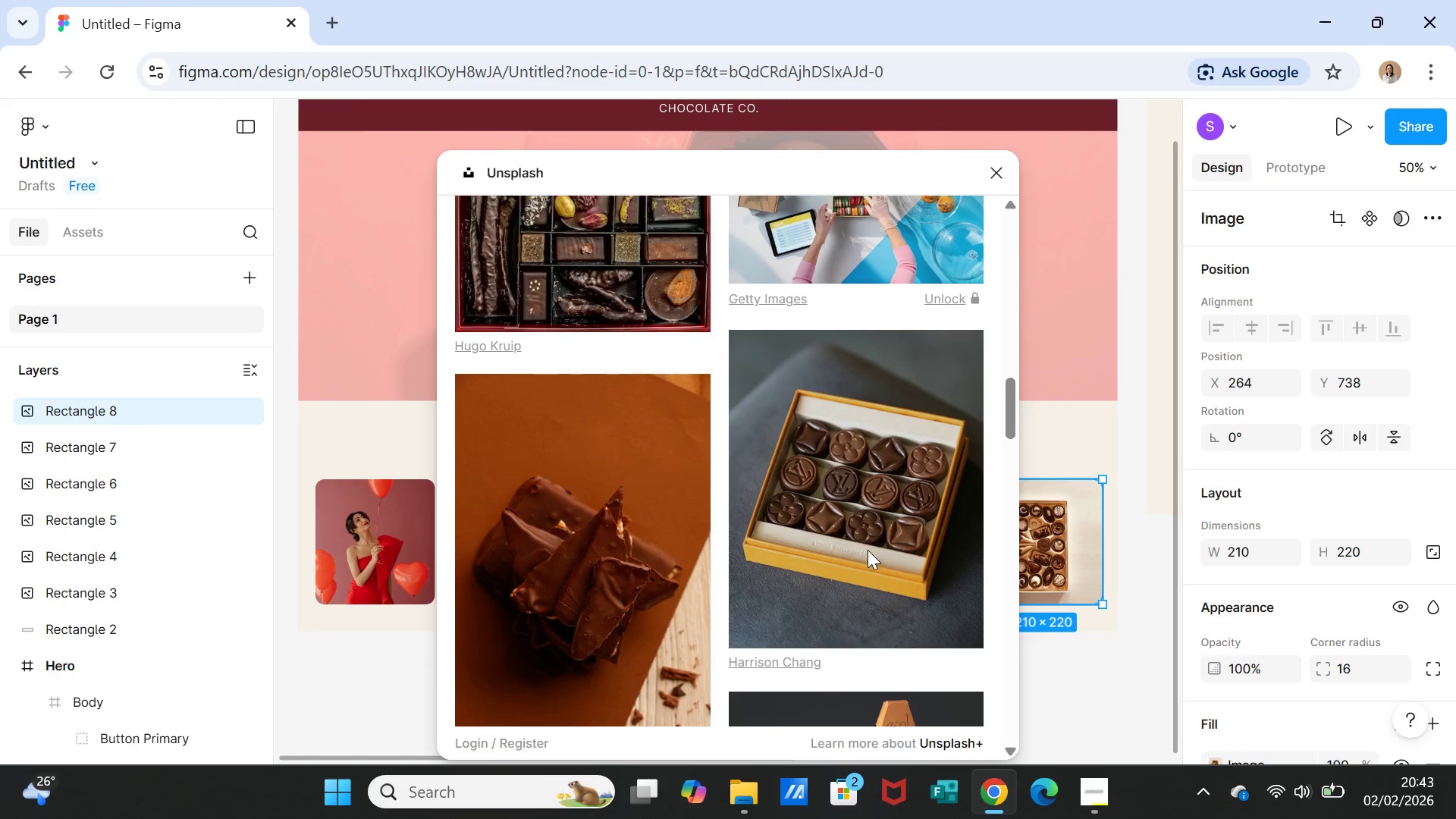 
left_click([912, 557])
 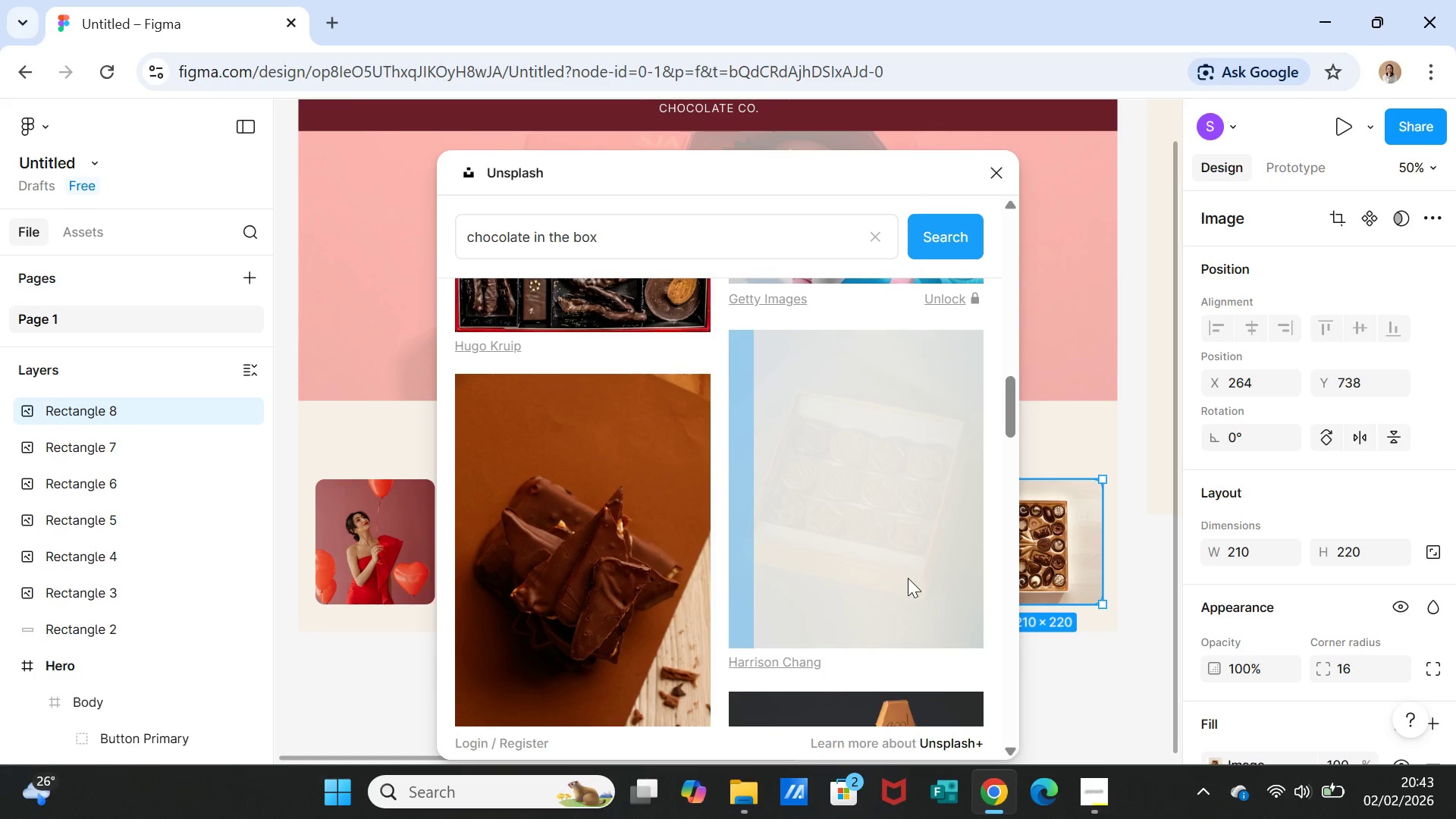 
scroll: coordinate [880, 624], scroll_direction: down, amount: 18.0
 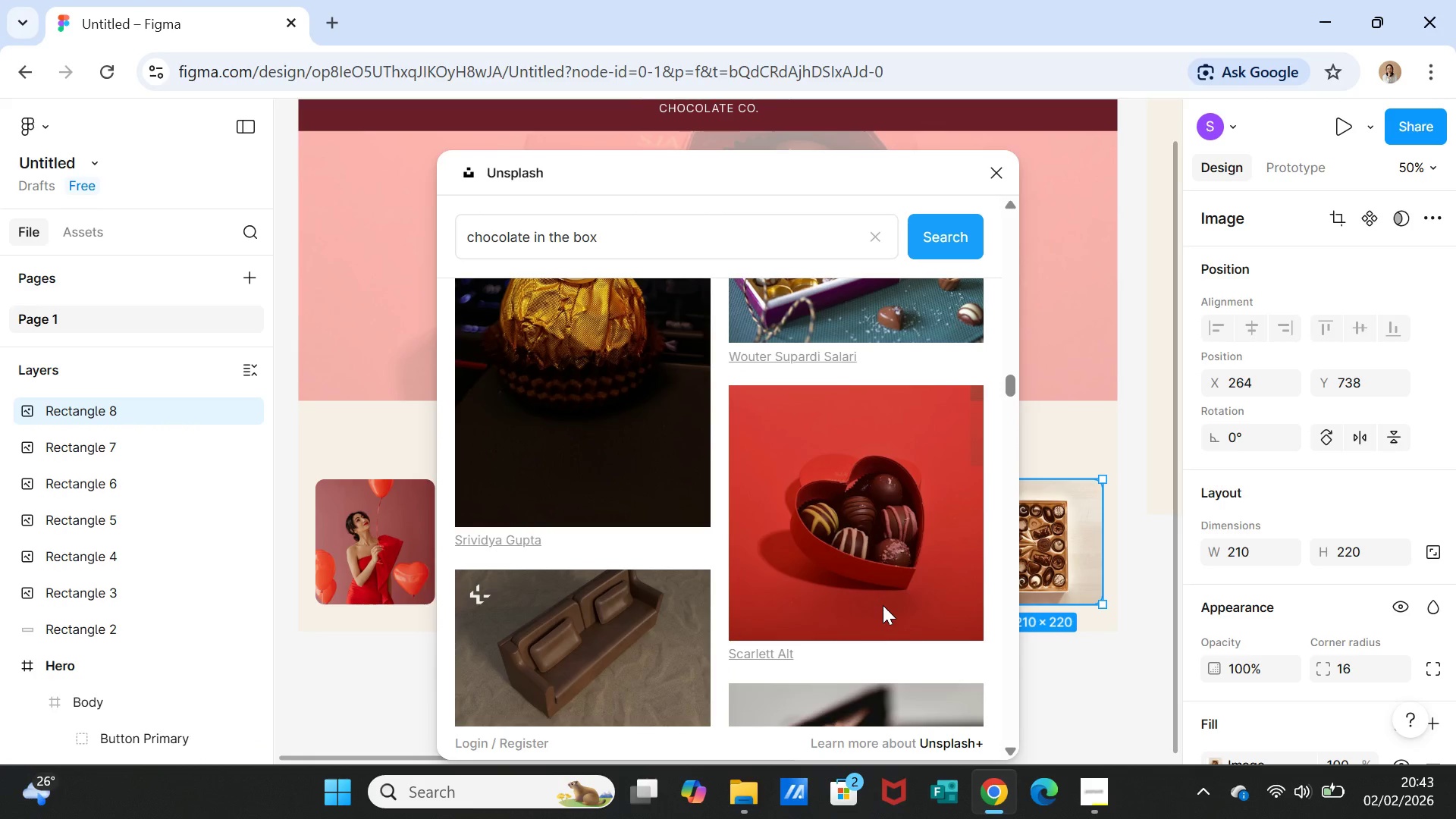 
scroll: coordinate [883, 609], scroll_direction: down, amount: 9.0
 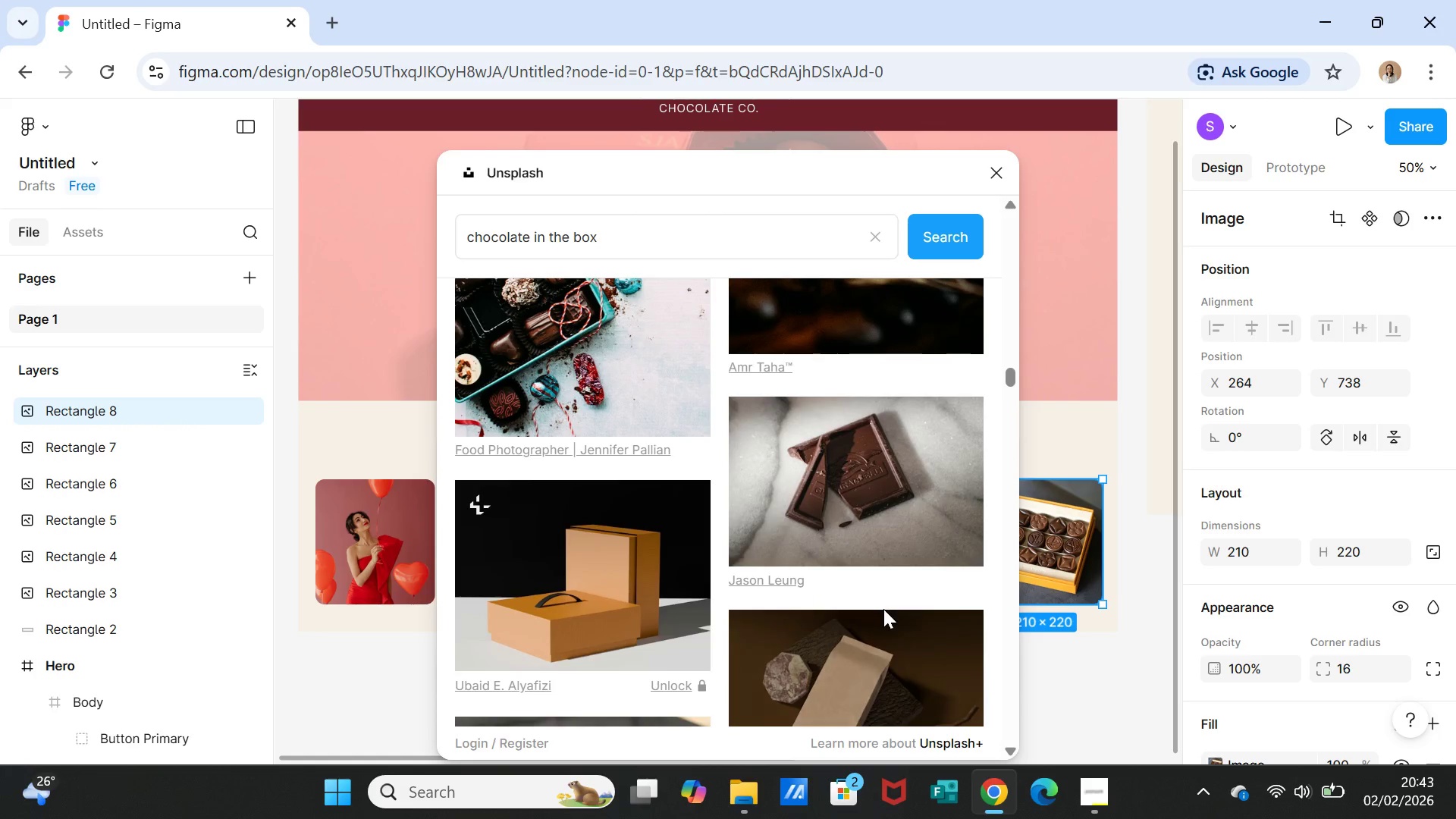 
scroll: coordinate [883, 609], scroll_direction: up, amount: 2.0
 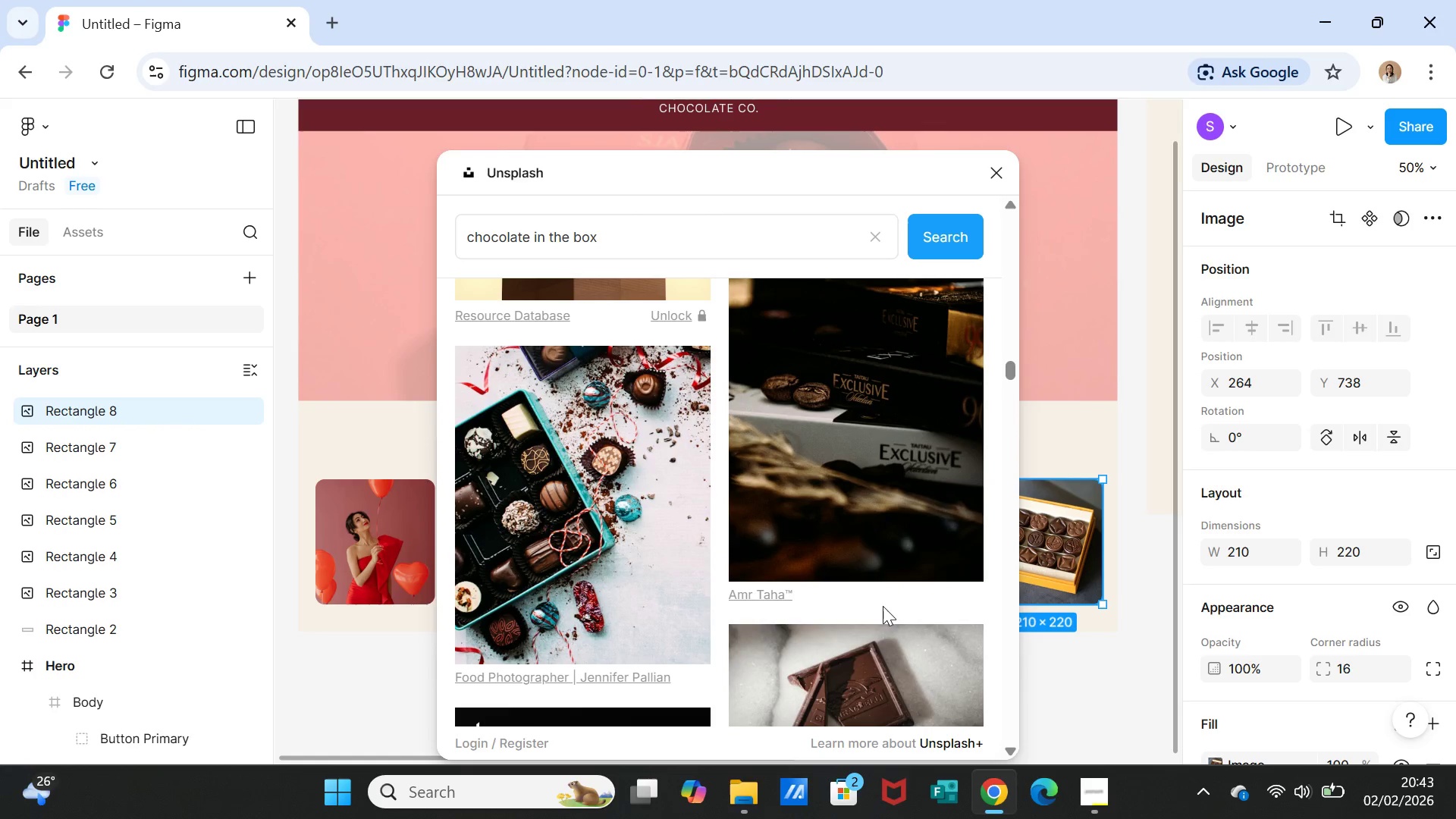 
left_click([1076, 352])
 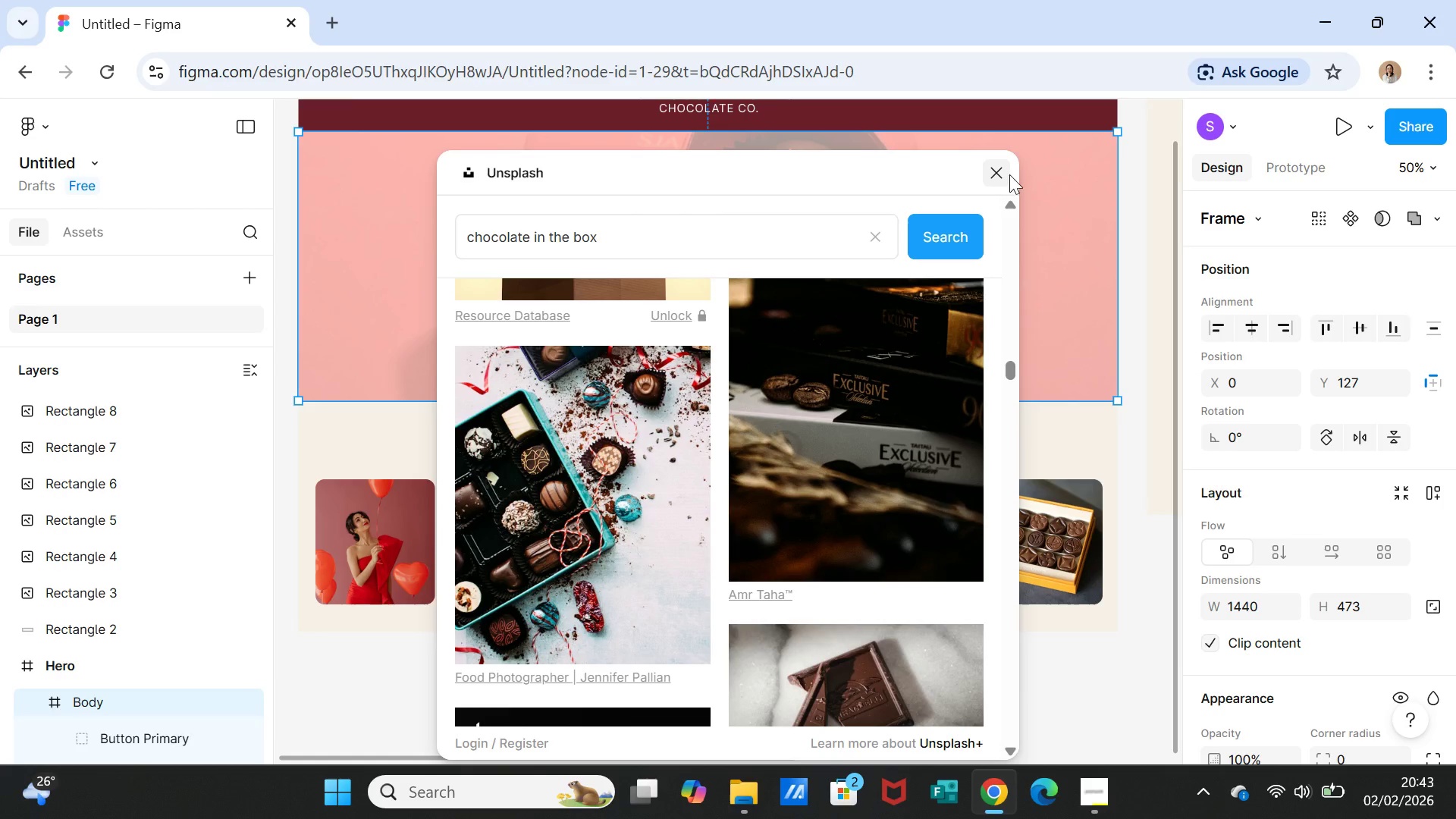 
left_click([1005, 174])
 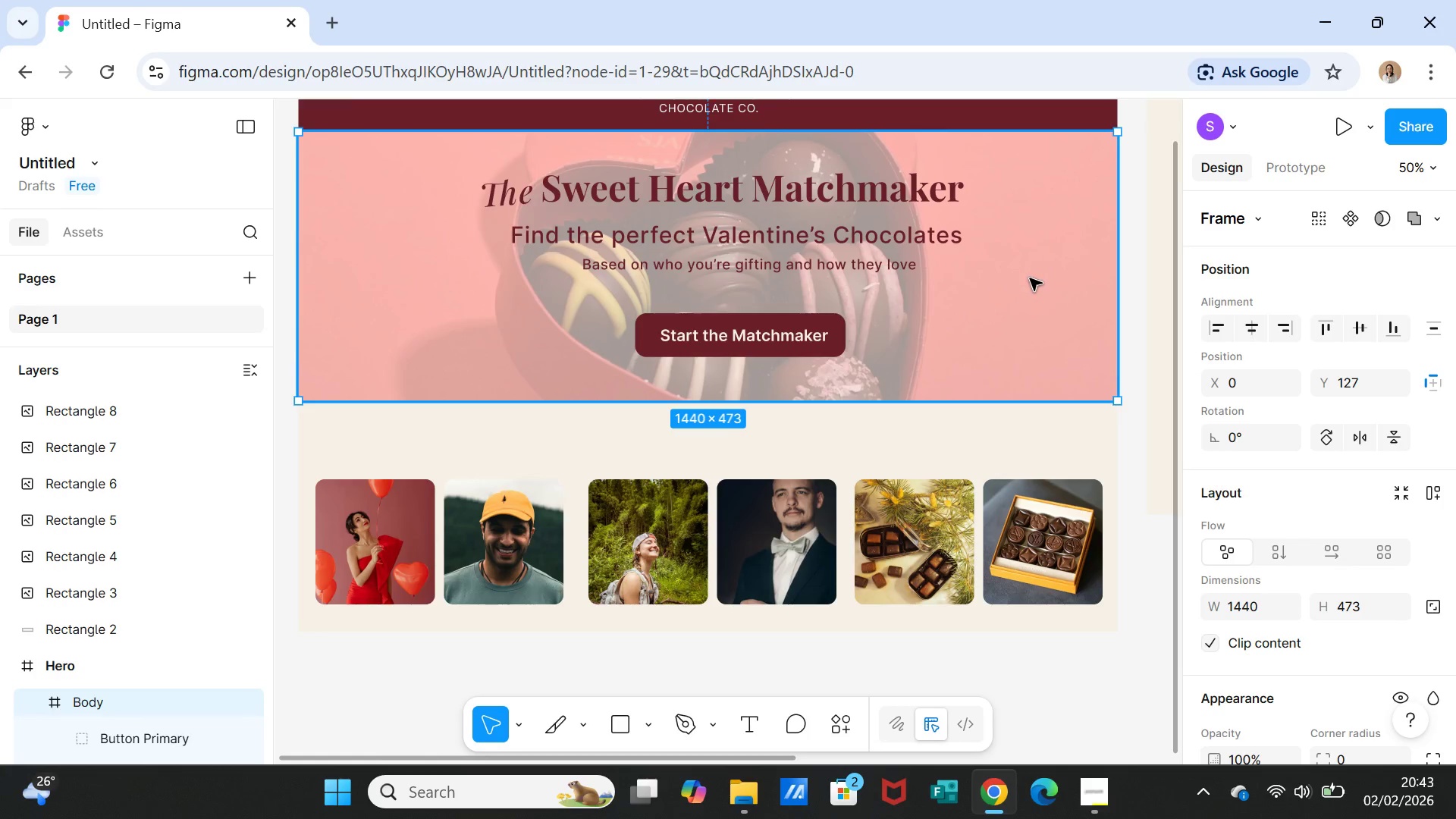 
left_click([1030, 281])
 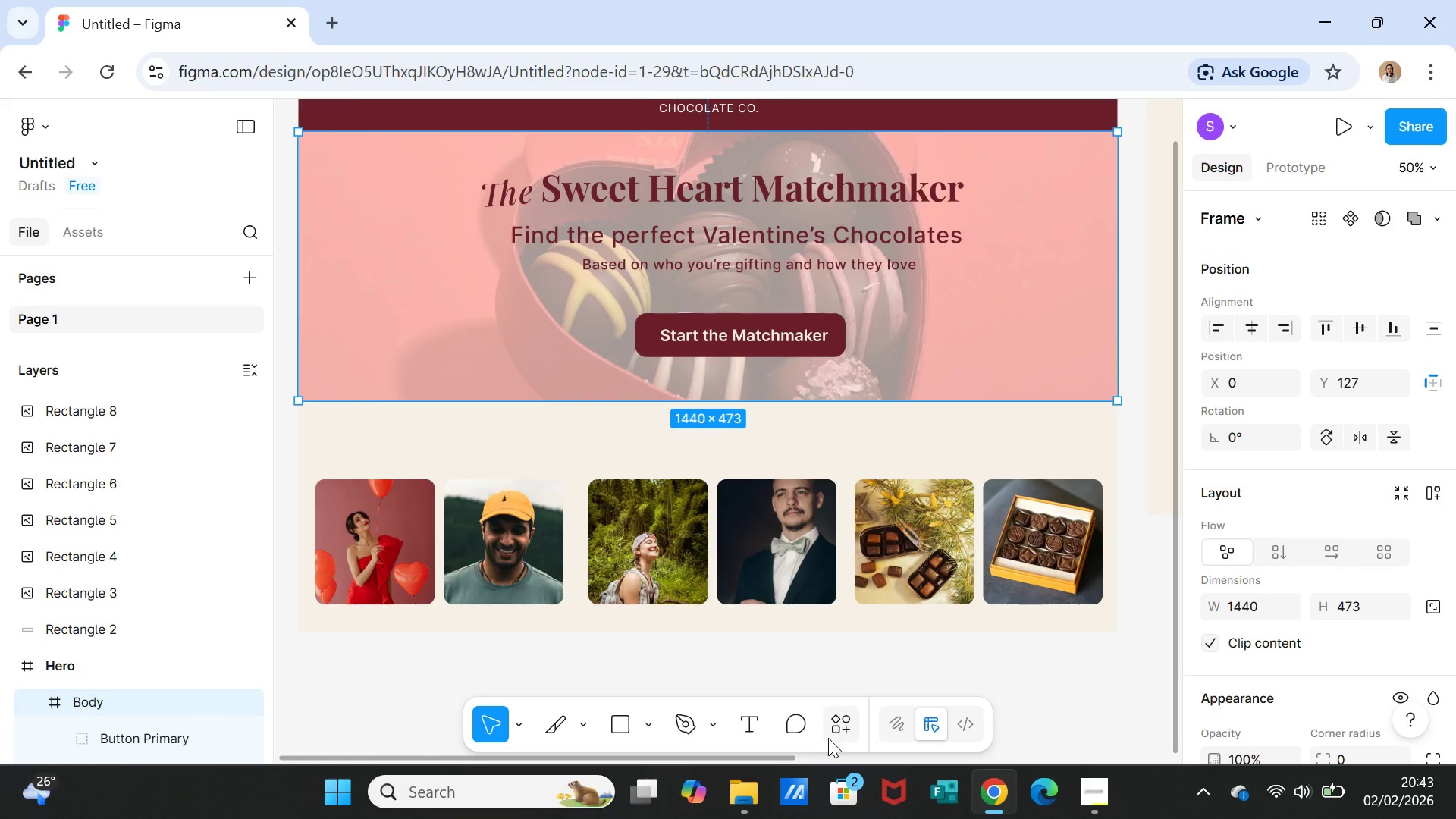 
left_click([837, 730])
 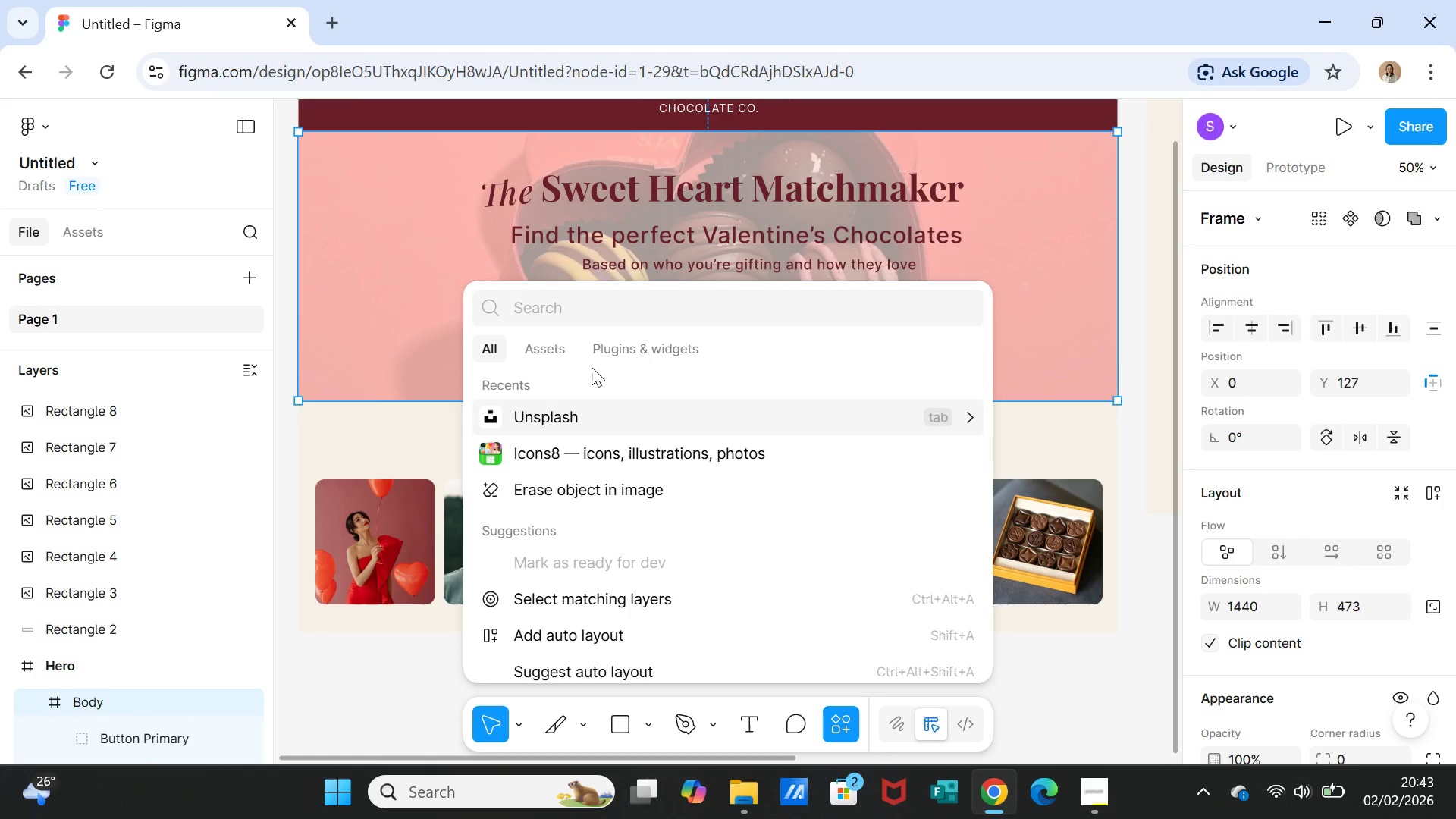 
left_click([566, 408])
 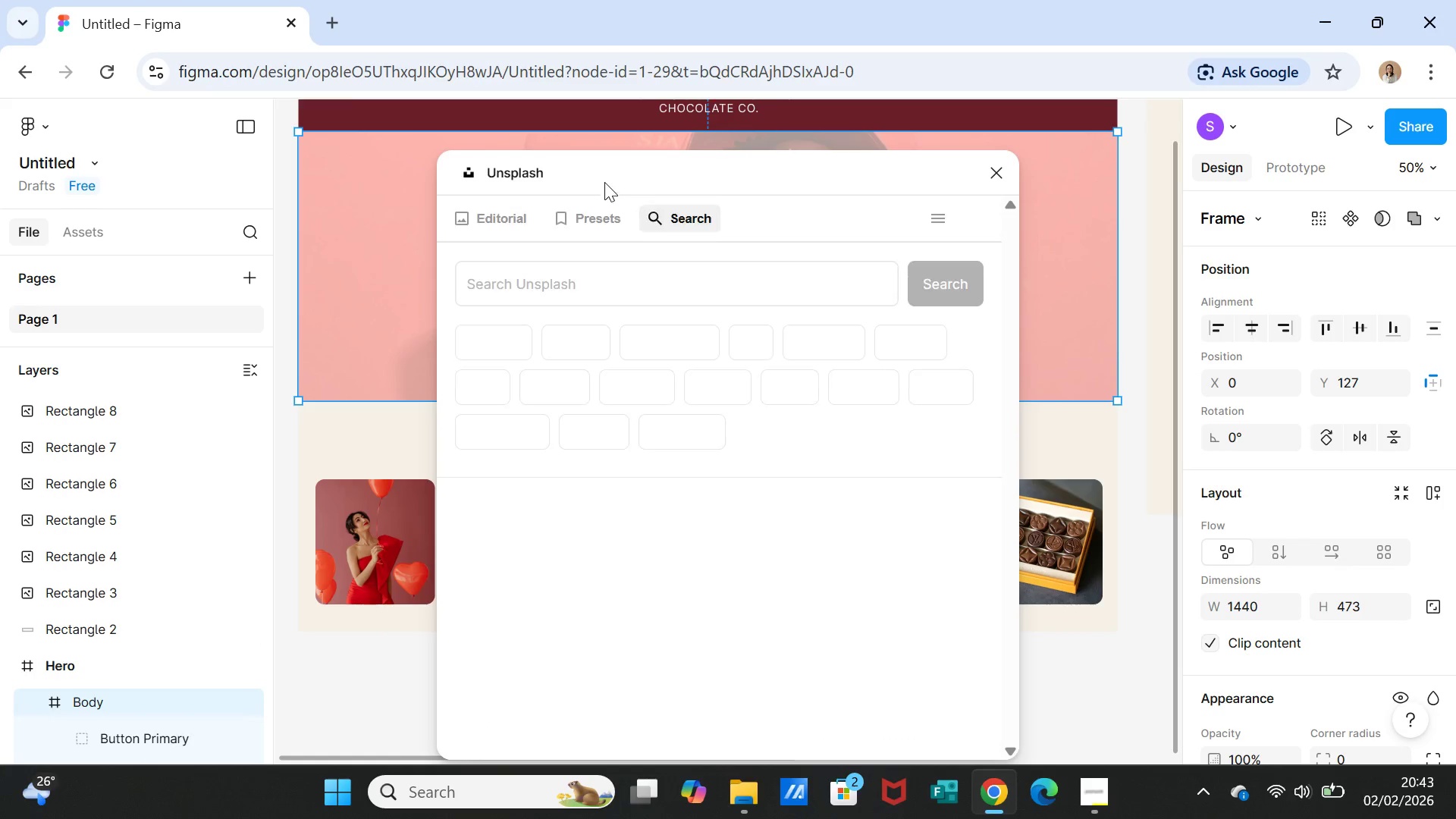 
left_click([567, 275])
 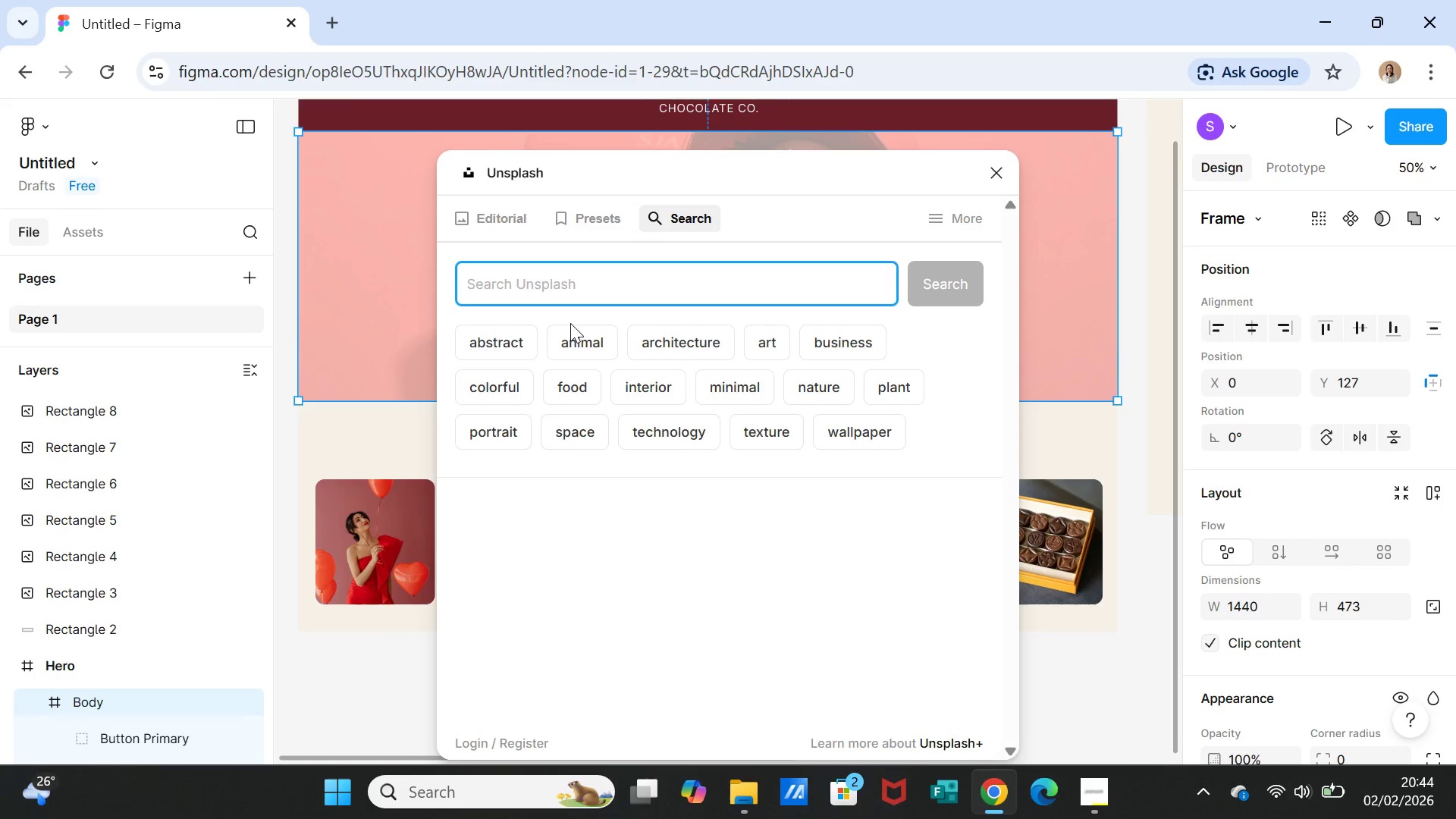 
type(chocolate i)
 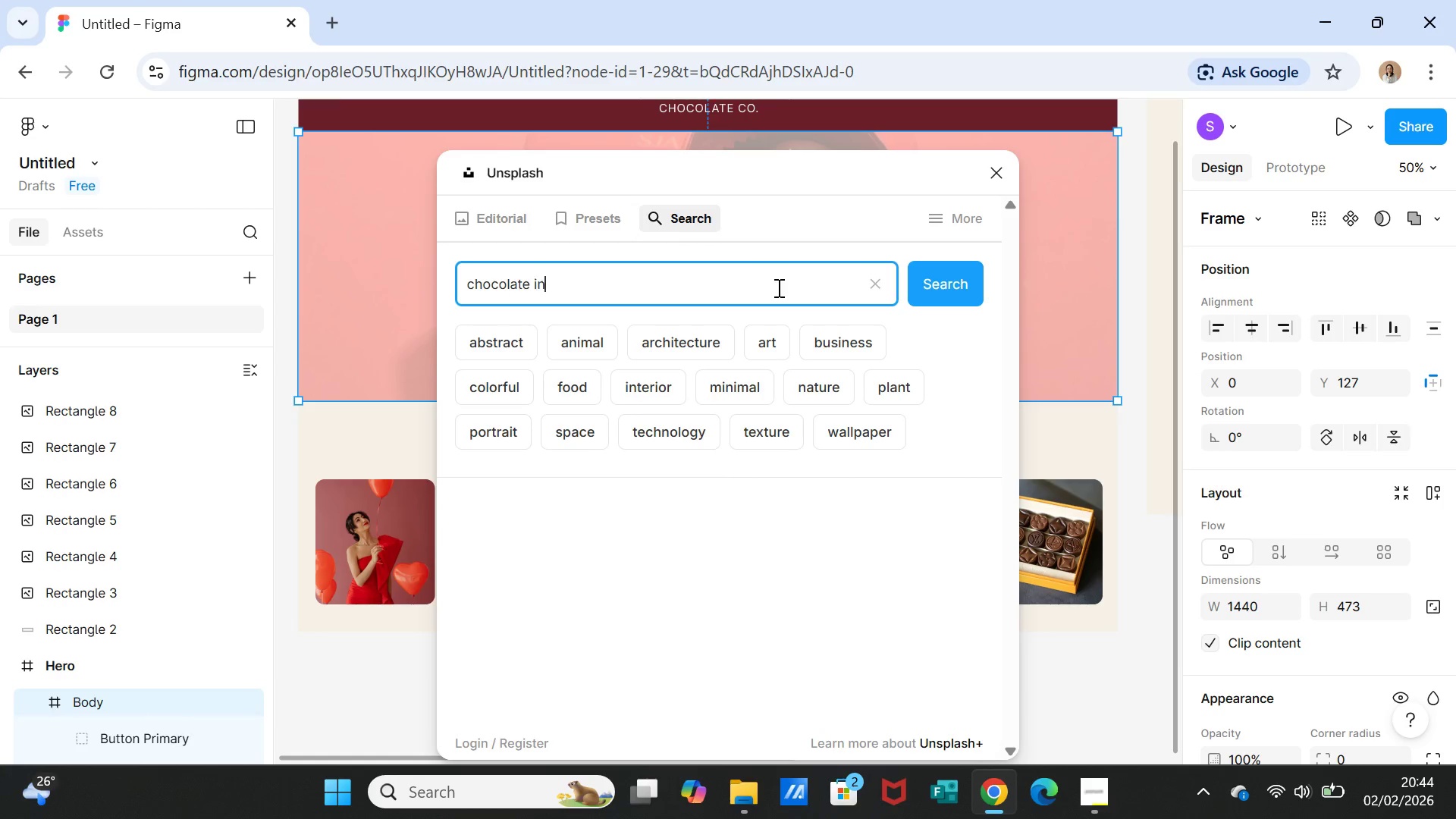 
type(n the bo)
 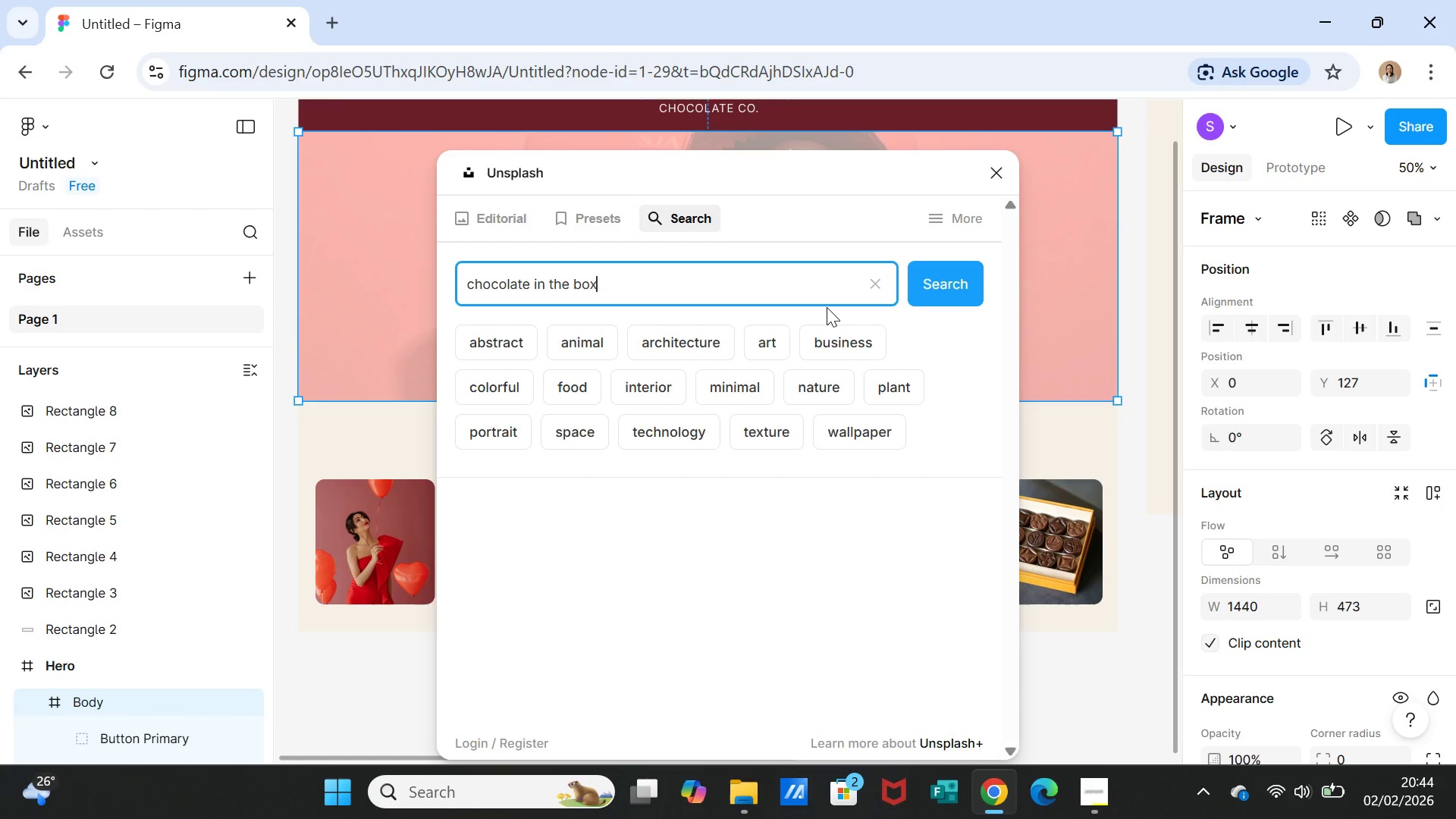 
key(X)
 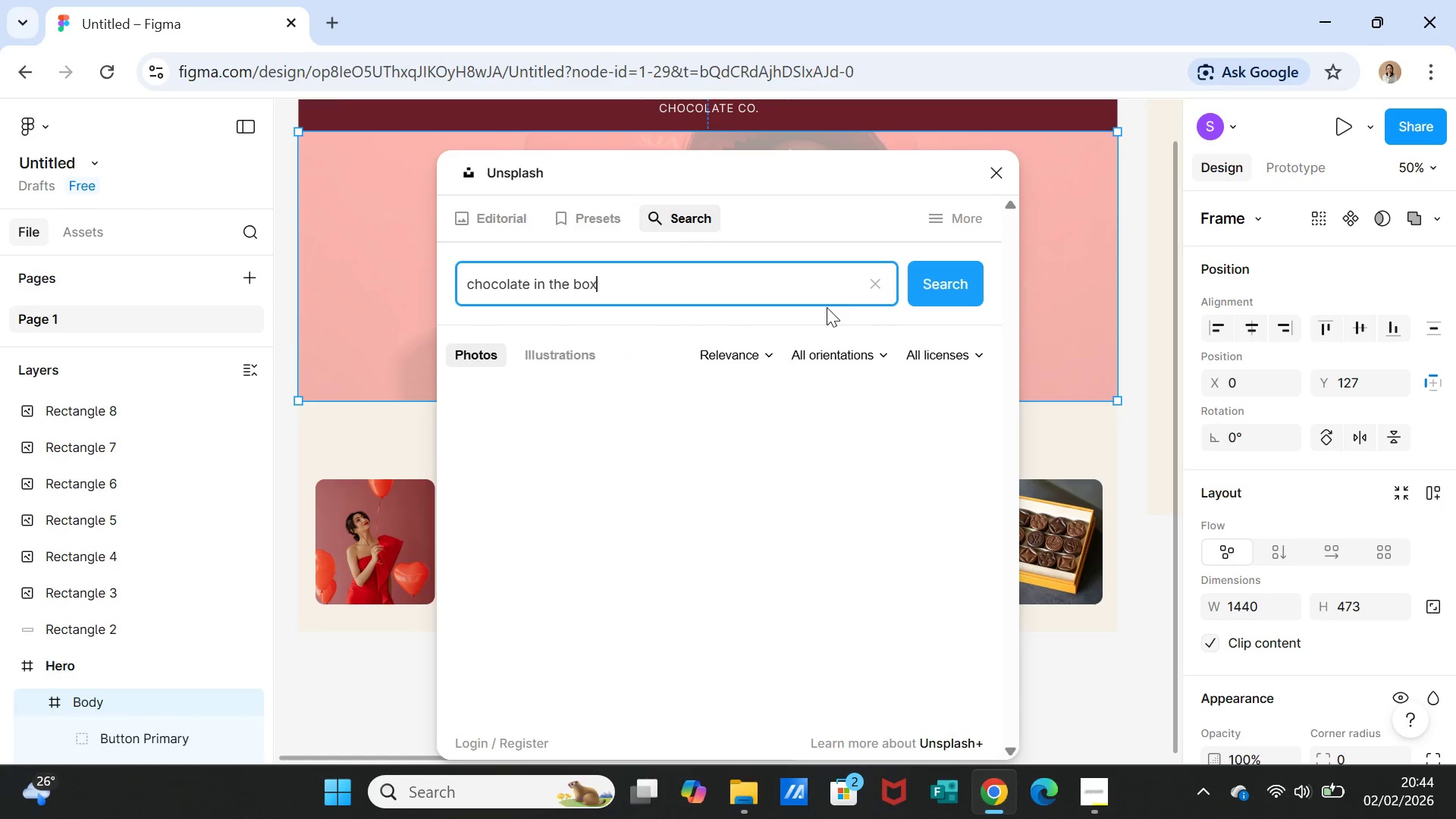 
key(Enter)
 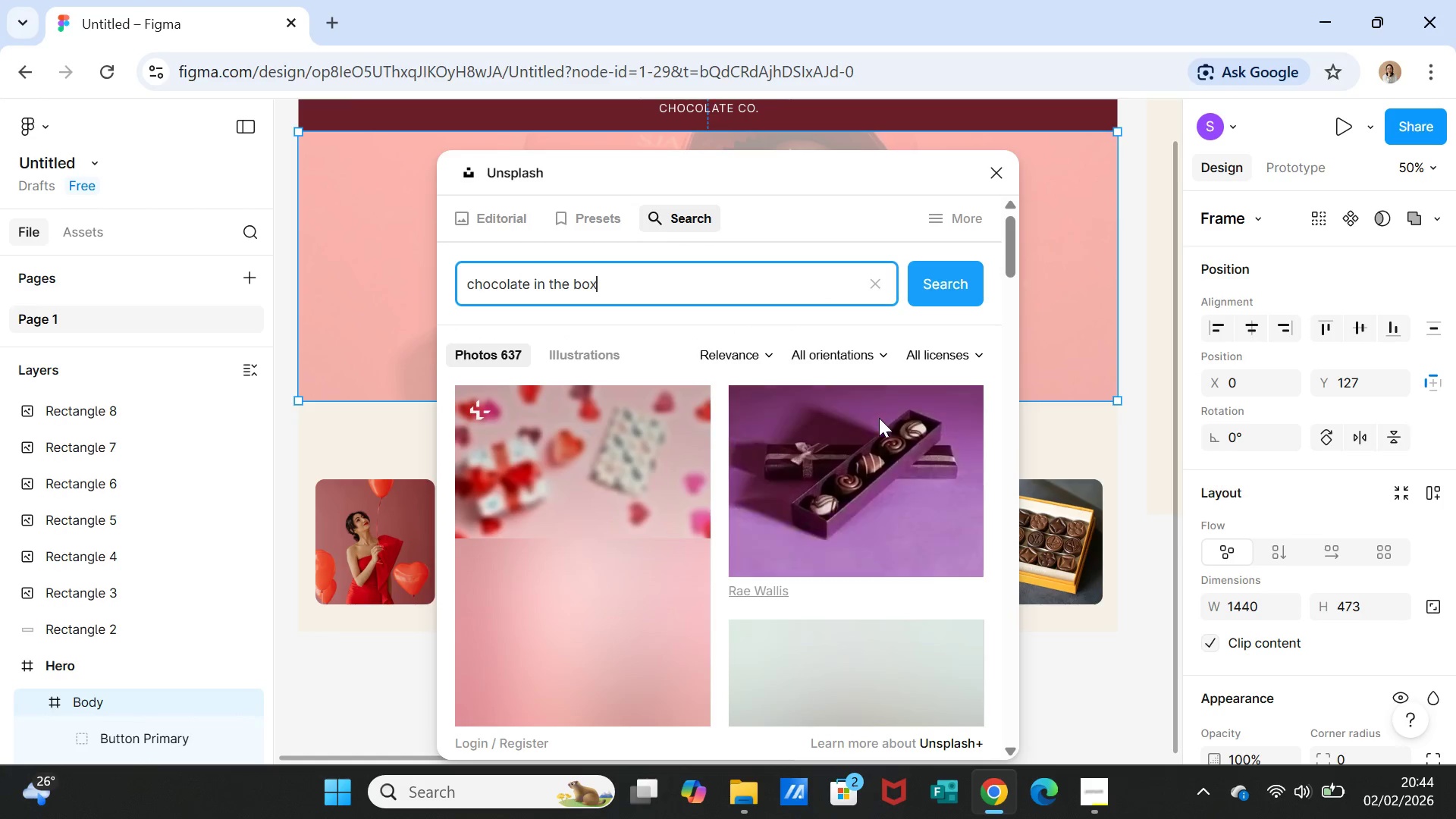 
scroll: coordinate [852, 505], scroll_direction: down, amount: 38.0
 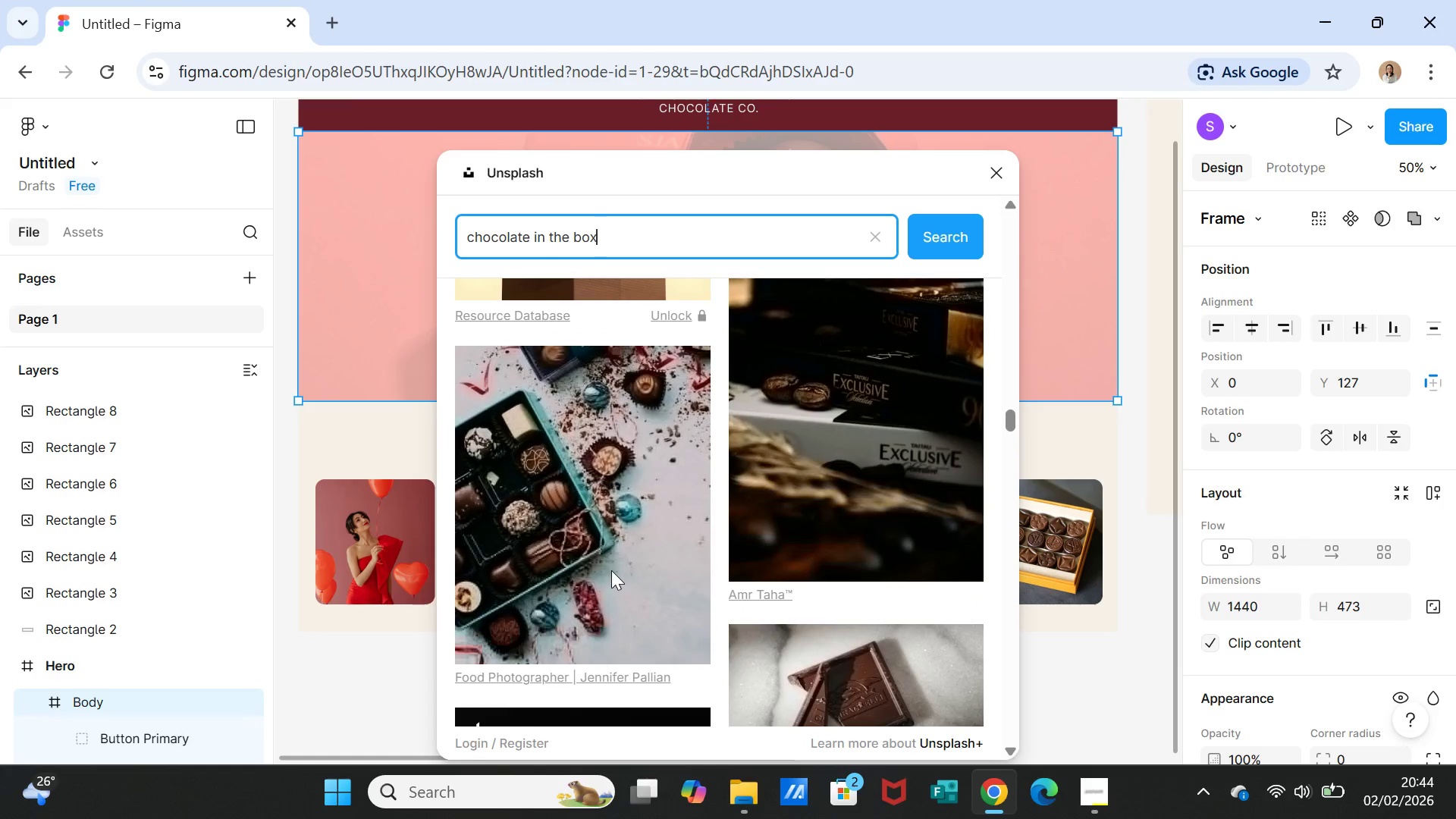 
left_click([611, 570])
 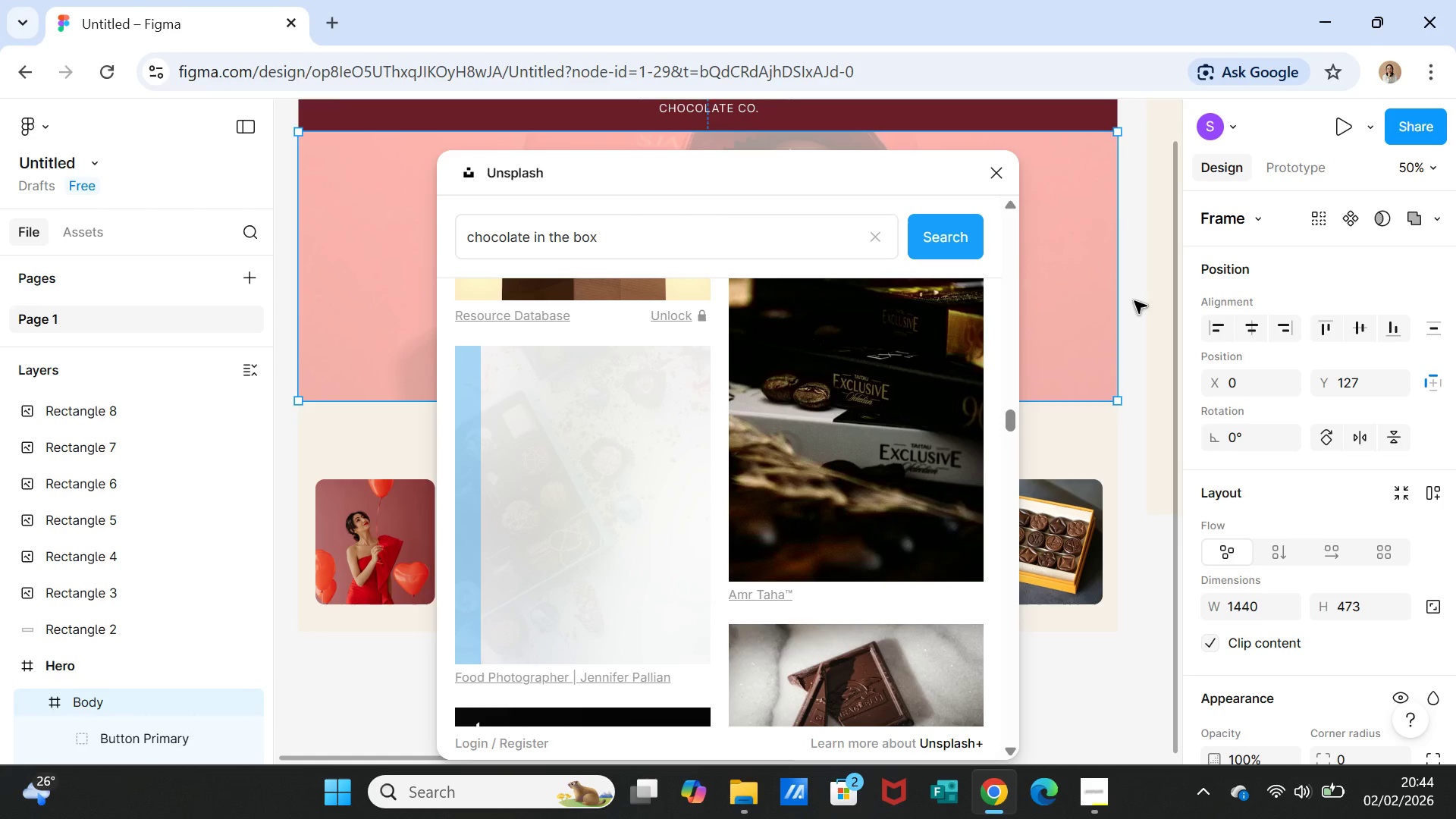 
wait(12.08)
 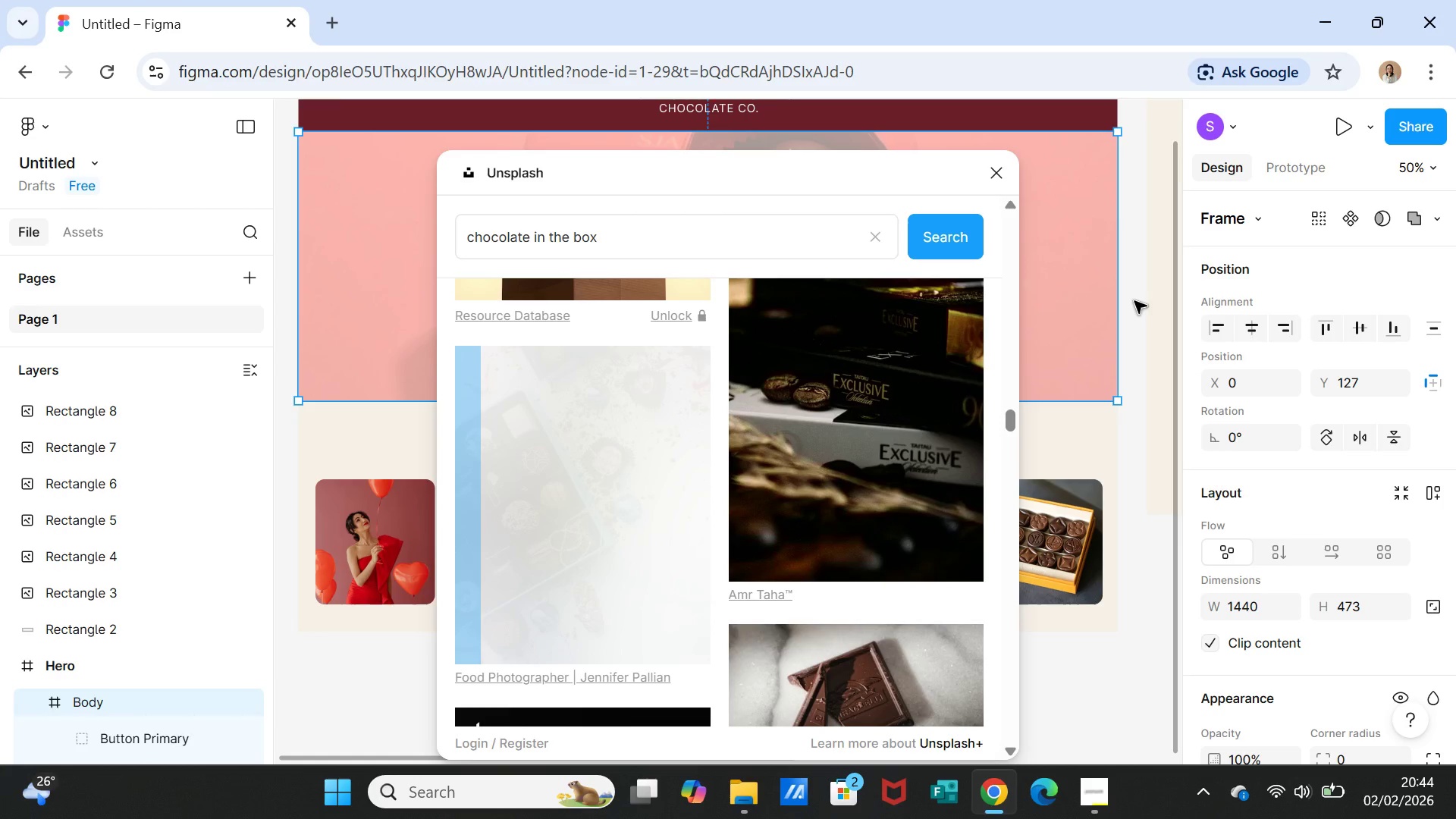 
scroll: coordinate [905, 583], scroll_direction: down, amount: 11.0
 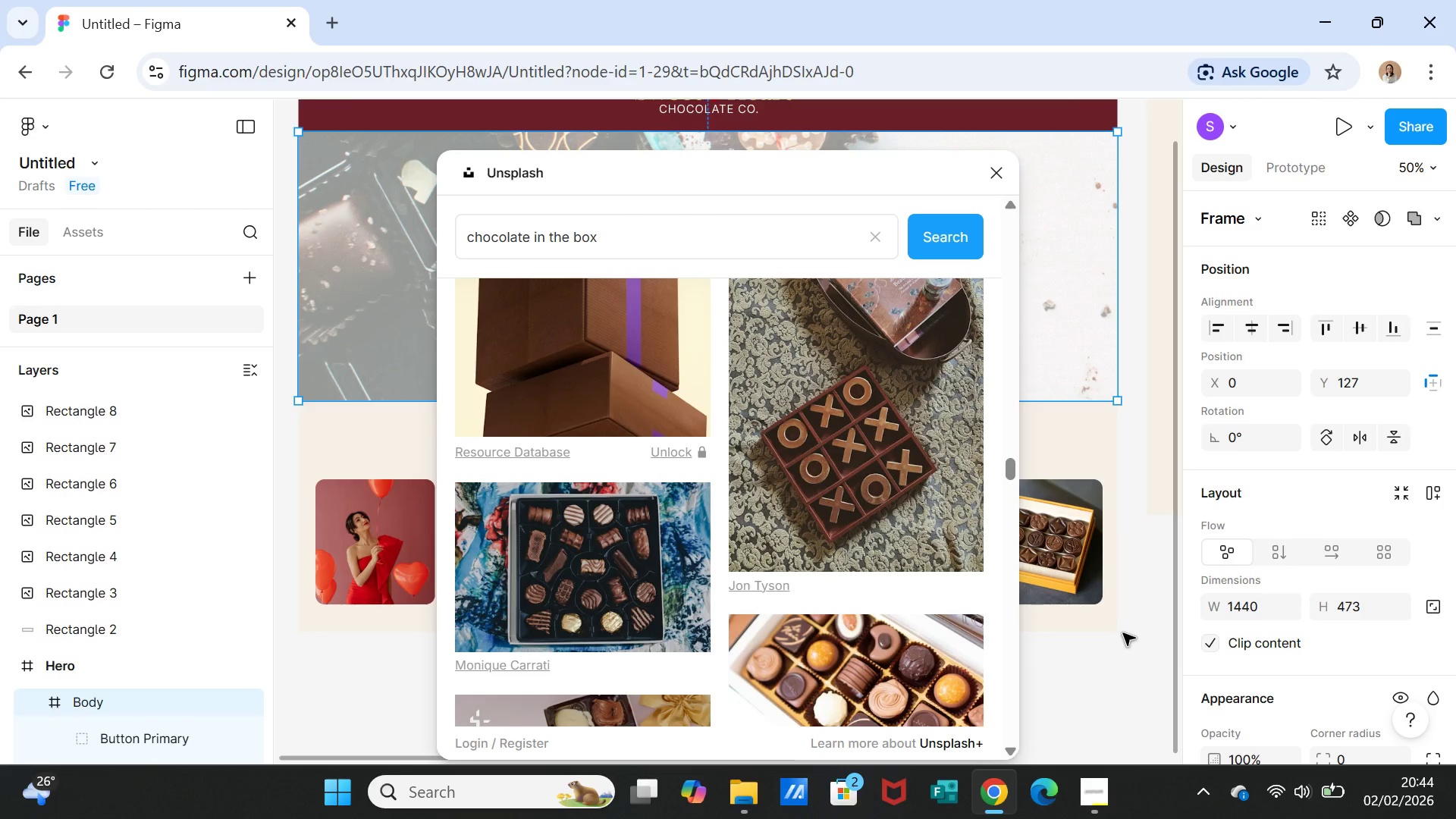 
left_click([1133, 323])
 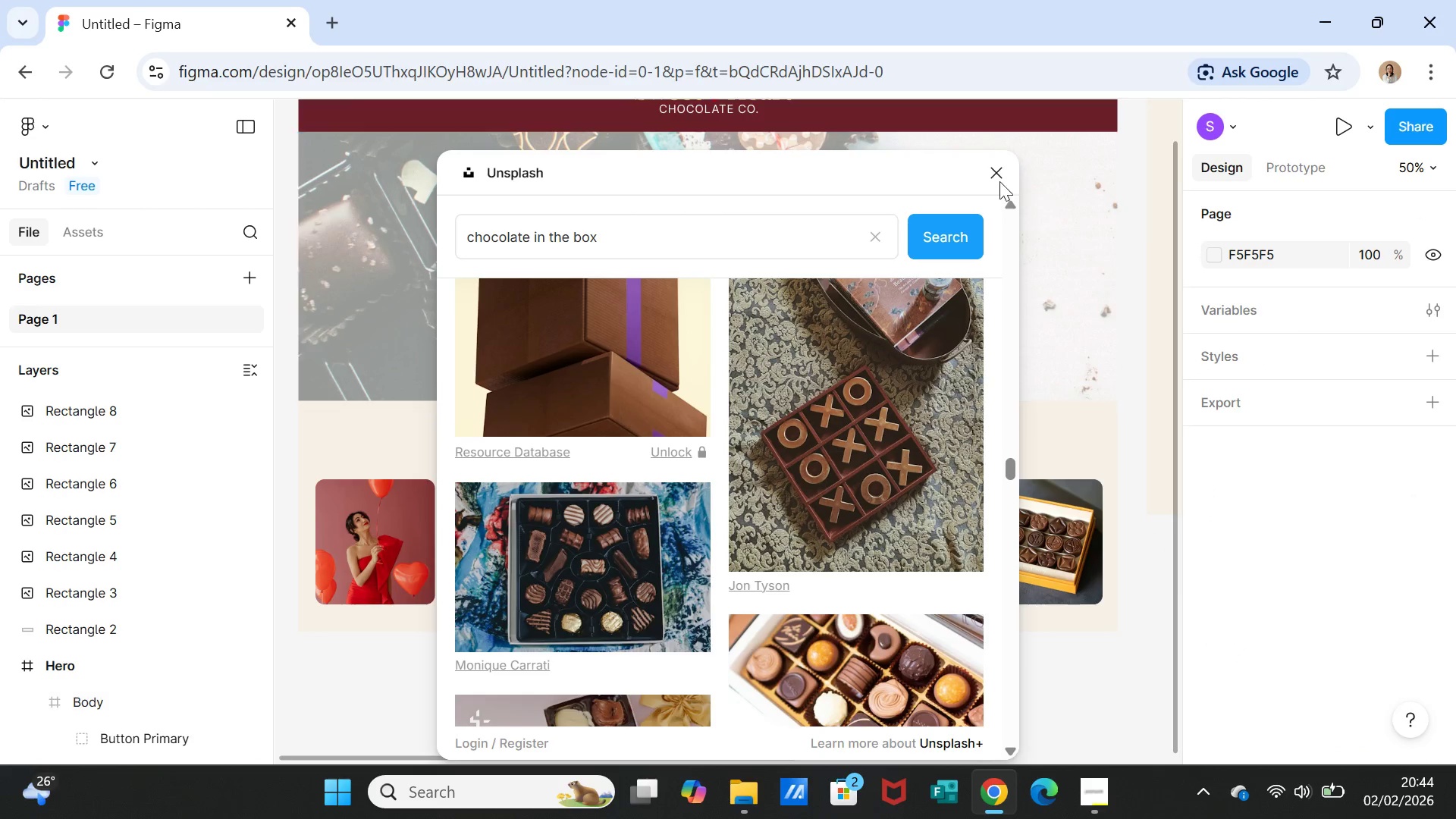 
left_click([992, 176])
 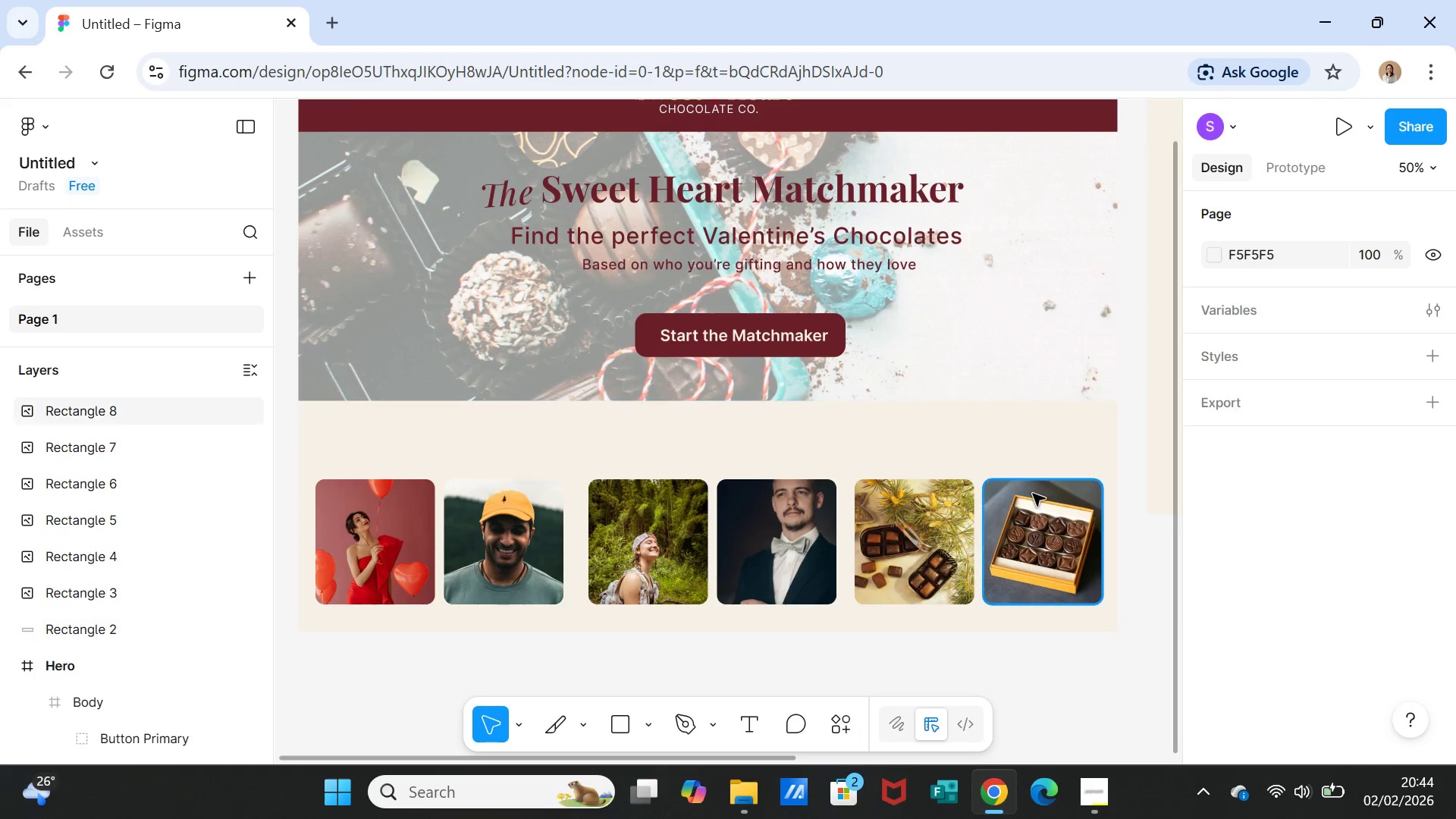 
scroll: coordinate [1036, 497], scroll_direction: up, amount: 4.0
 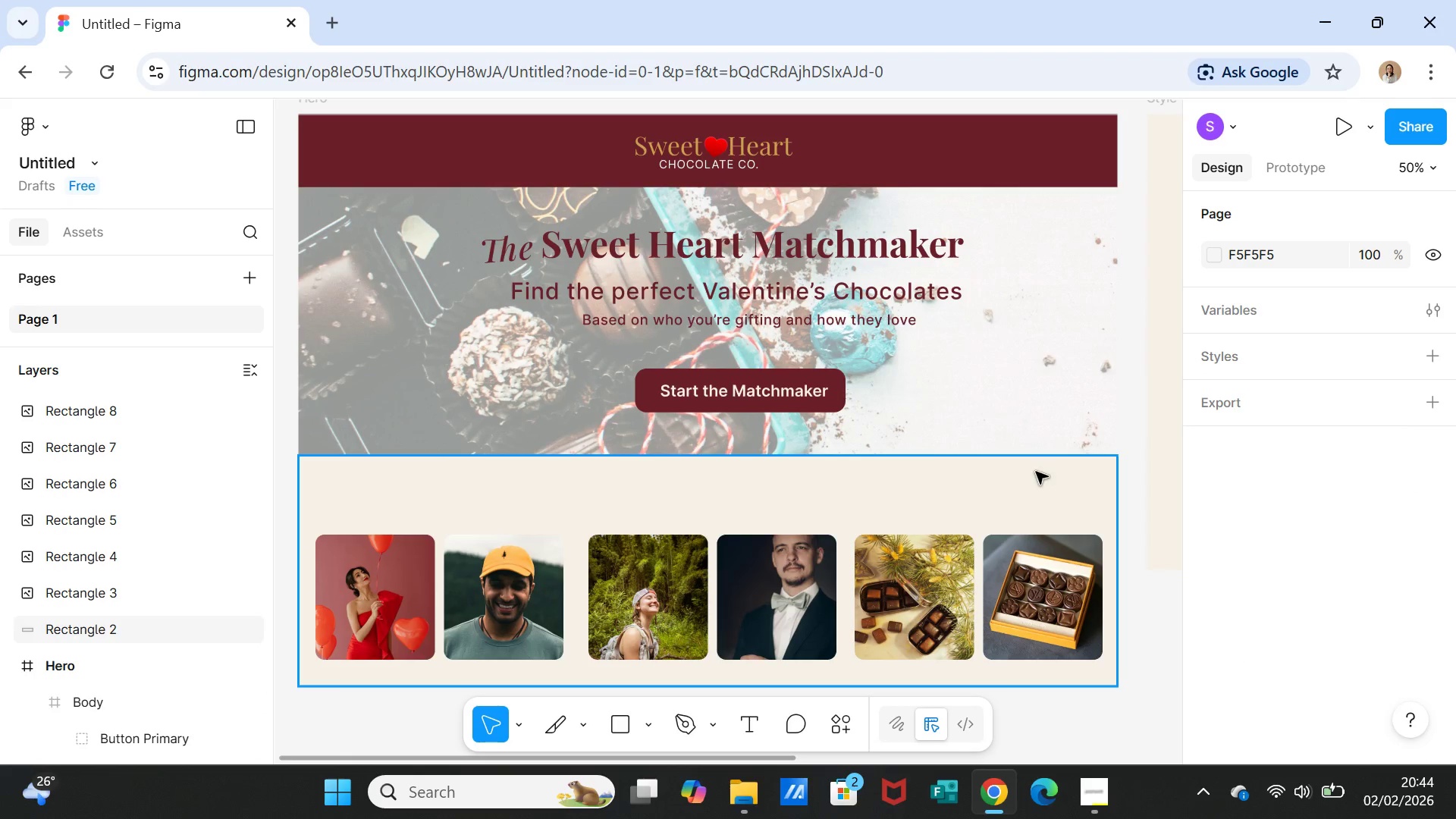 
left_click([990, 360])
 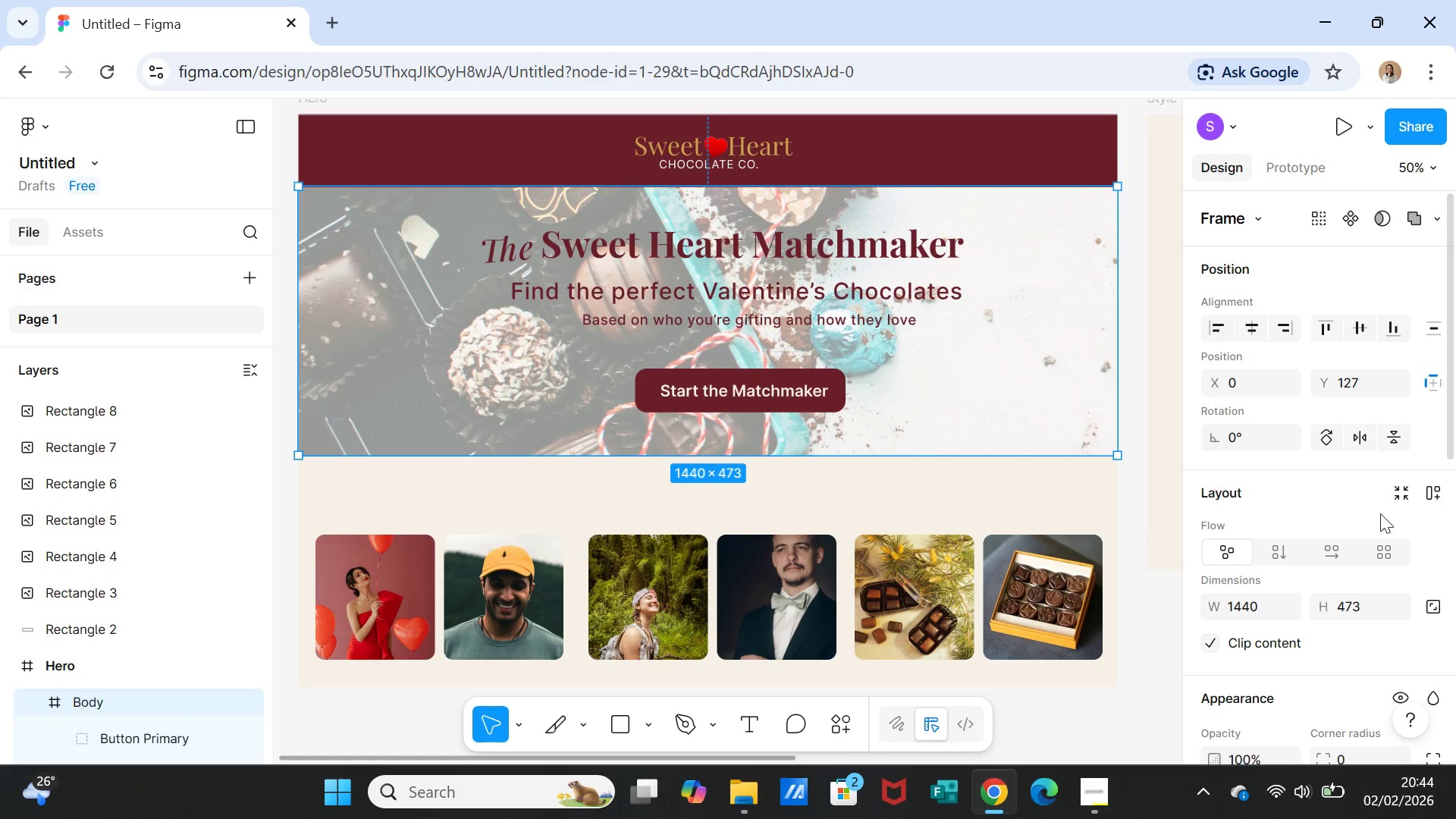 
wait(5.25)
 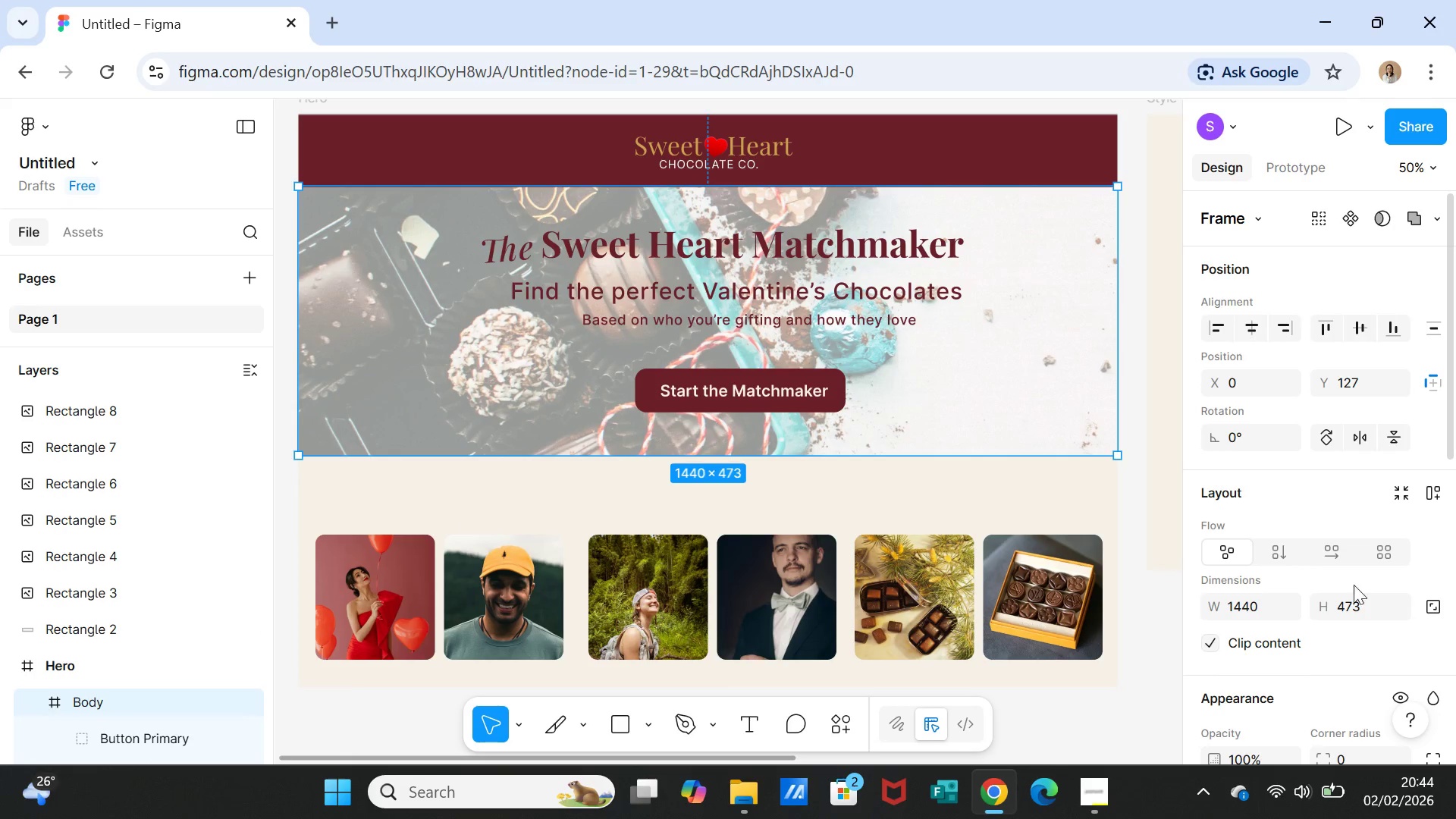 
scroll: coordinate [1349, 617], scroll_direction: down, amount: 2.0
 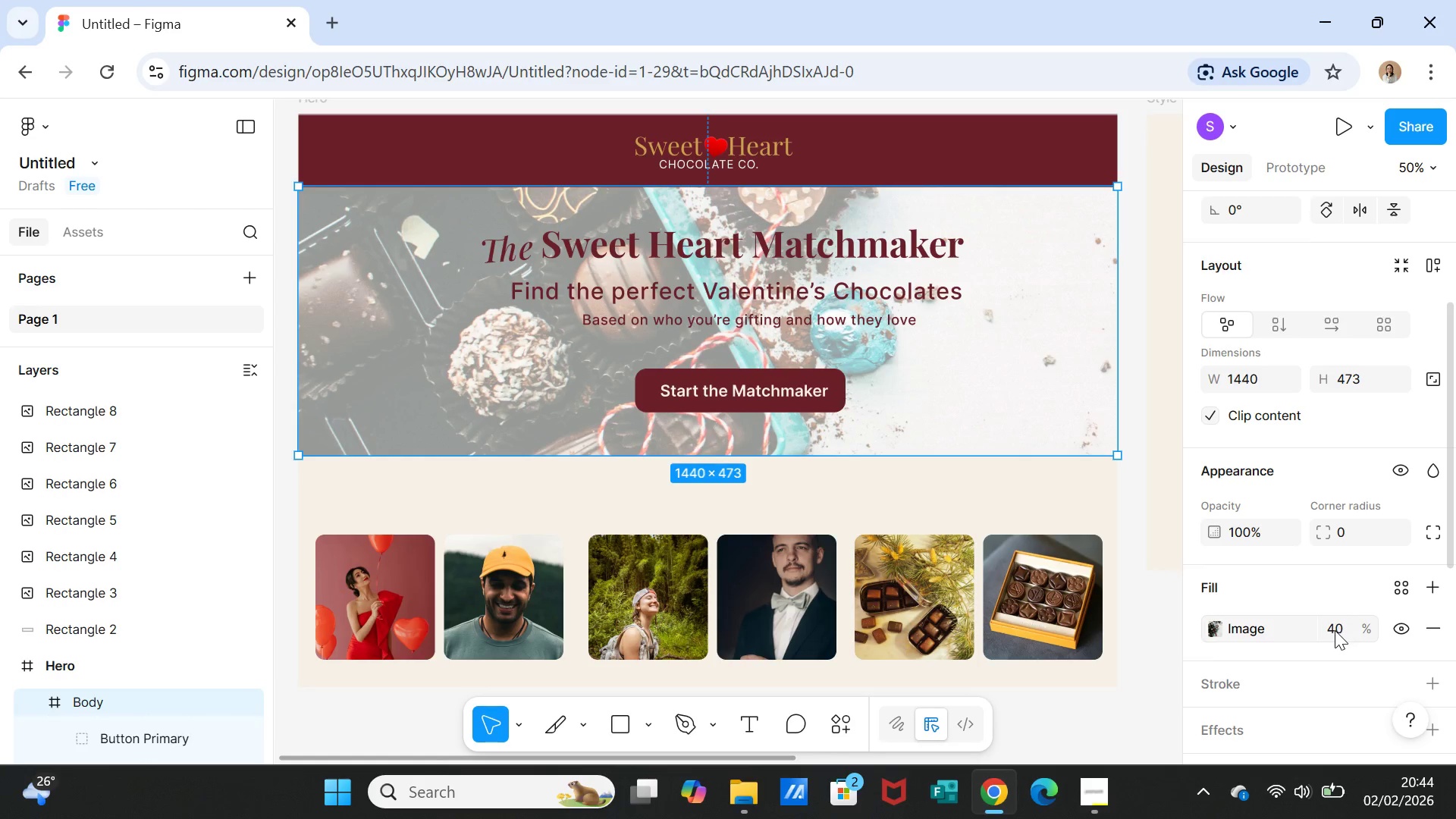 
left_click([1335, 630])
 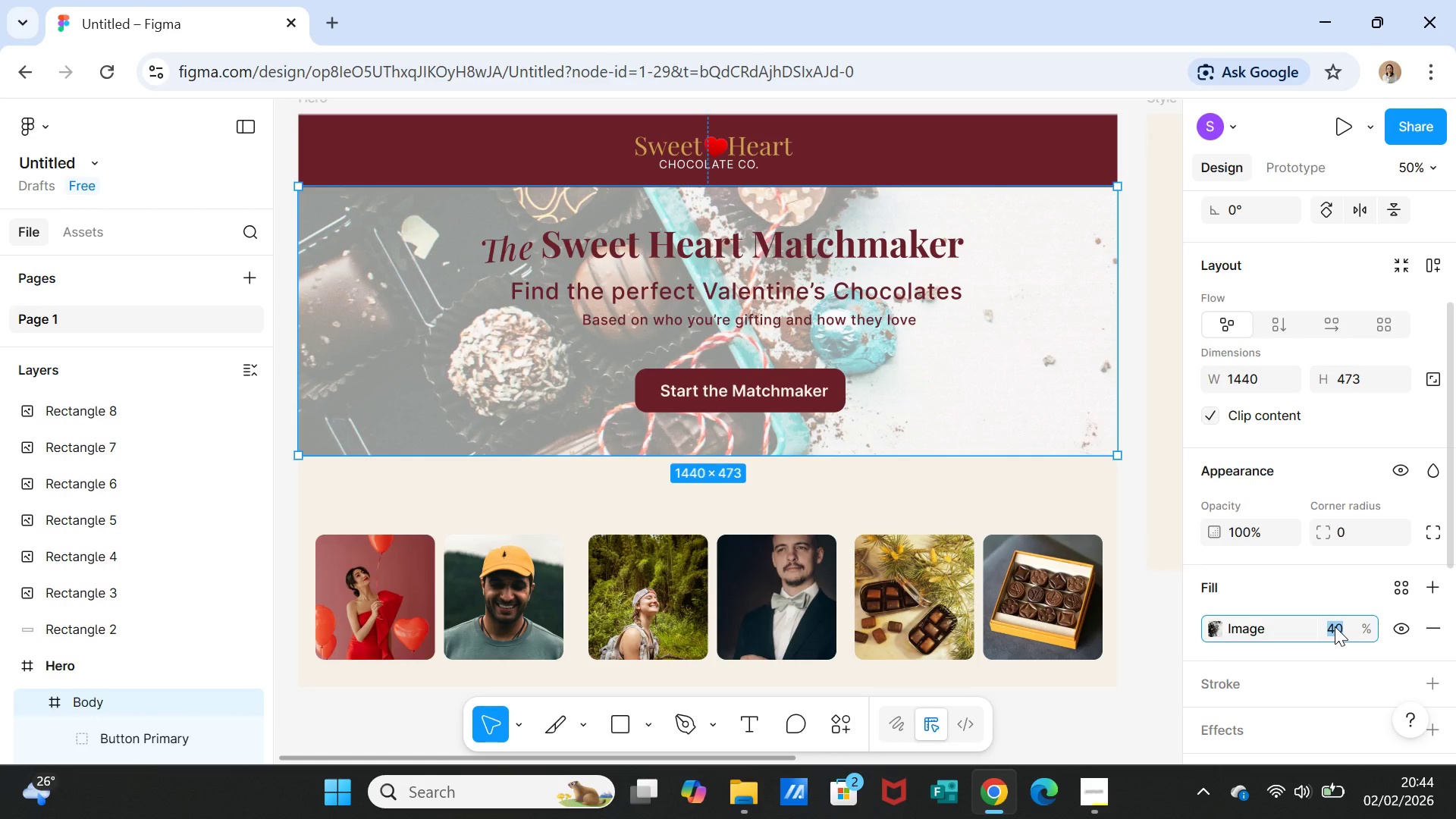 
type(37)
 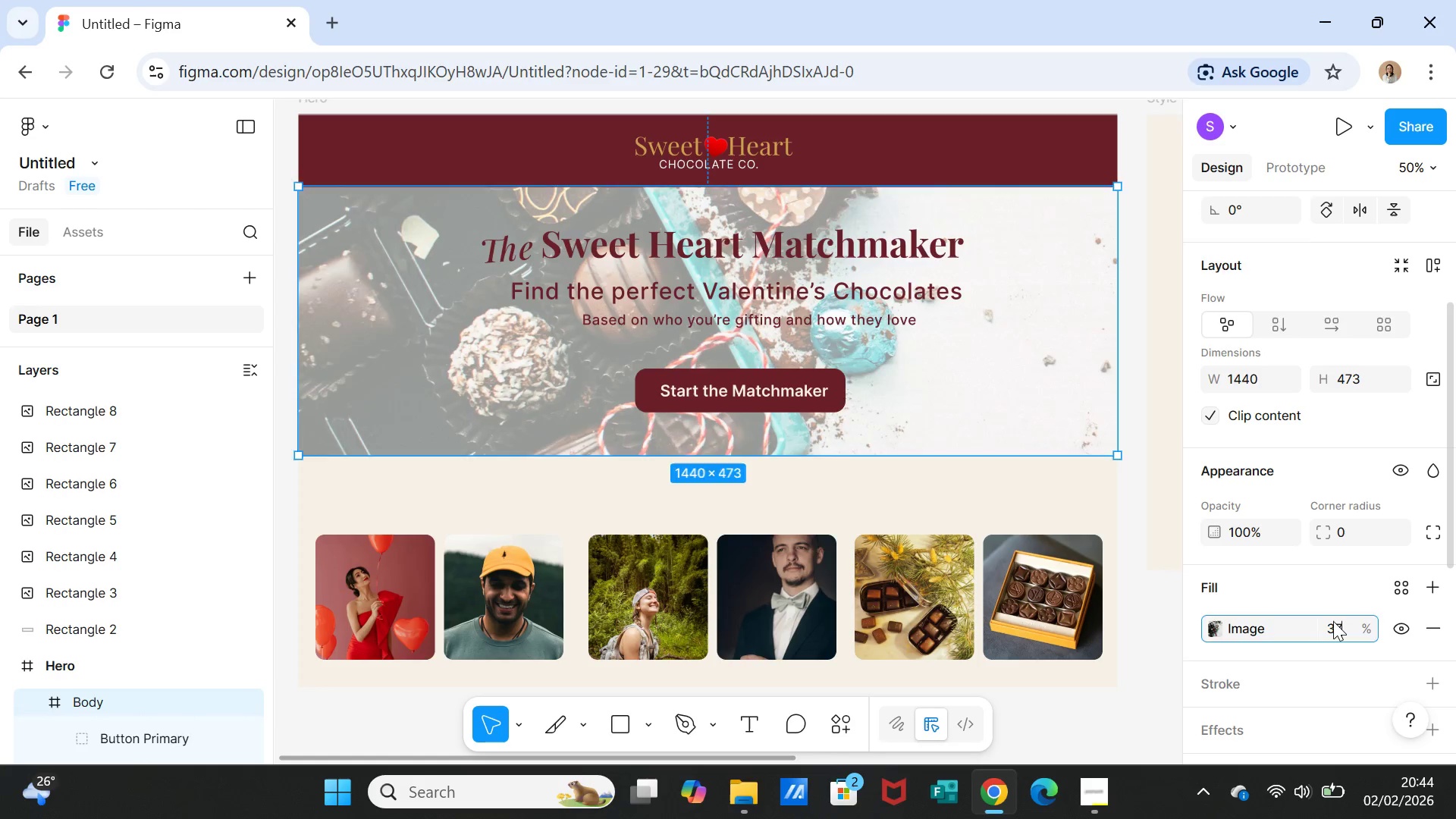 
key(Enter)
 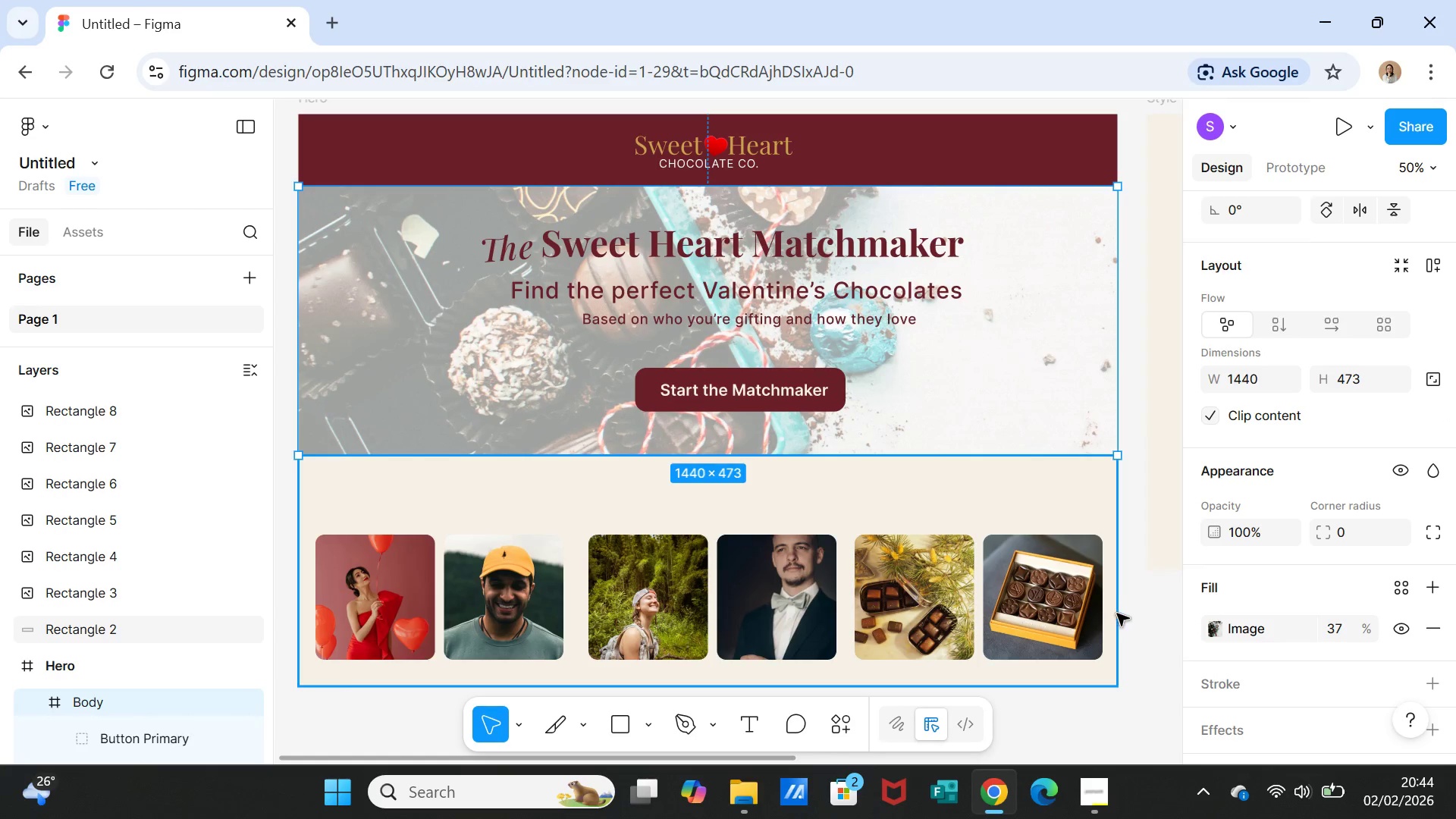 
left_click([1138, 620])
 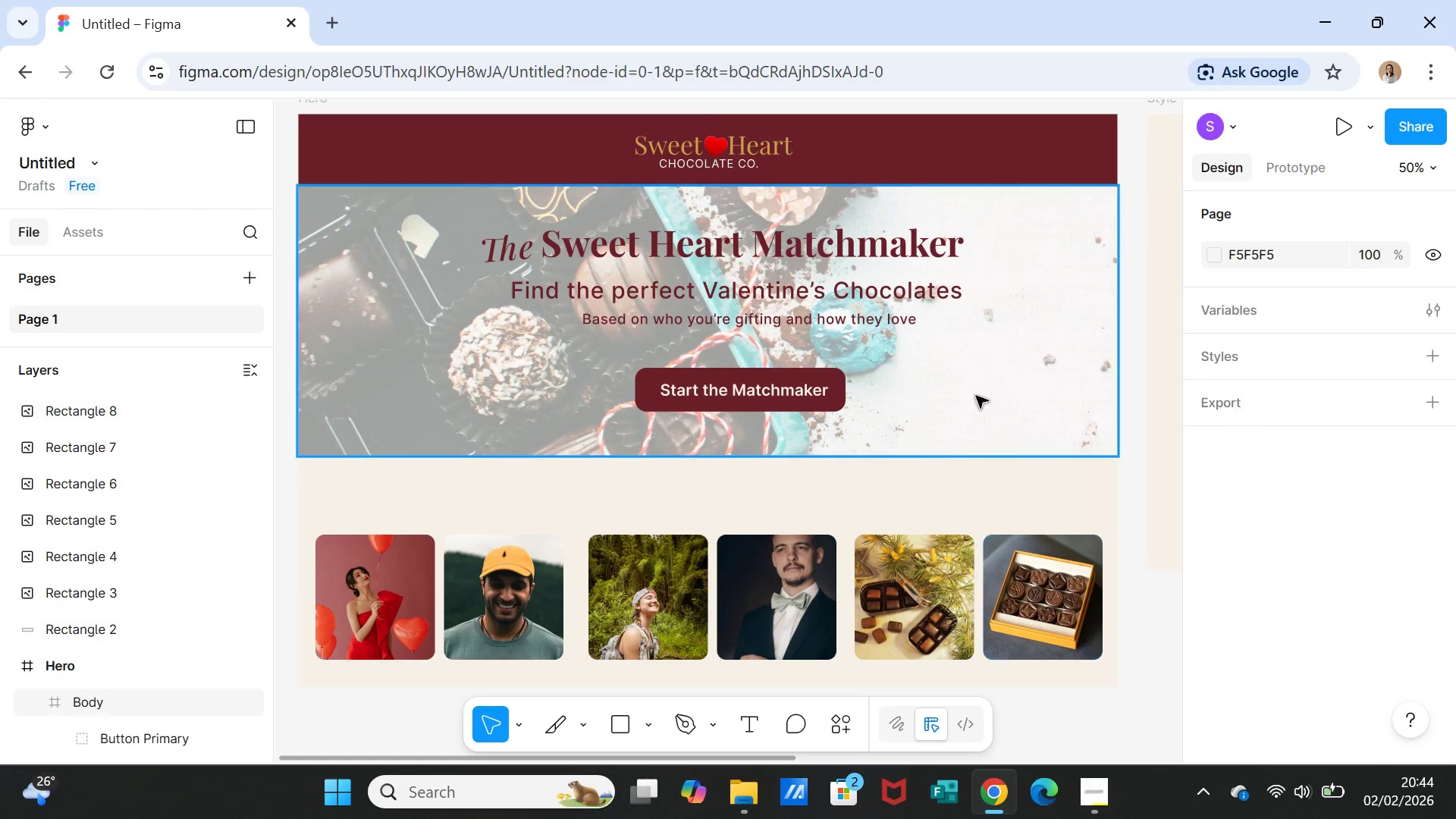 
left_click([976, 395])
 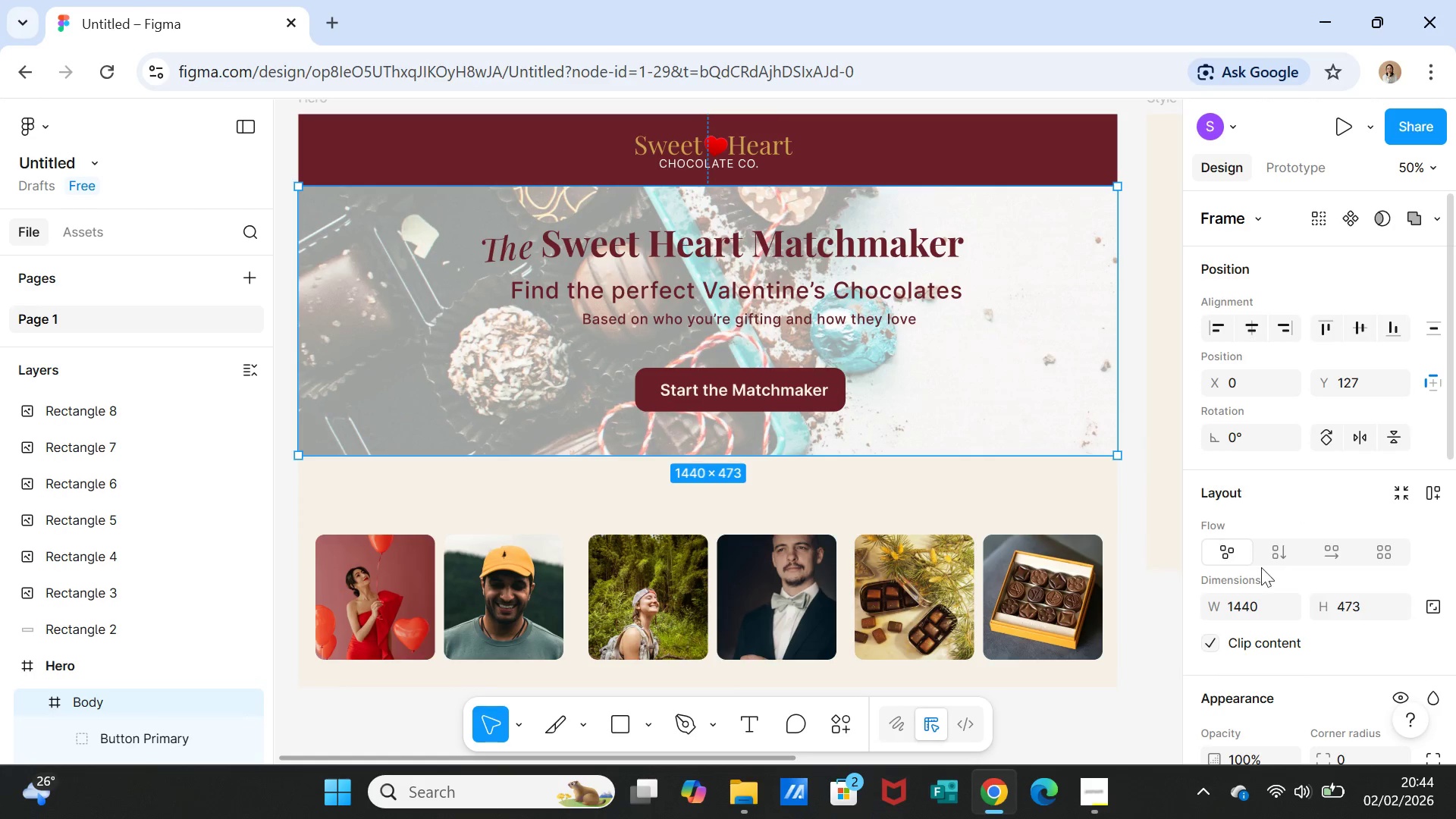 
scroll: coordinate [1365, 625], scroll_direction: down, amount: 2.0
 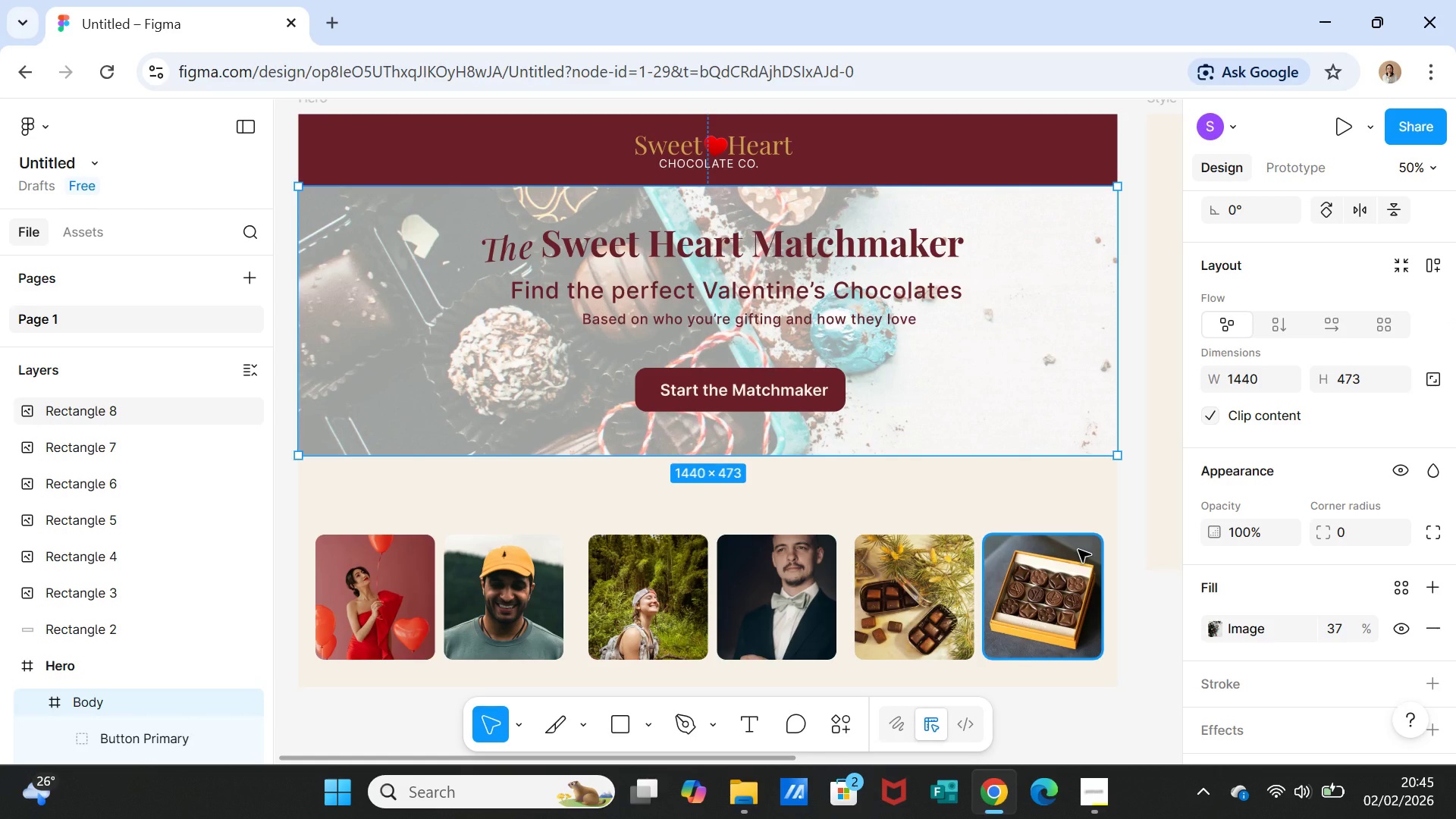 
wait(5.56)
 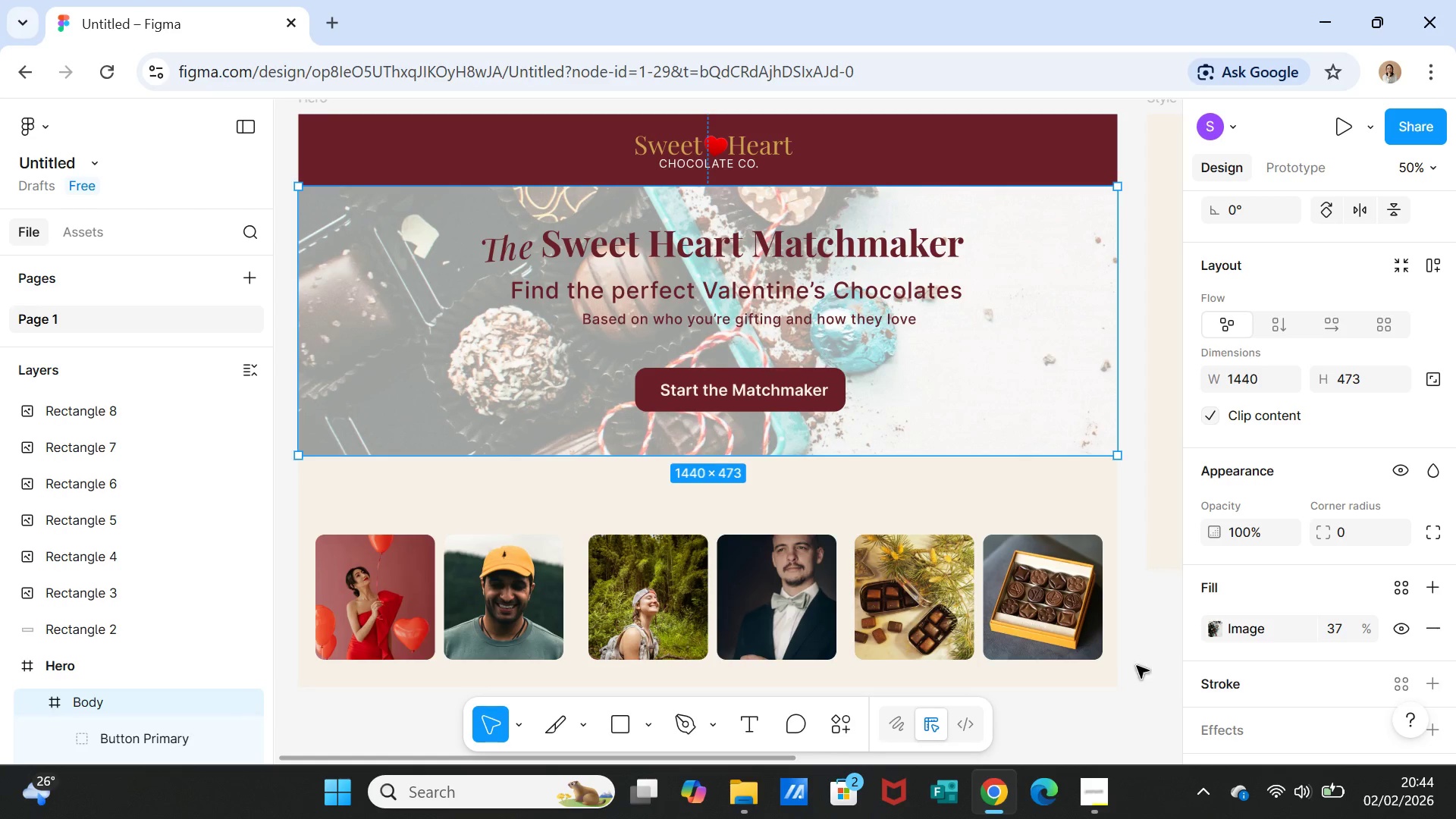 
double_click([844, 321])
 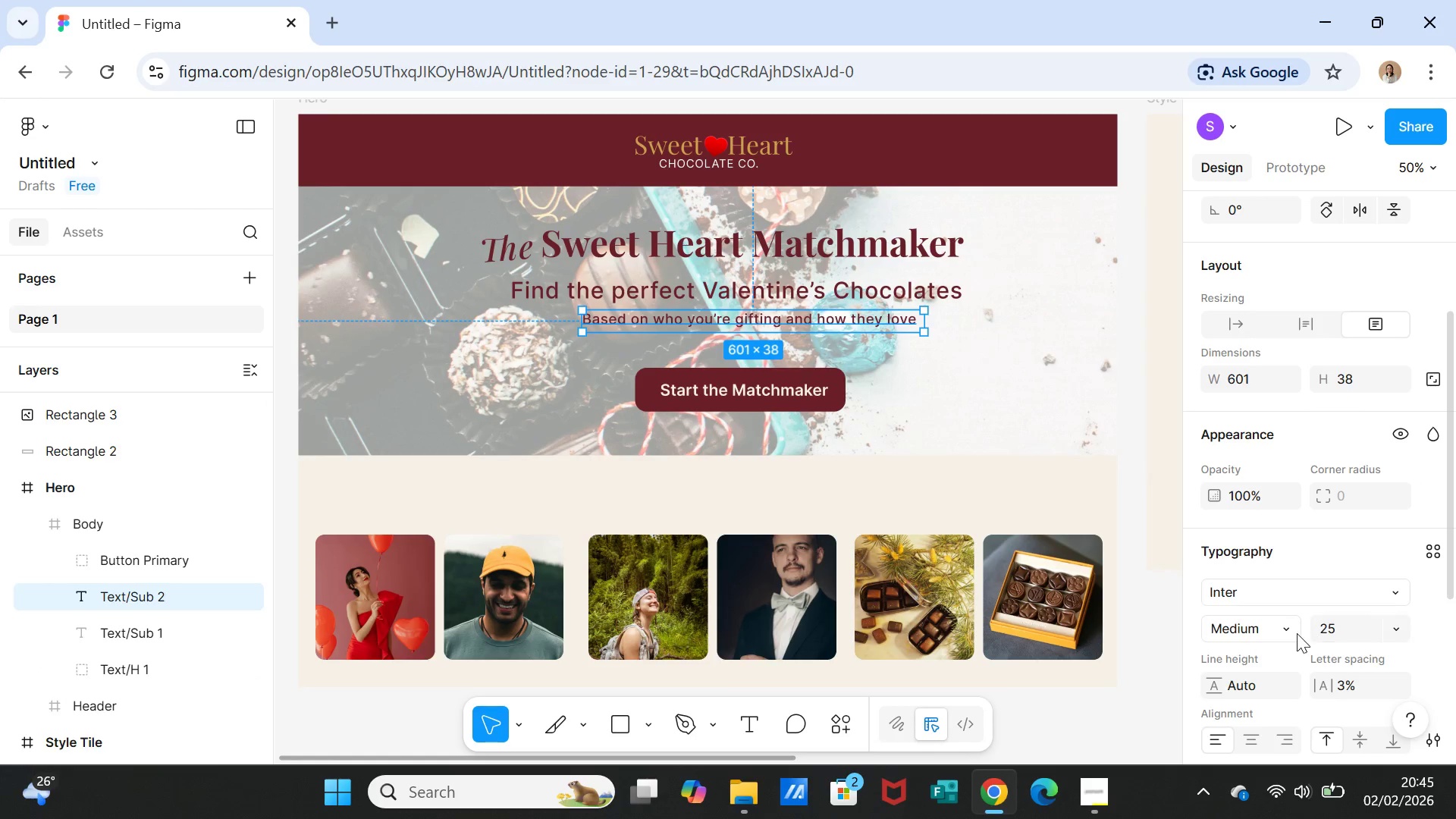 
left_click([1290, 629])
 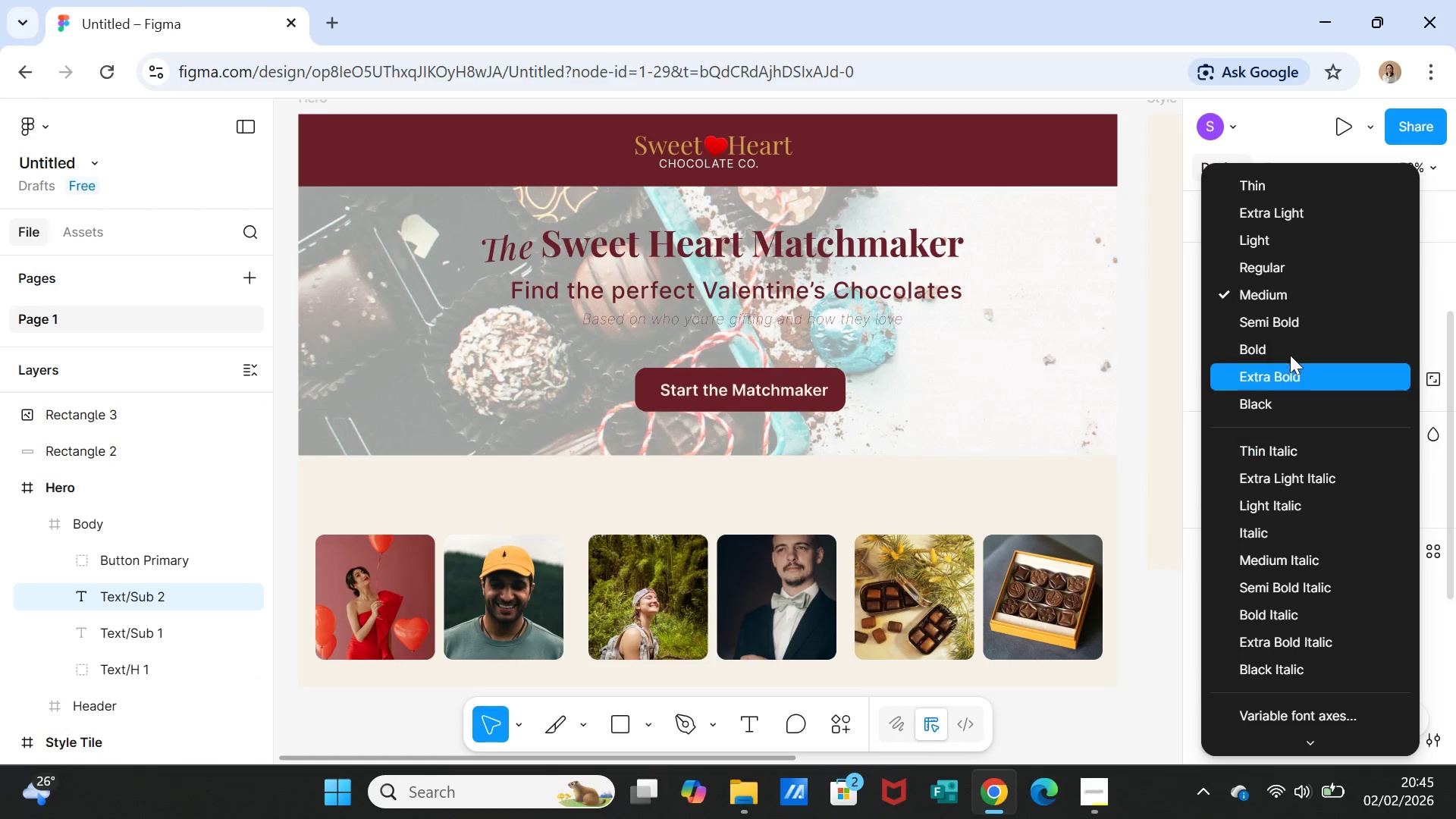 
left_click([1288, 320])
 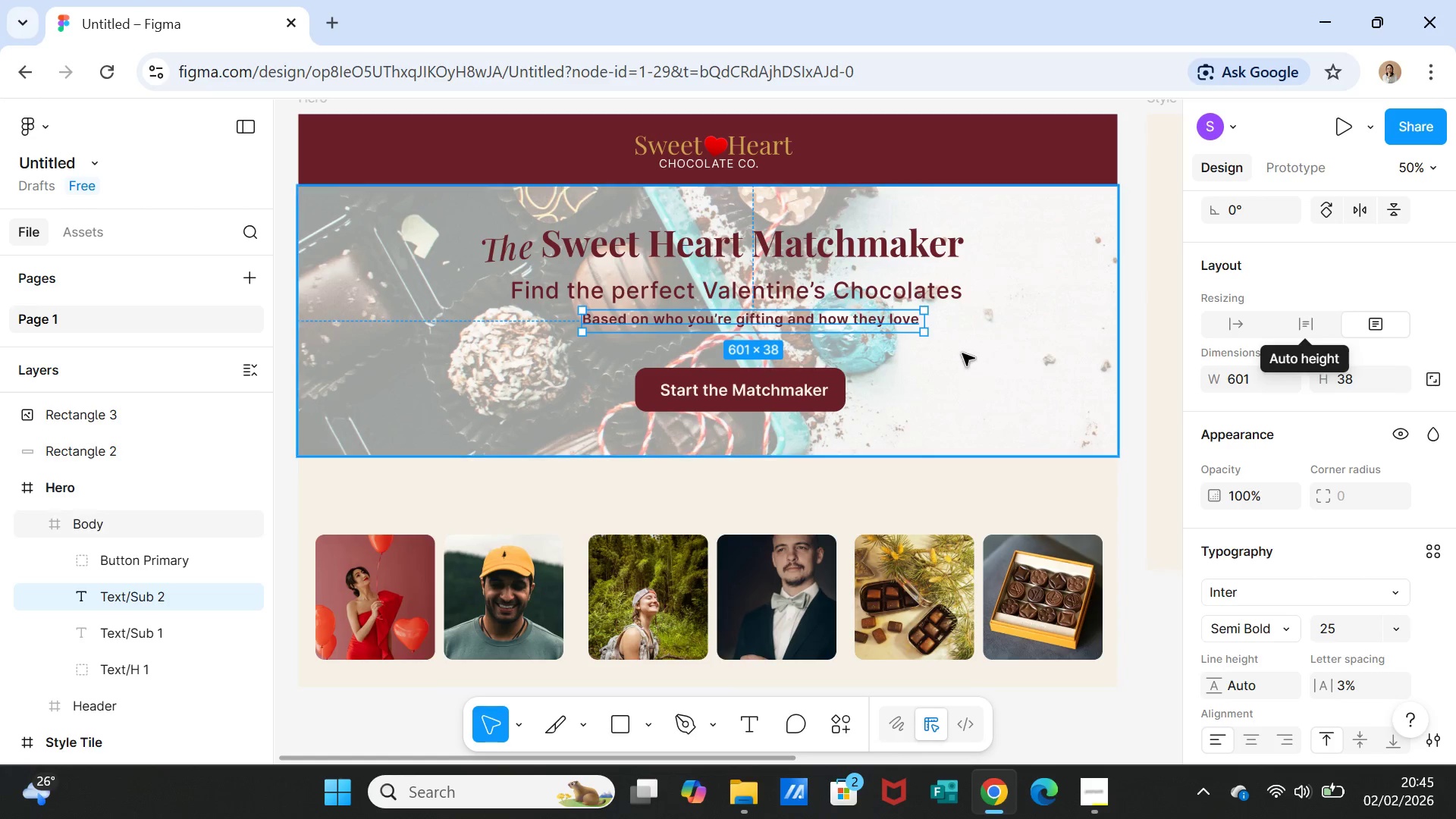 
left_click([921, 290])
 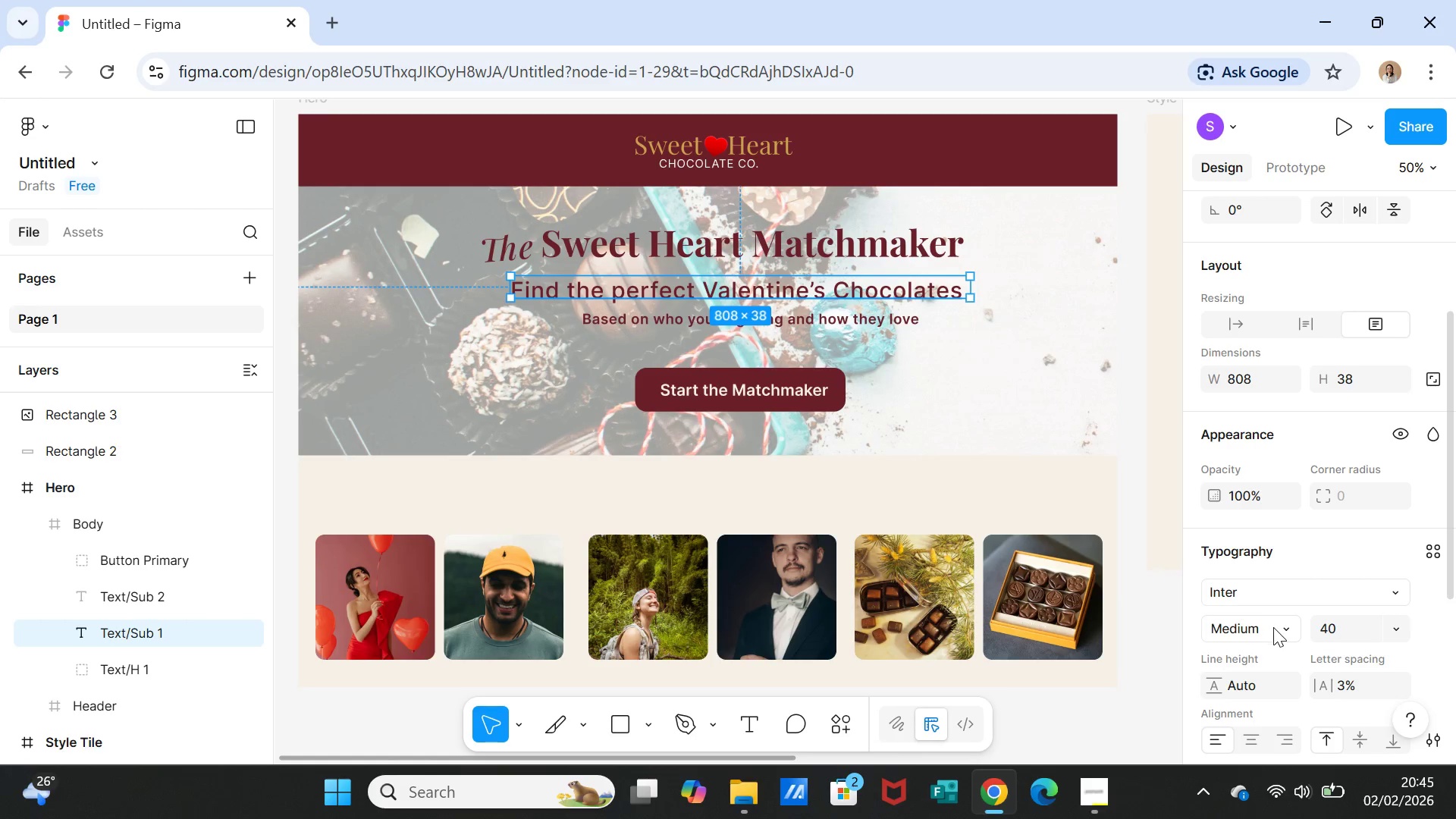 
left_click([1285, 629])
 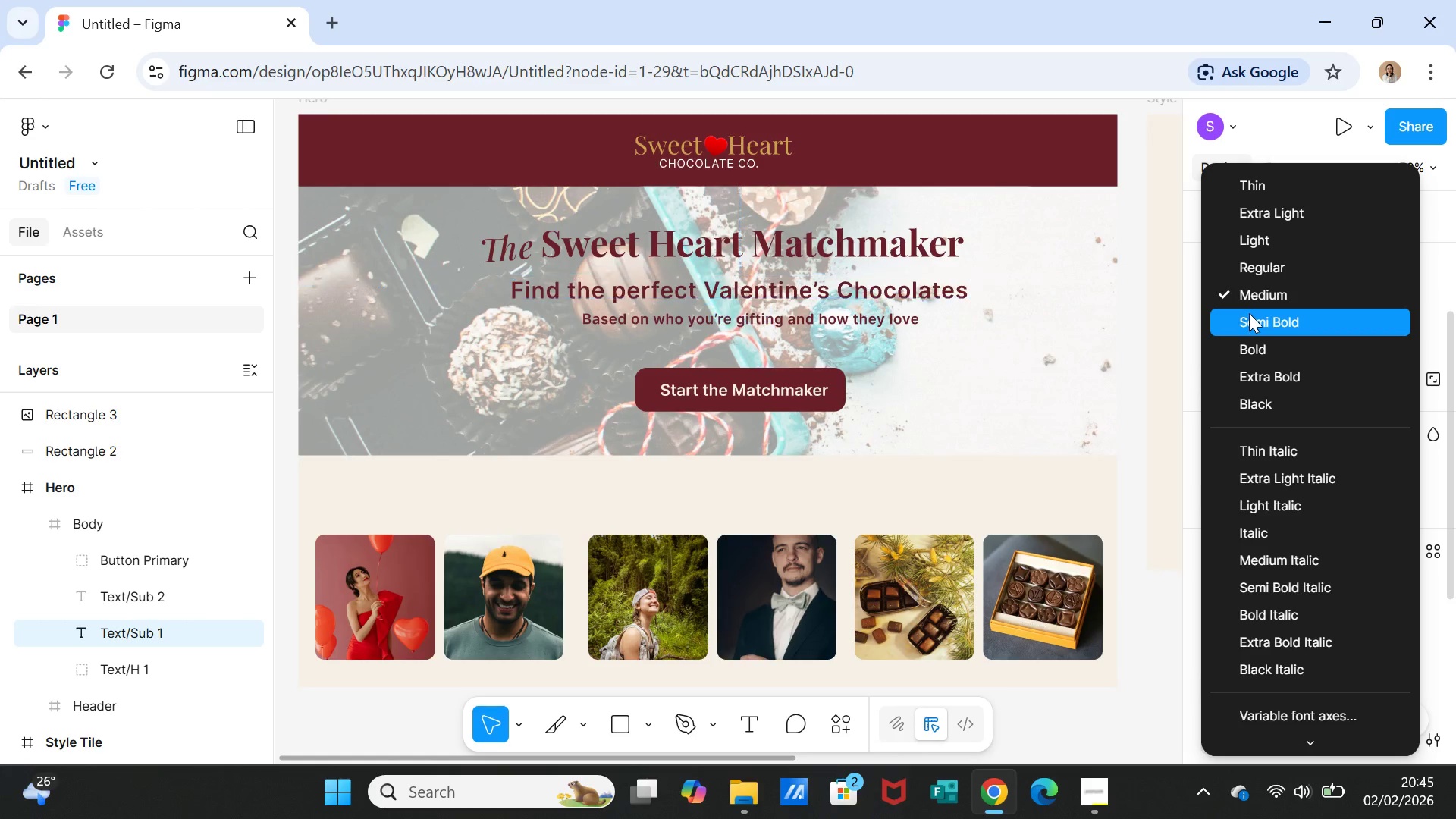 
left_click([1249, 313])
 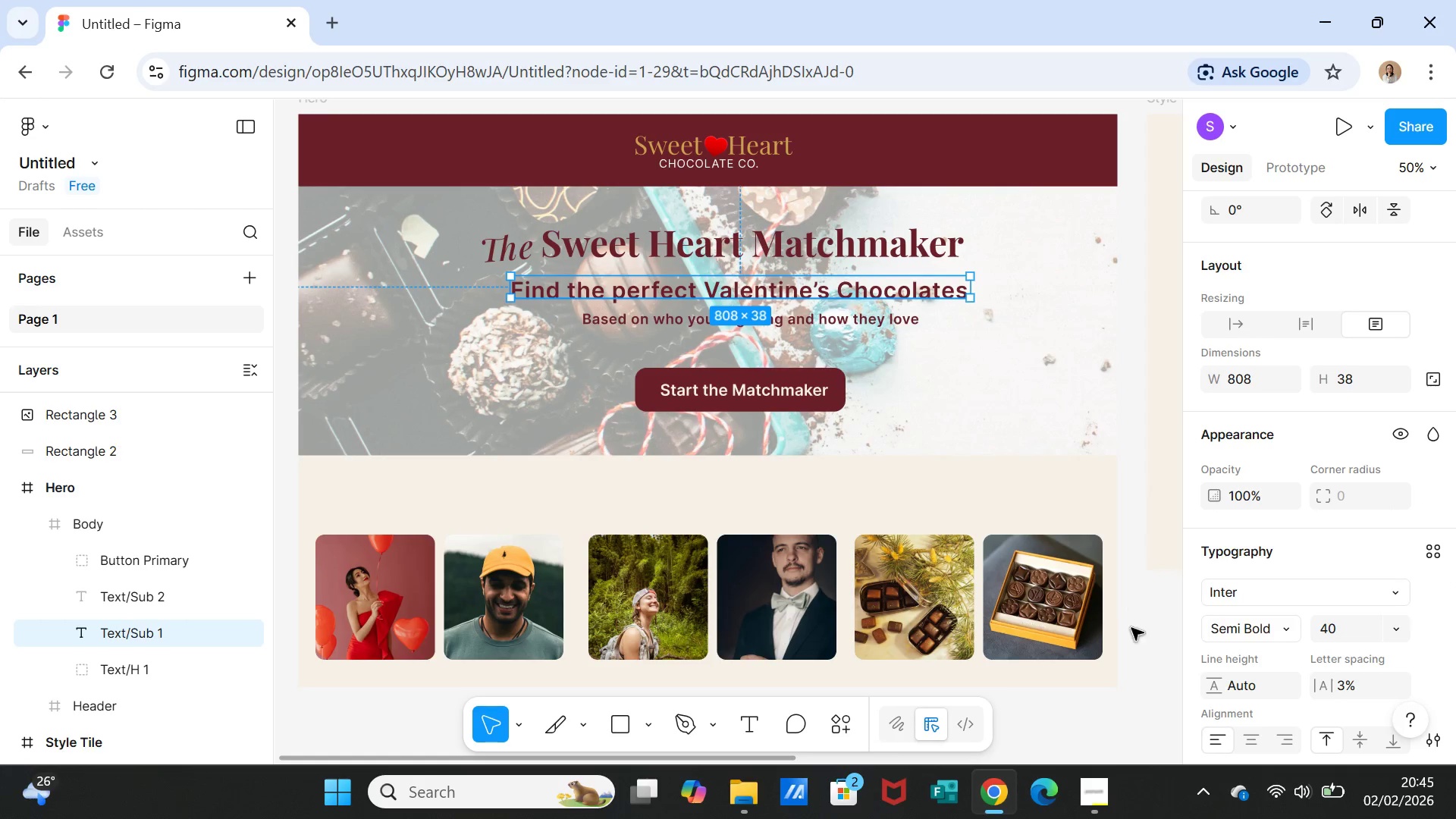 
left_click([1143, 645])
 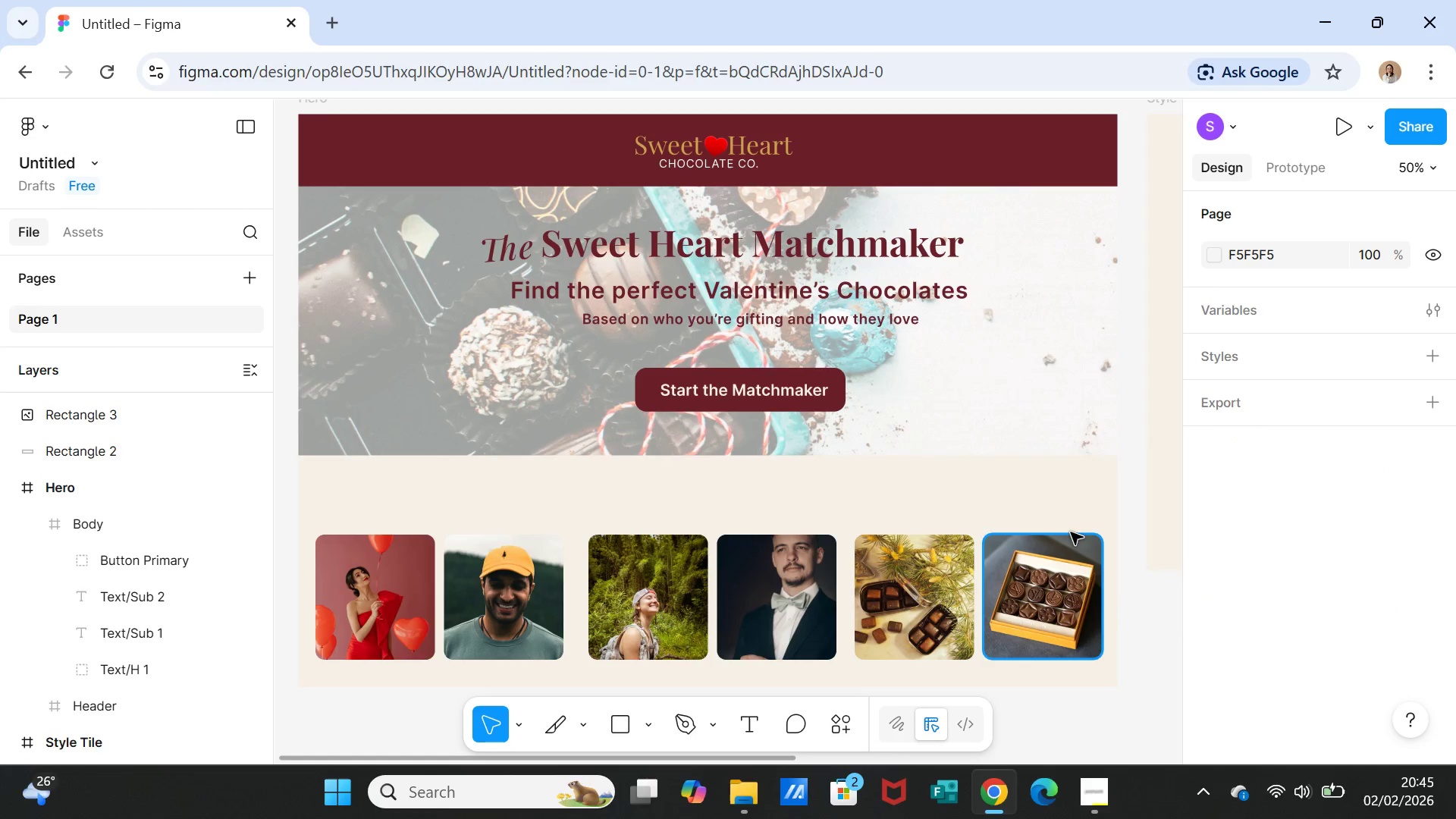 
double_click([895, 243])
 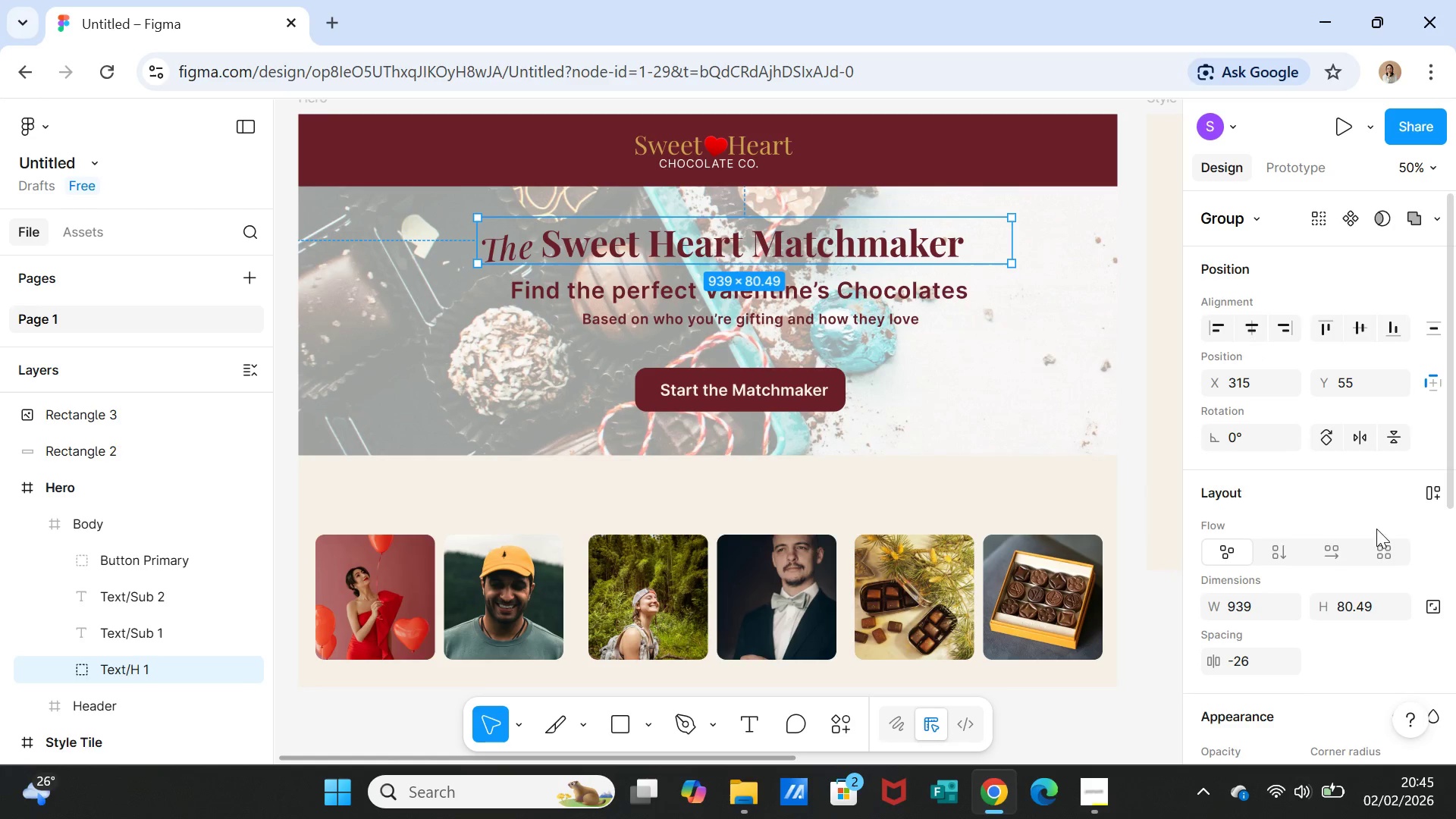 
scroll: coordinate [1341, 546], scroll_direction: down, amount: 5.0
 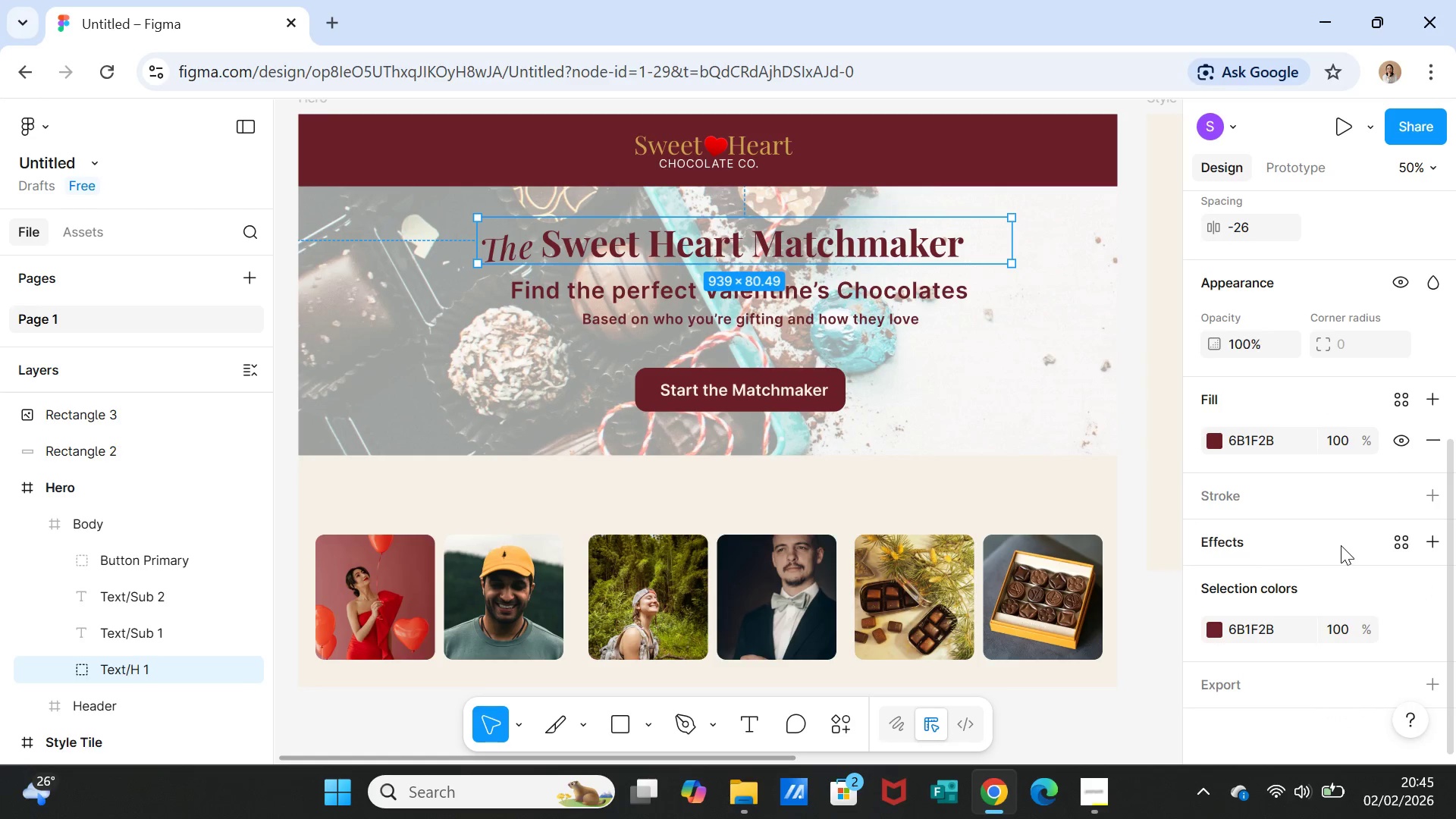 
scroll: coordinate [1341, 545], scroll_direction: up, amount: 3.0
 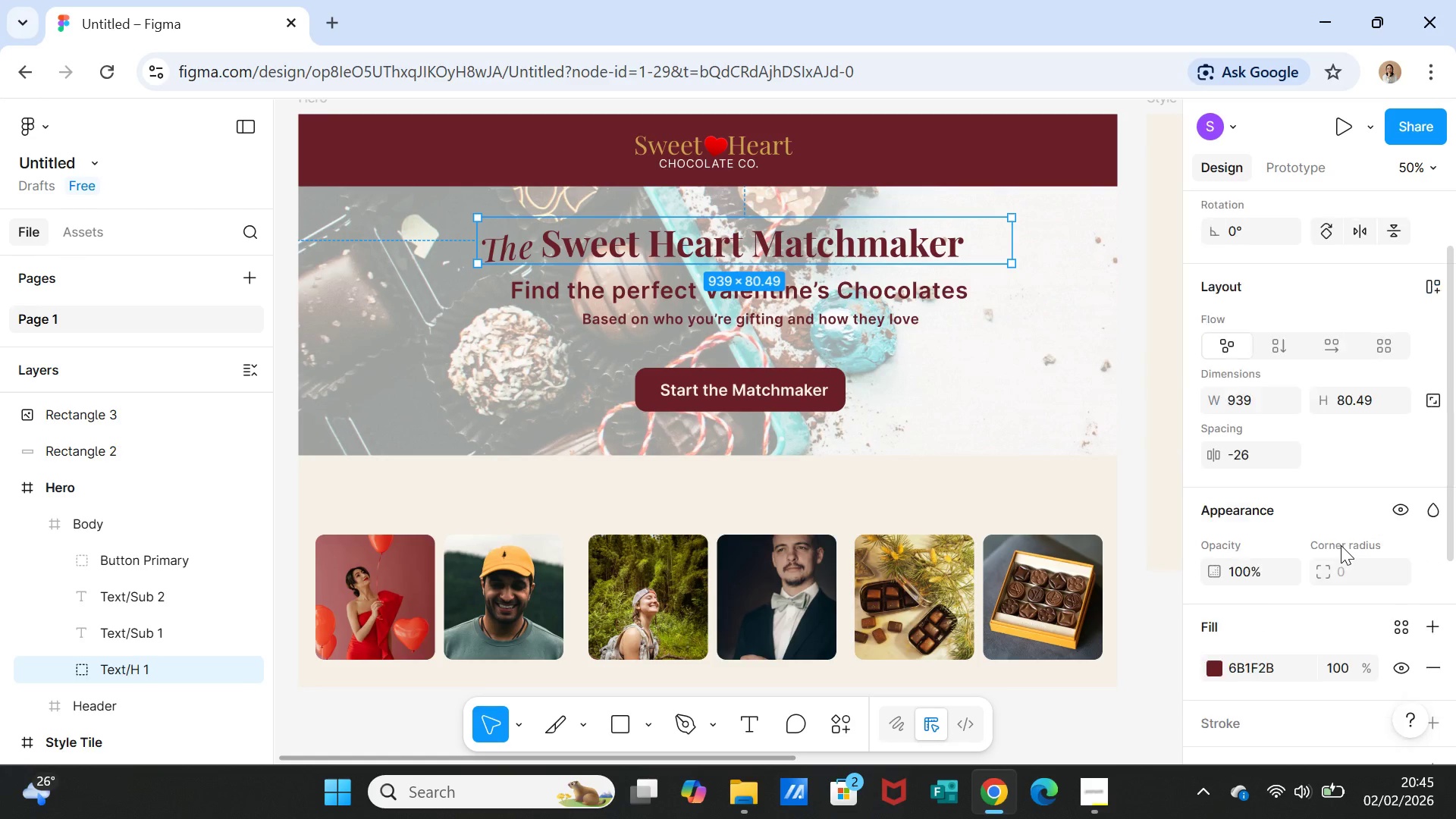 
scroll: coordinate [1341, 545], scroll_direction: down, amount: 3.0
 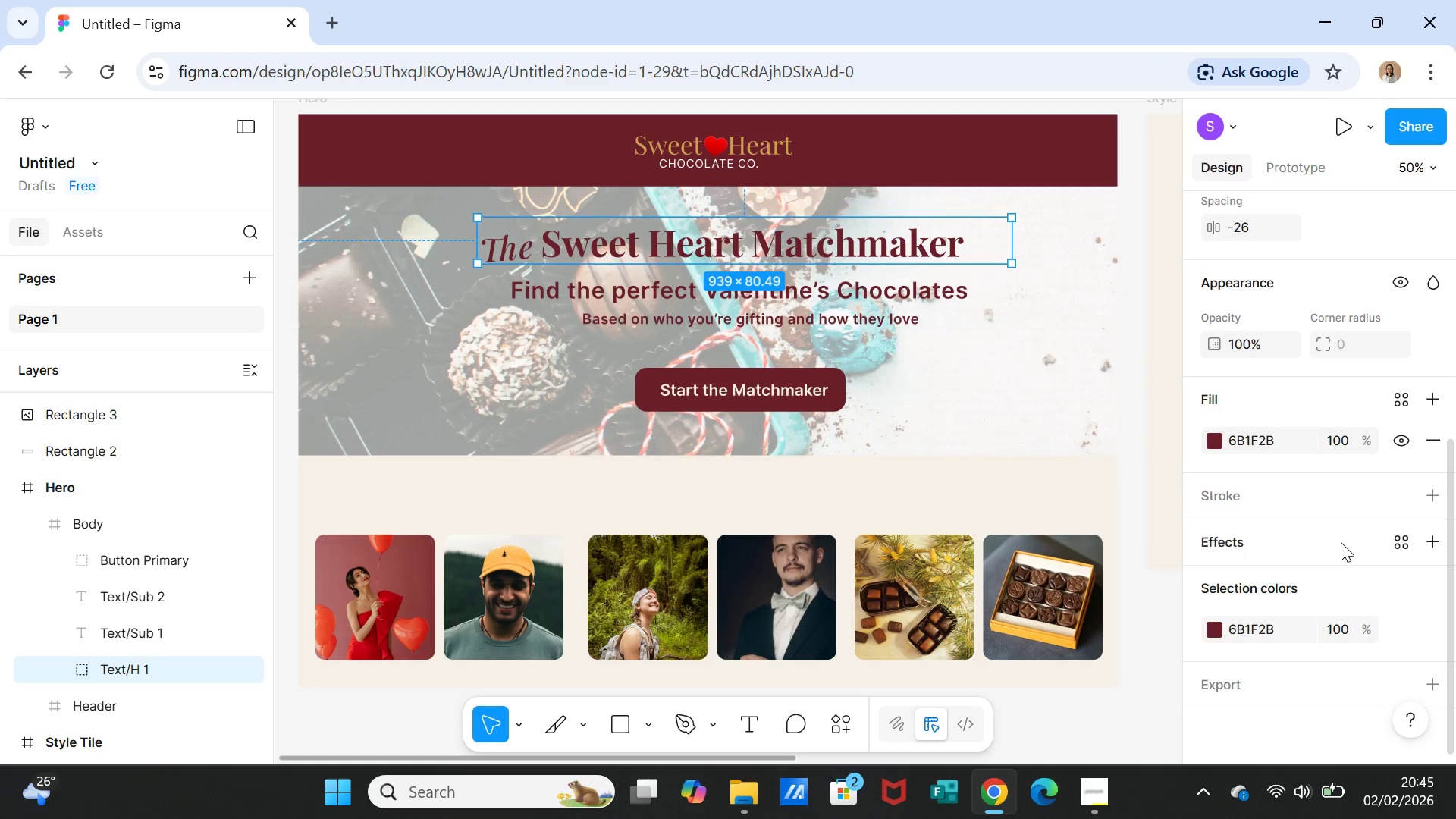 
scroll: coordinate [1341, 541], scroll_direction: up, amount: 4.0
 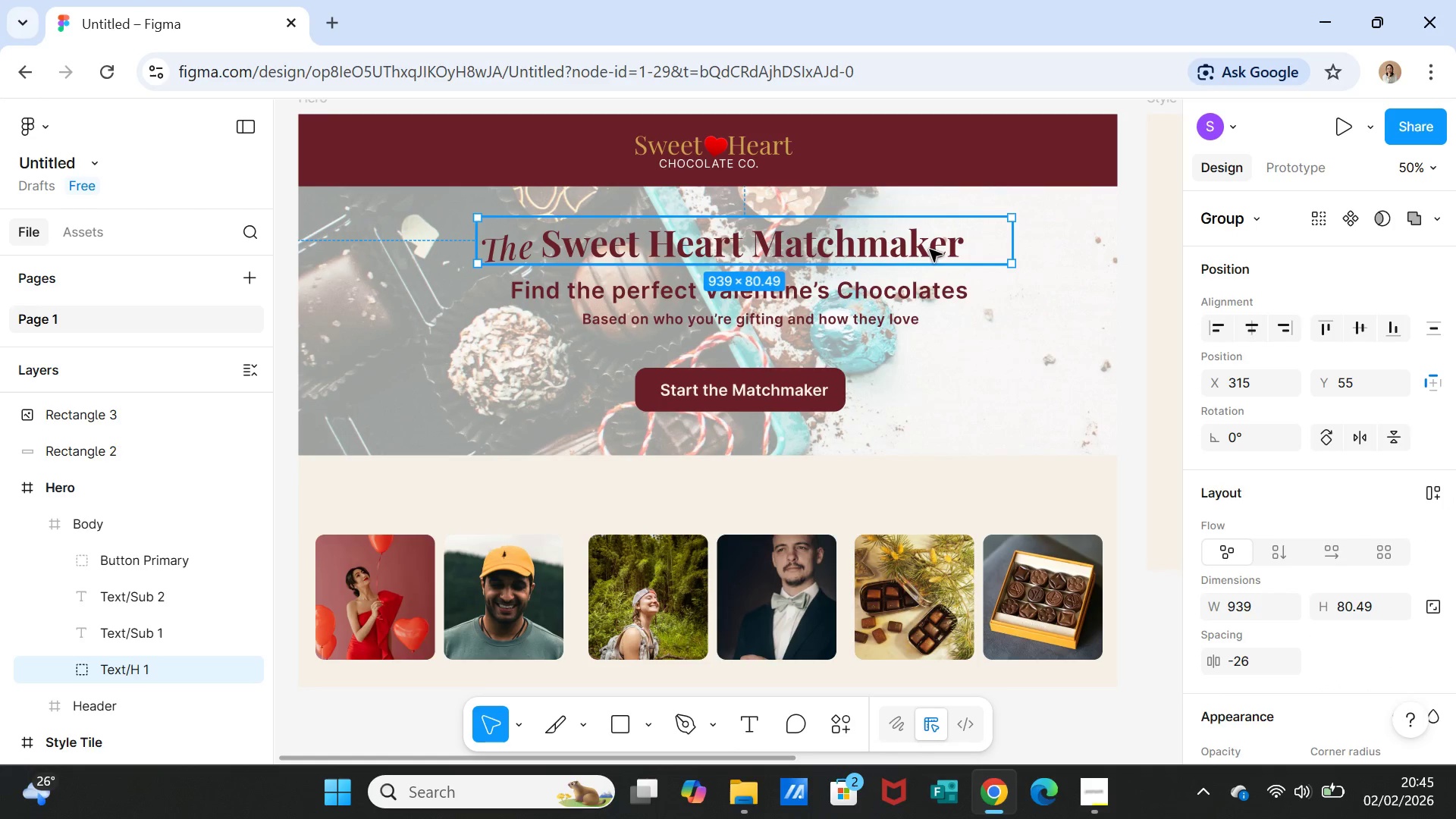 
double_click([930, 249])
 